 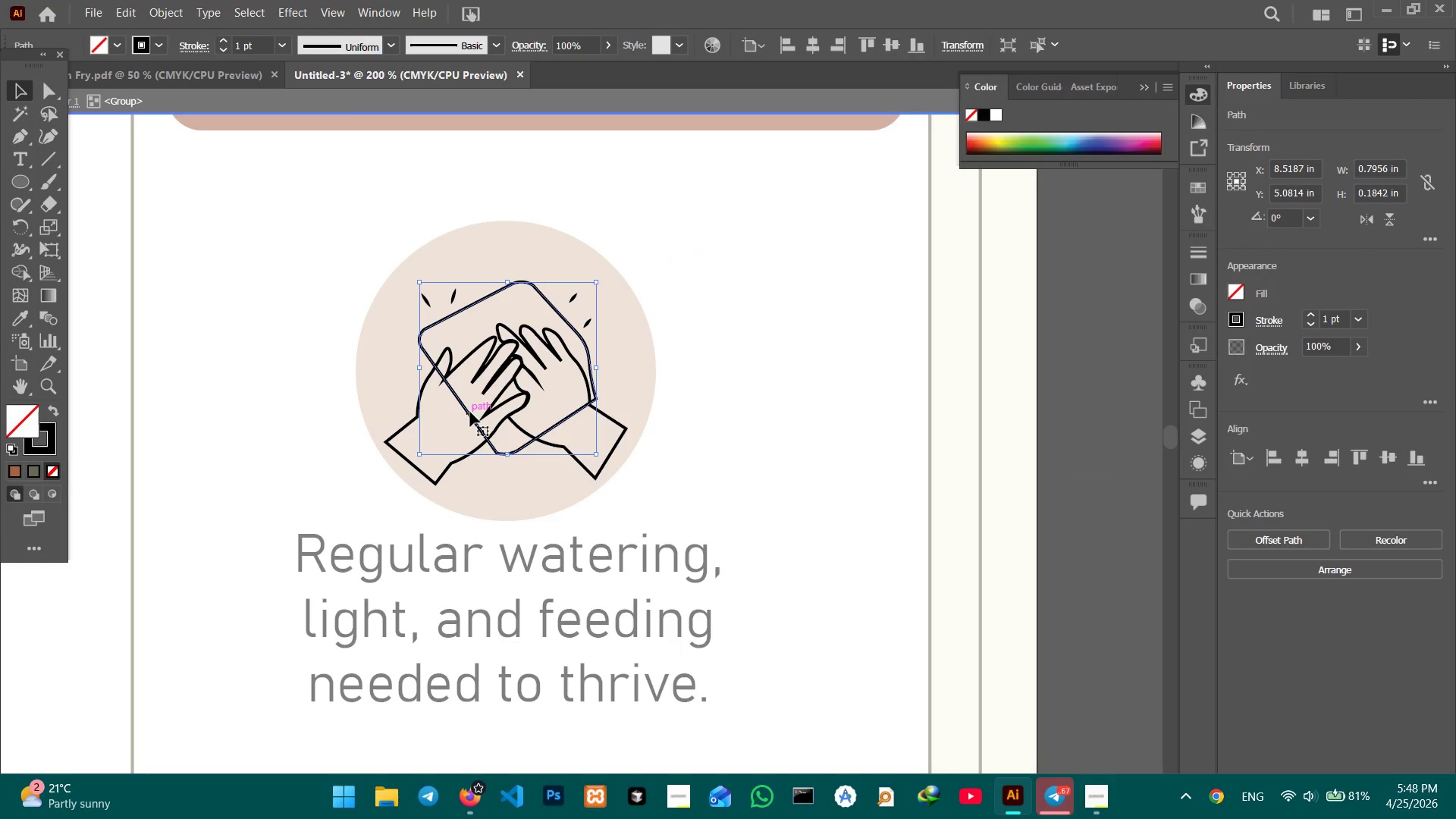 
left_click([15, 466])
 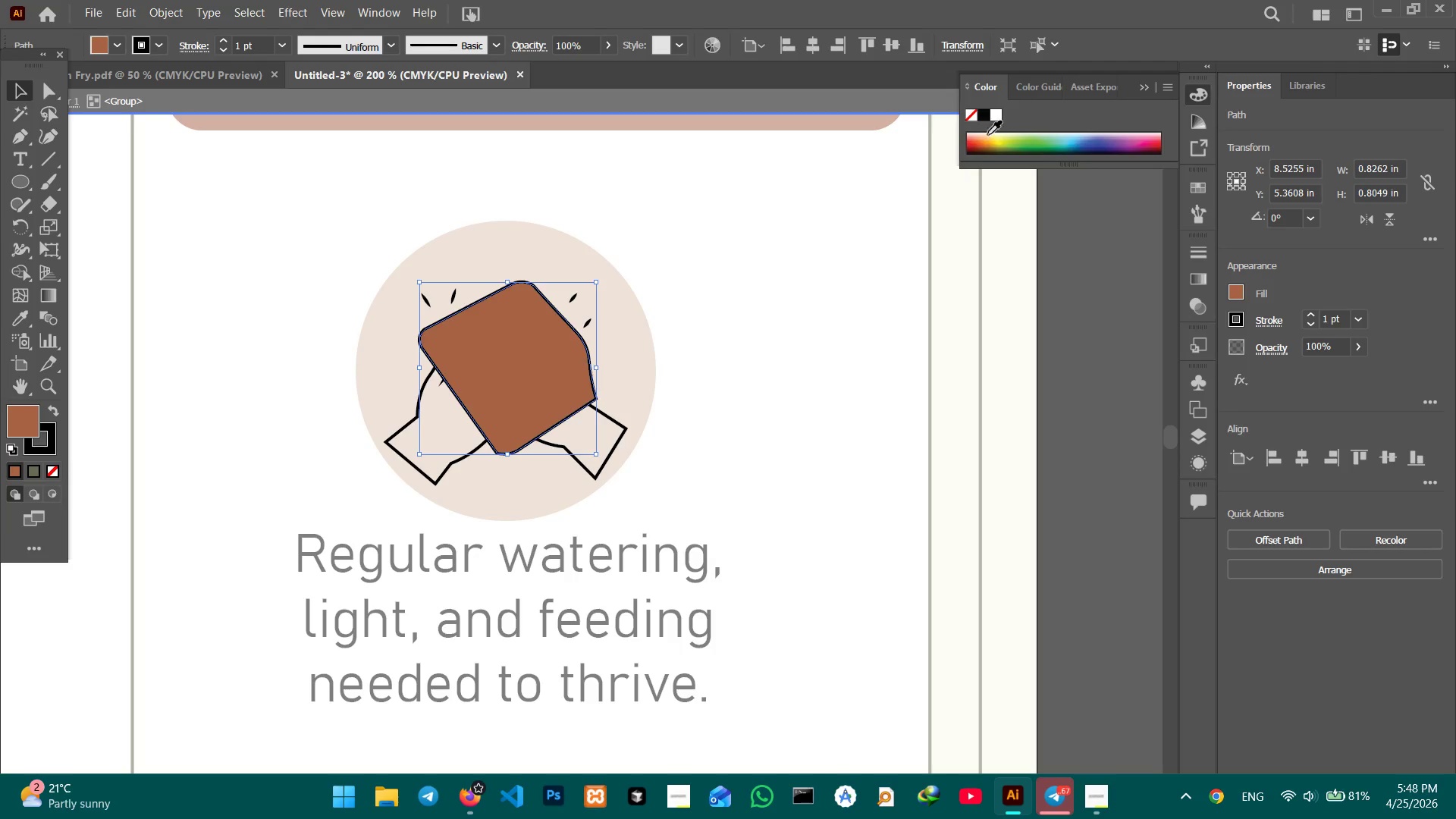 
left_click([999, 121])
 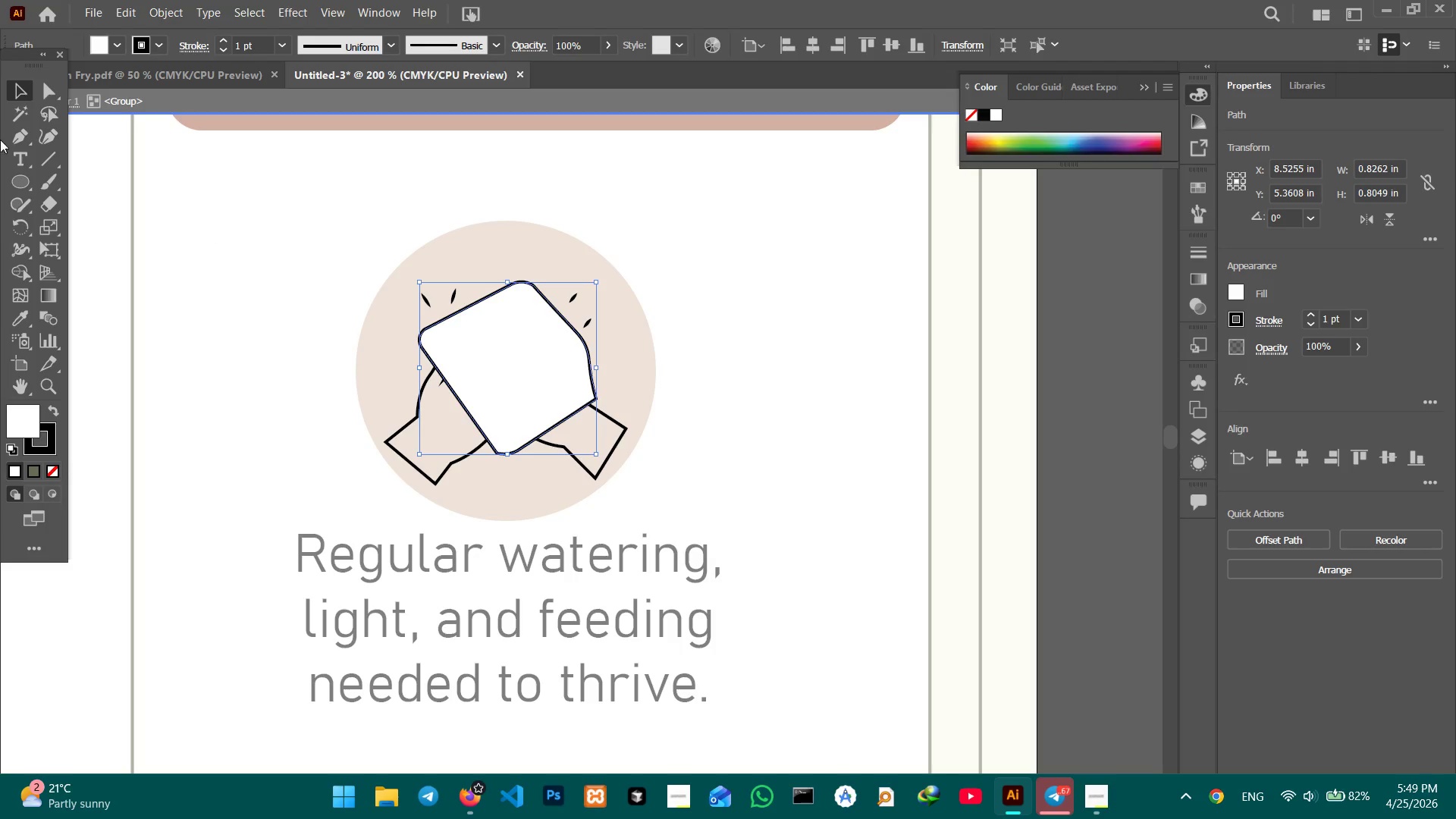 
left_click([21, 95])
 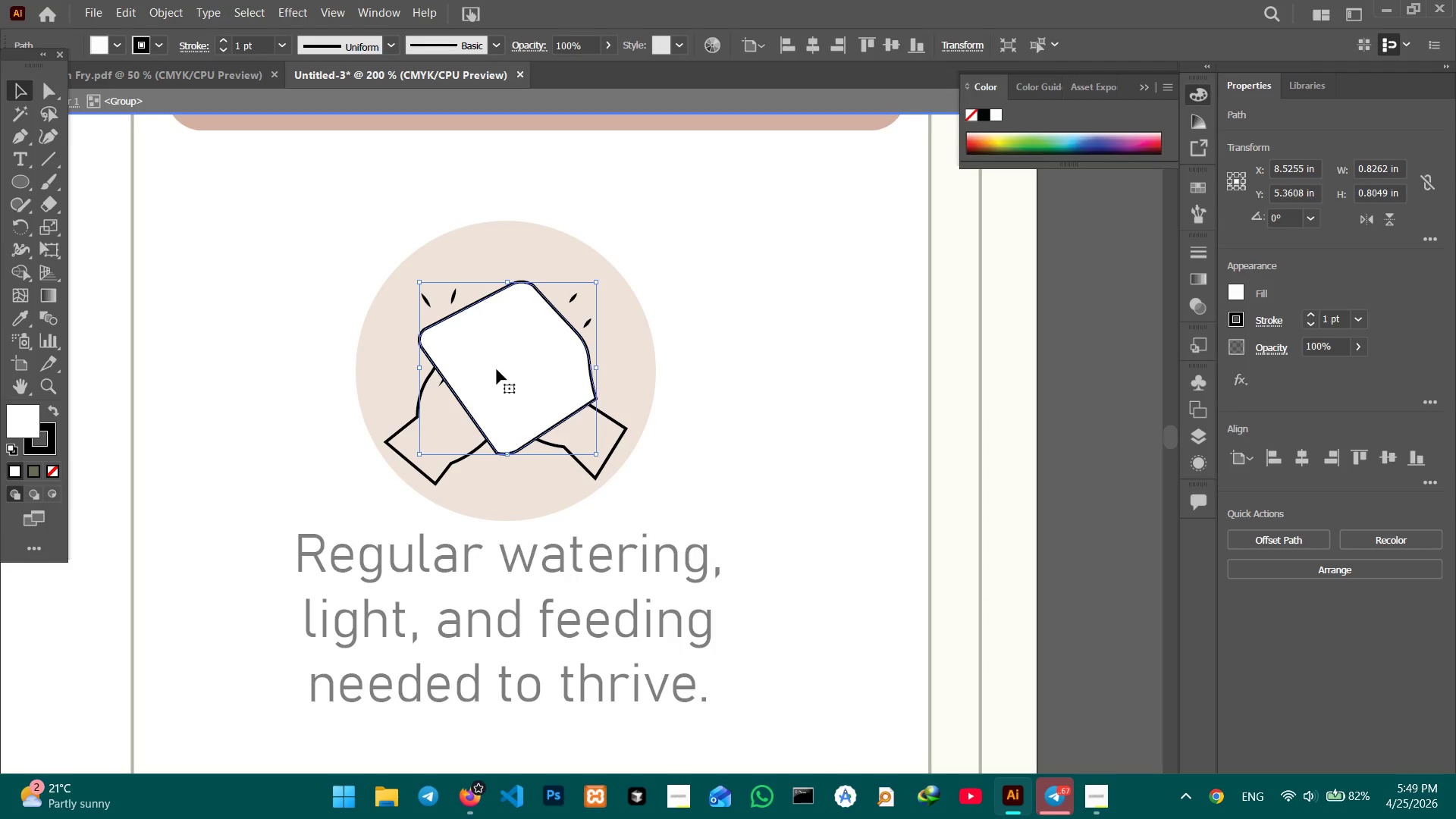 
right_click([497, 369])
 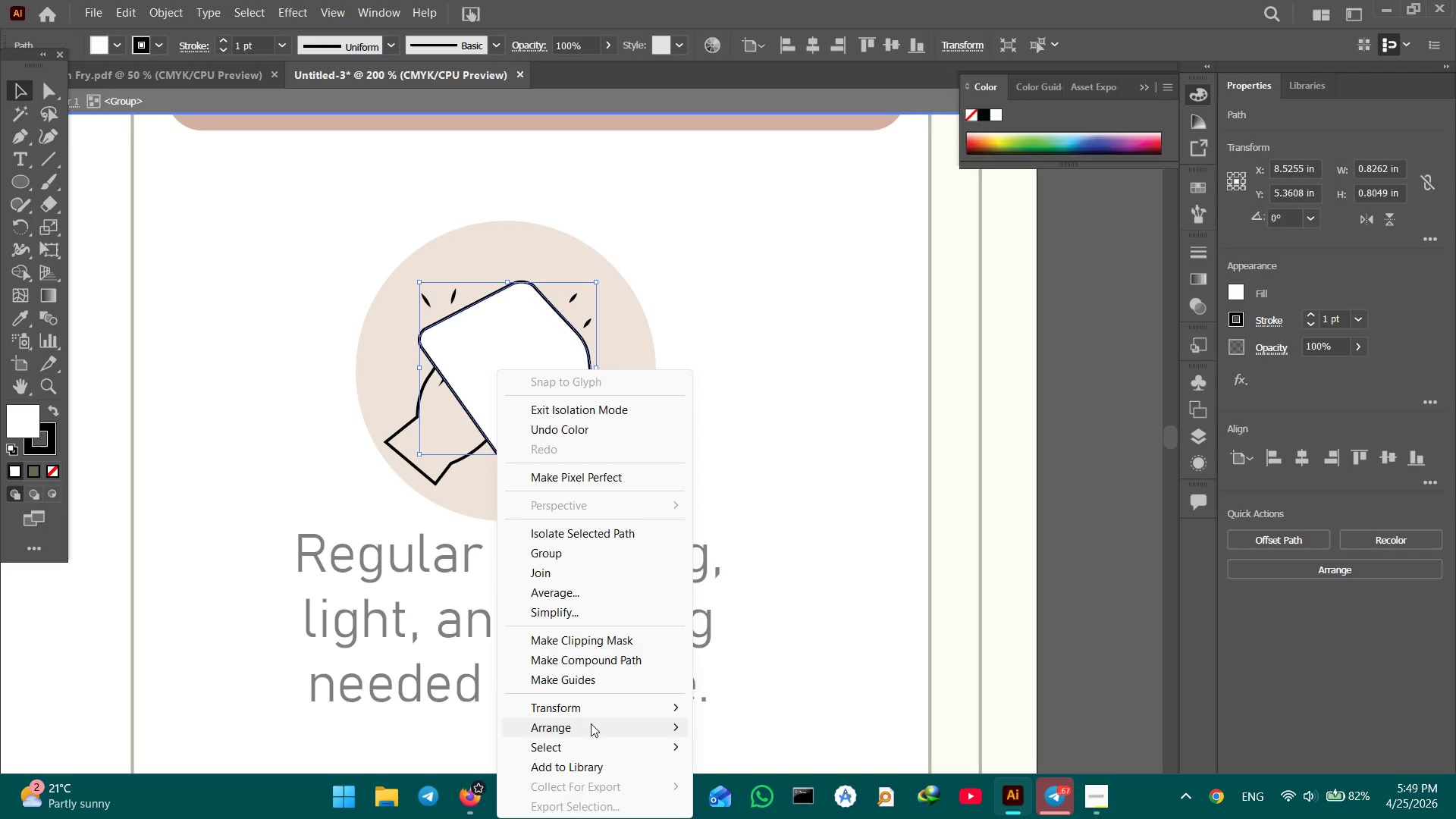 
left_click([592, 730])
 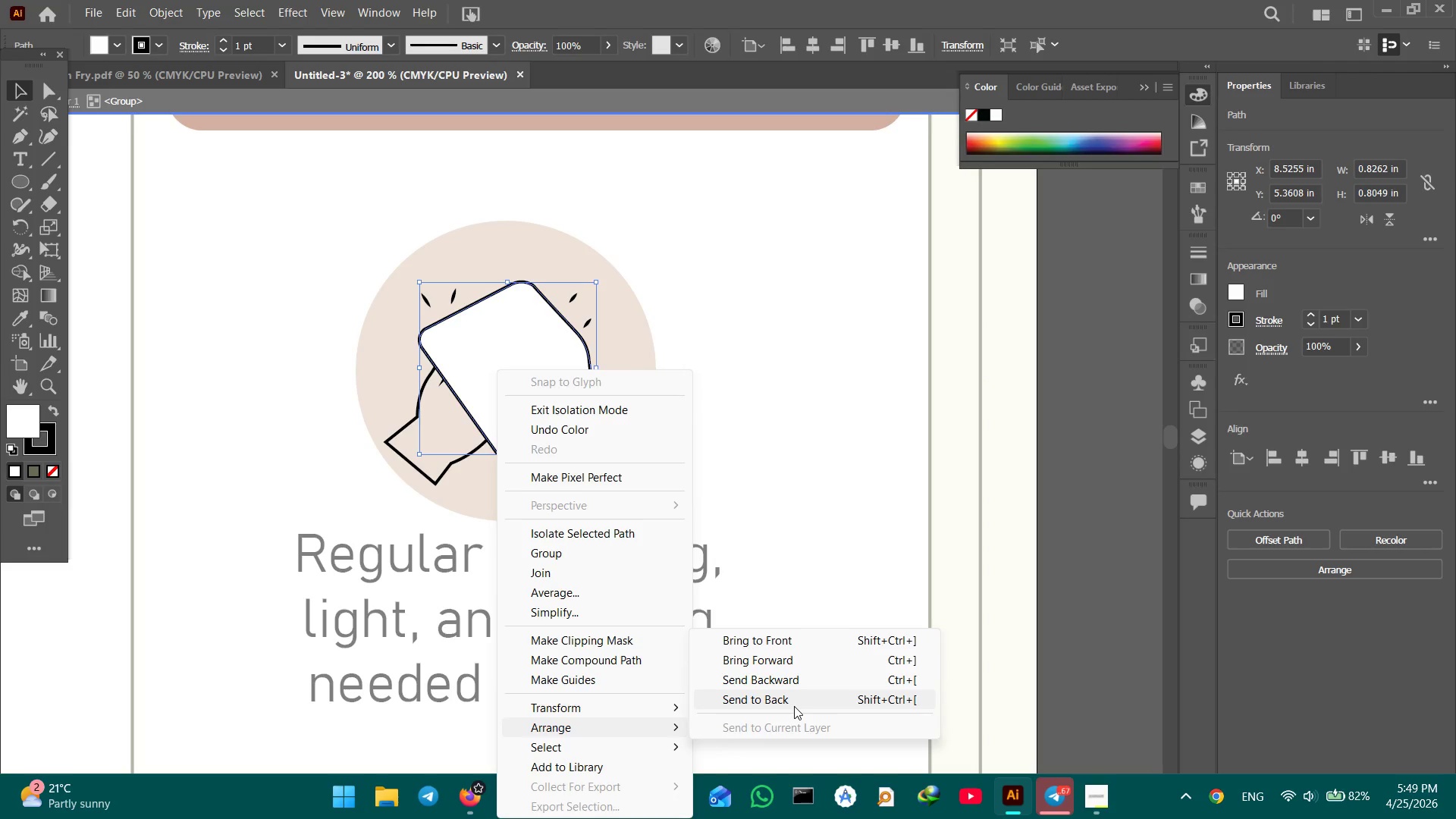 
left_click([794, 706])
 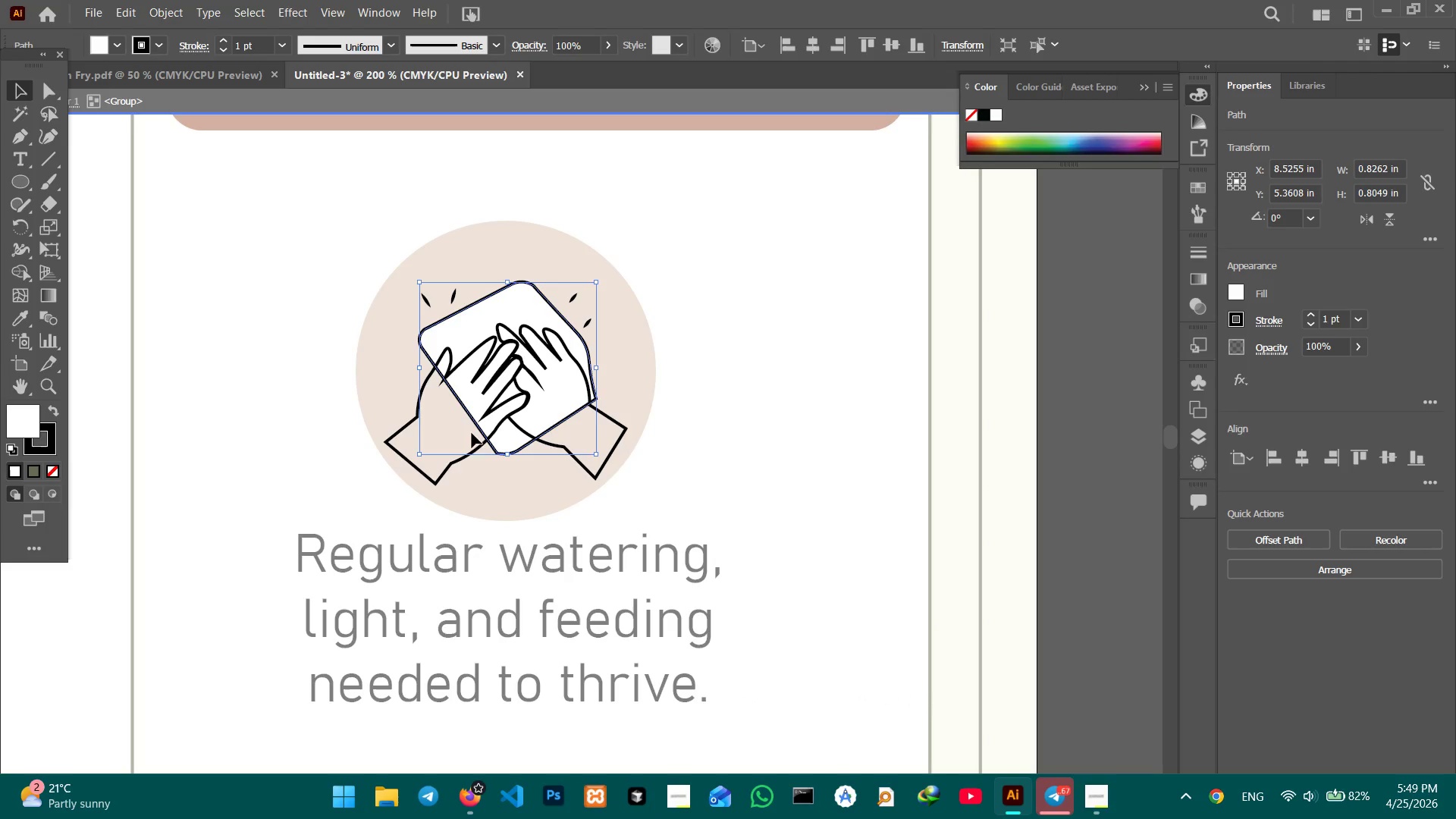 
left_click([472, 449])
 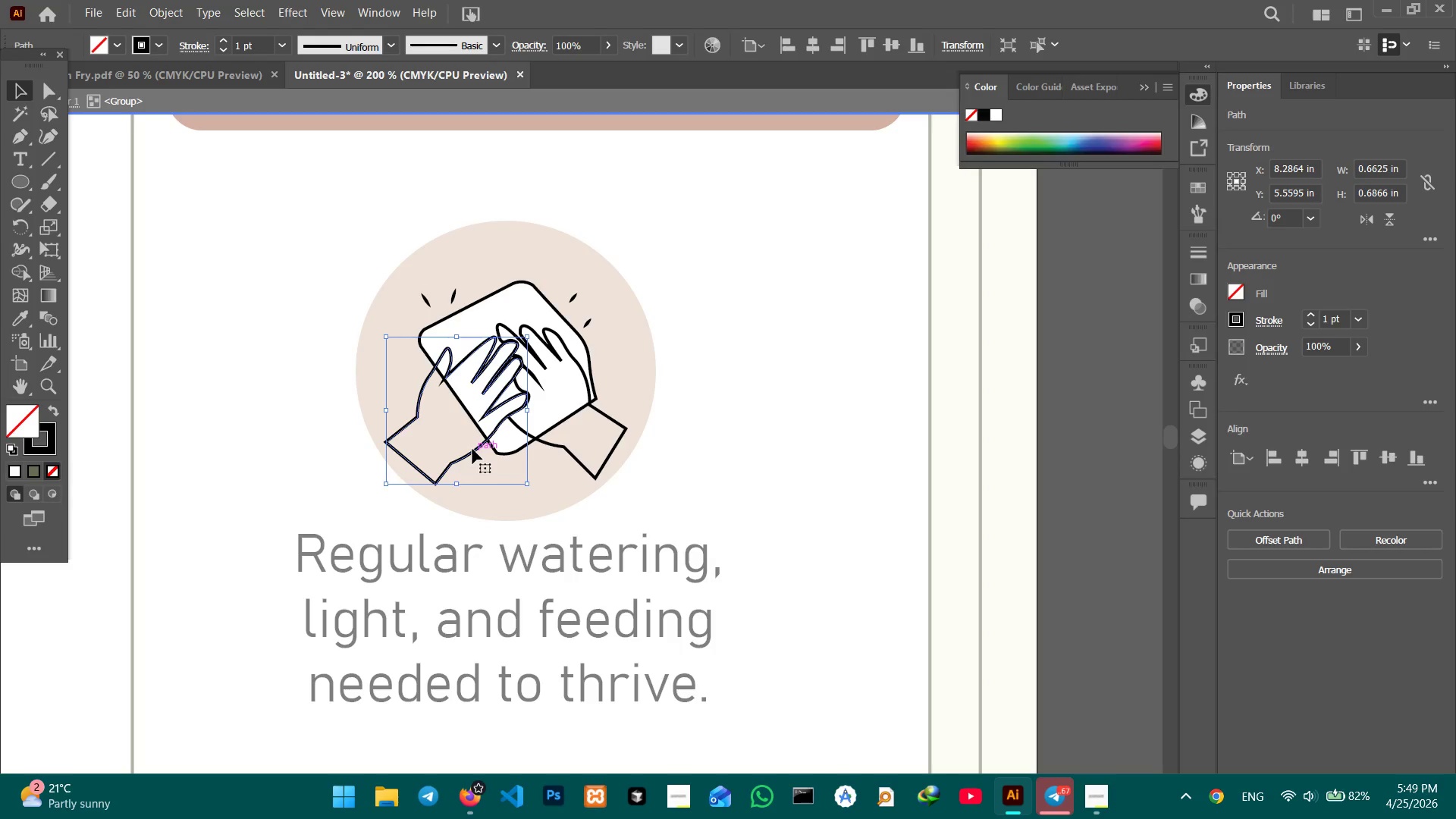 
hold_key(key=ShiftLeft, duration=2.55)
left_click([561, 447])
 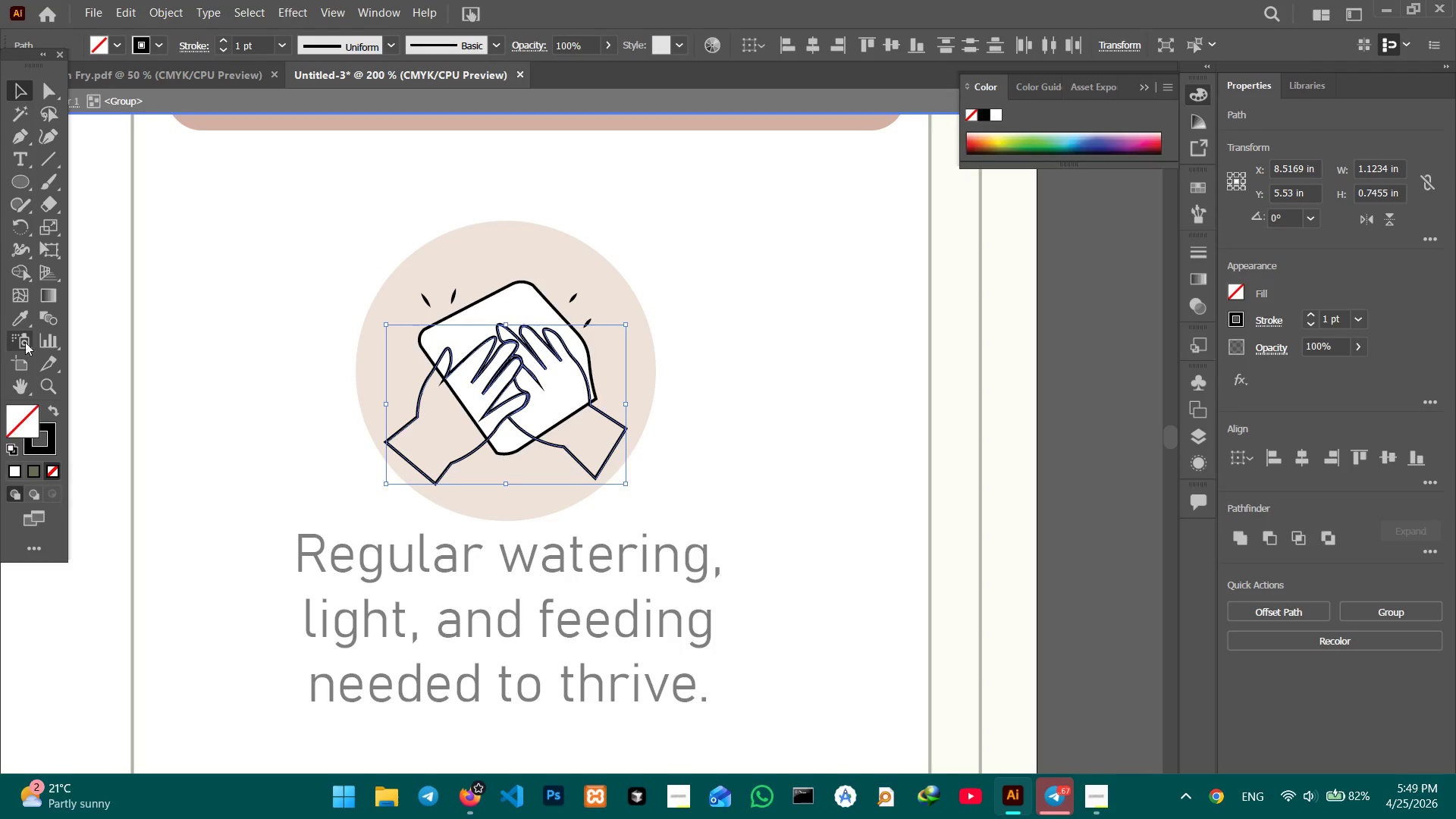 
left_click([27, 318])
 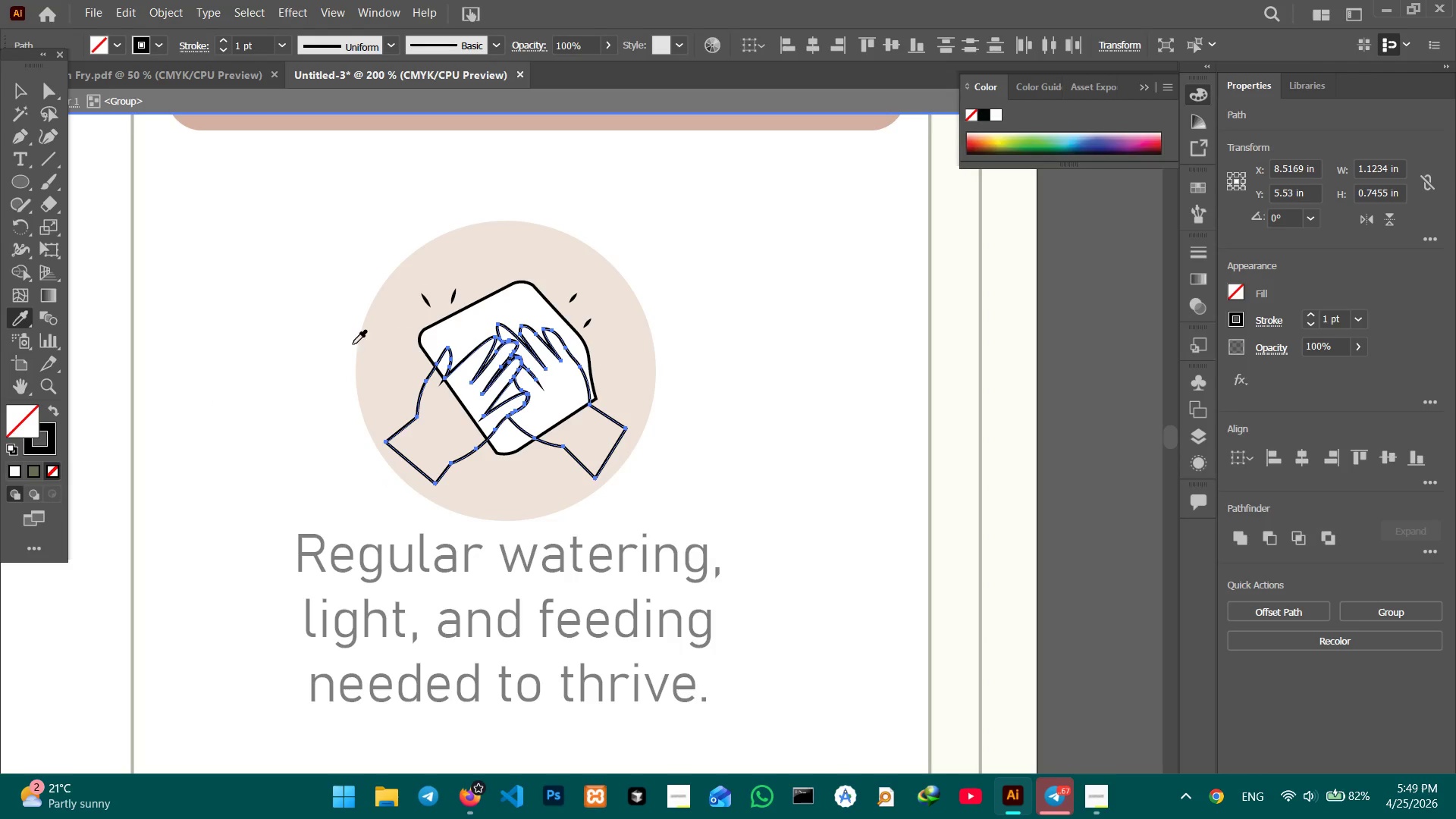 
left_click([376, 346])
 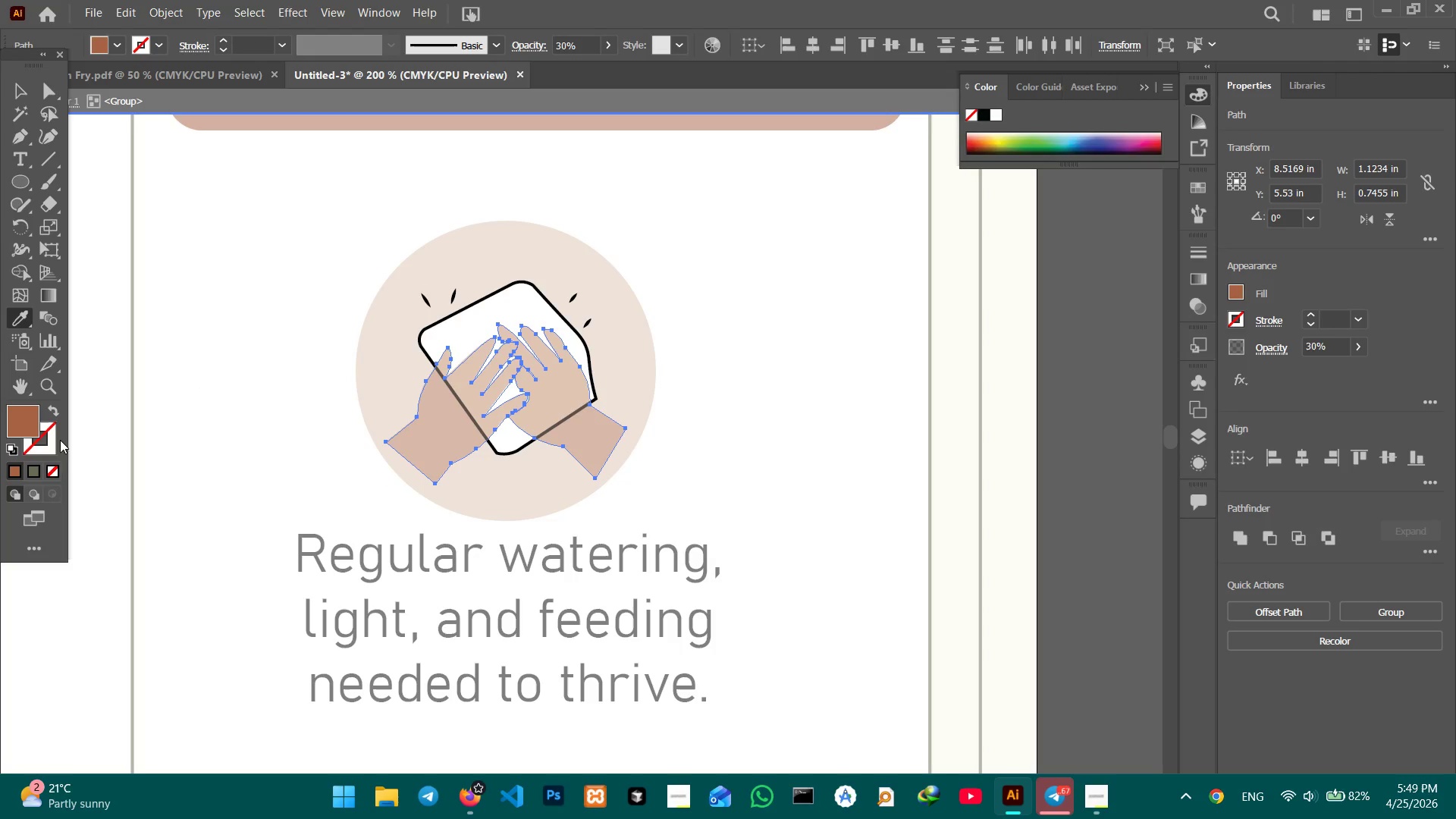 
left_click([49, 450])
 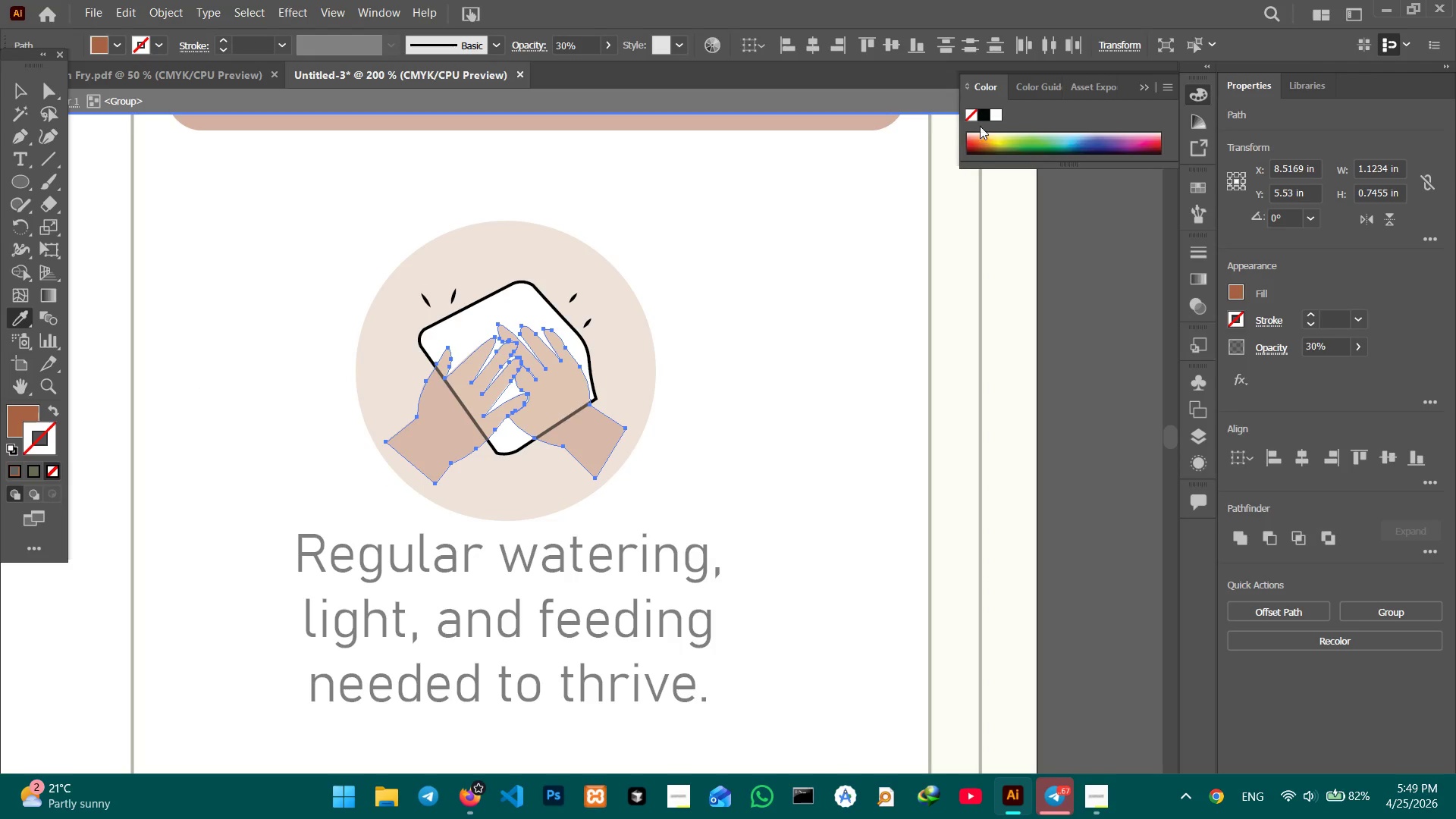 
left_click([984, 118])
 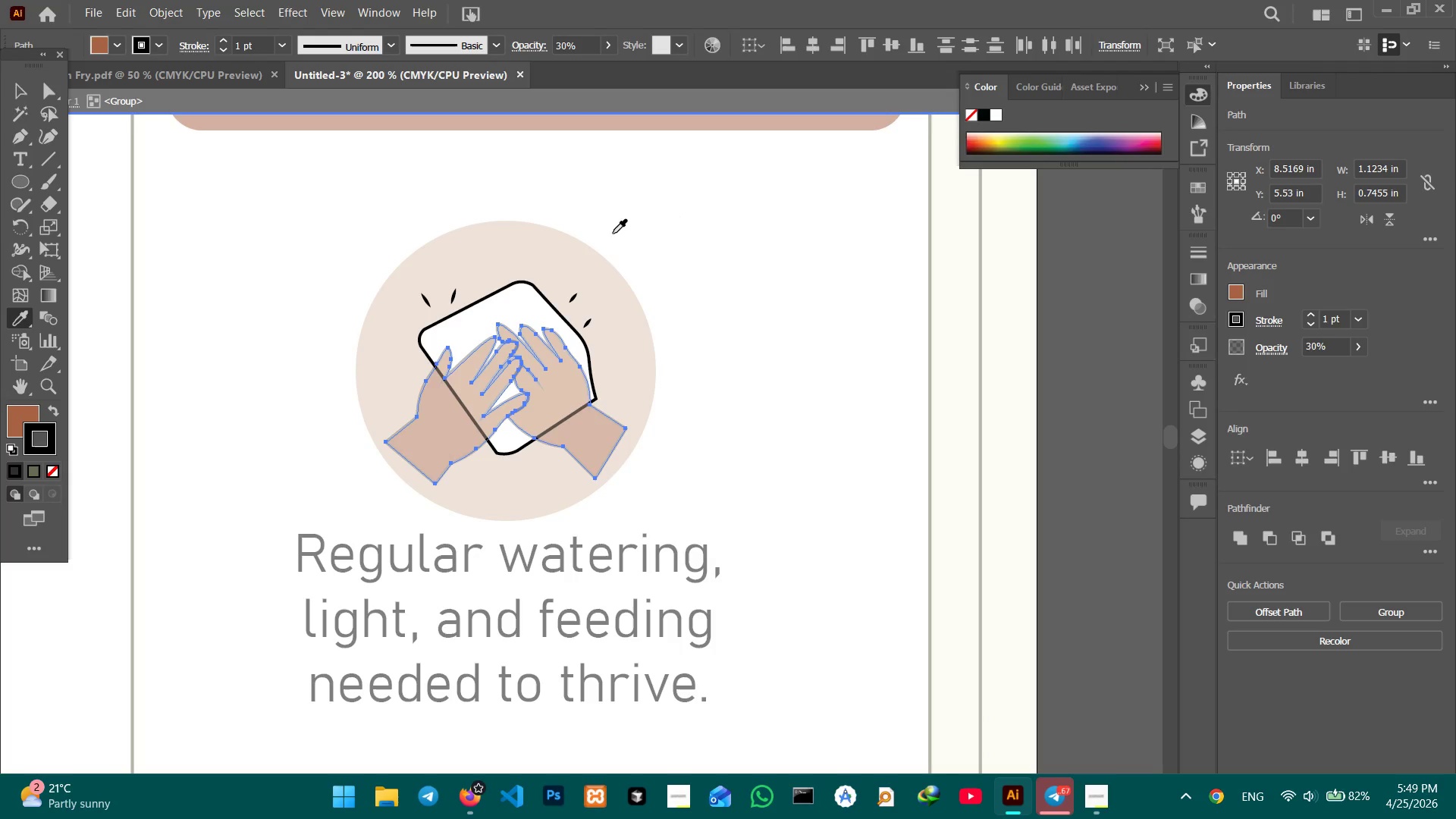 
wait(5.91)
 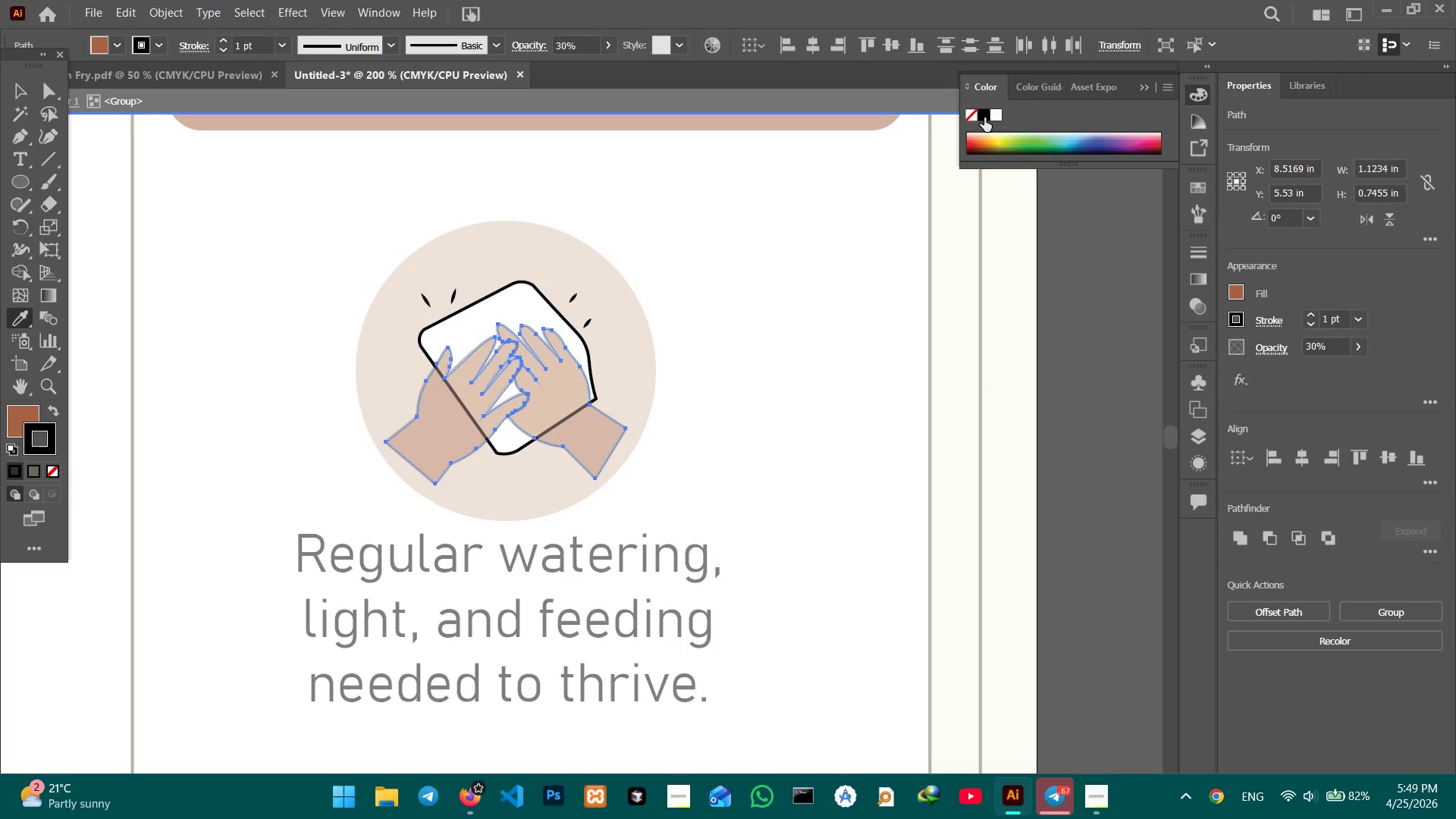 
left_click([19, 88])
 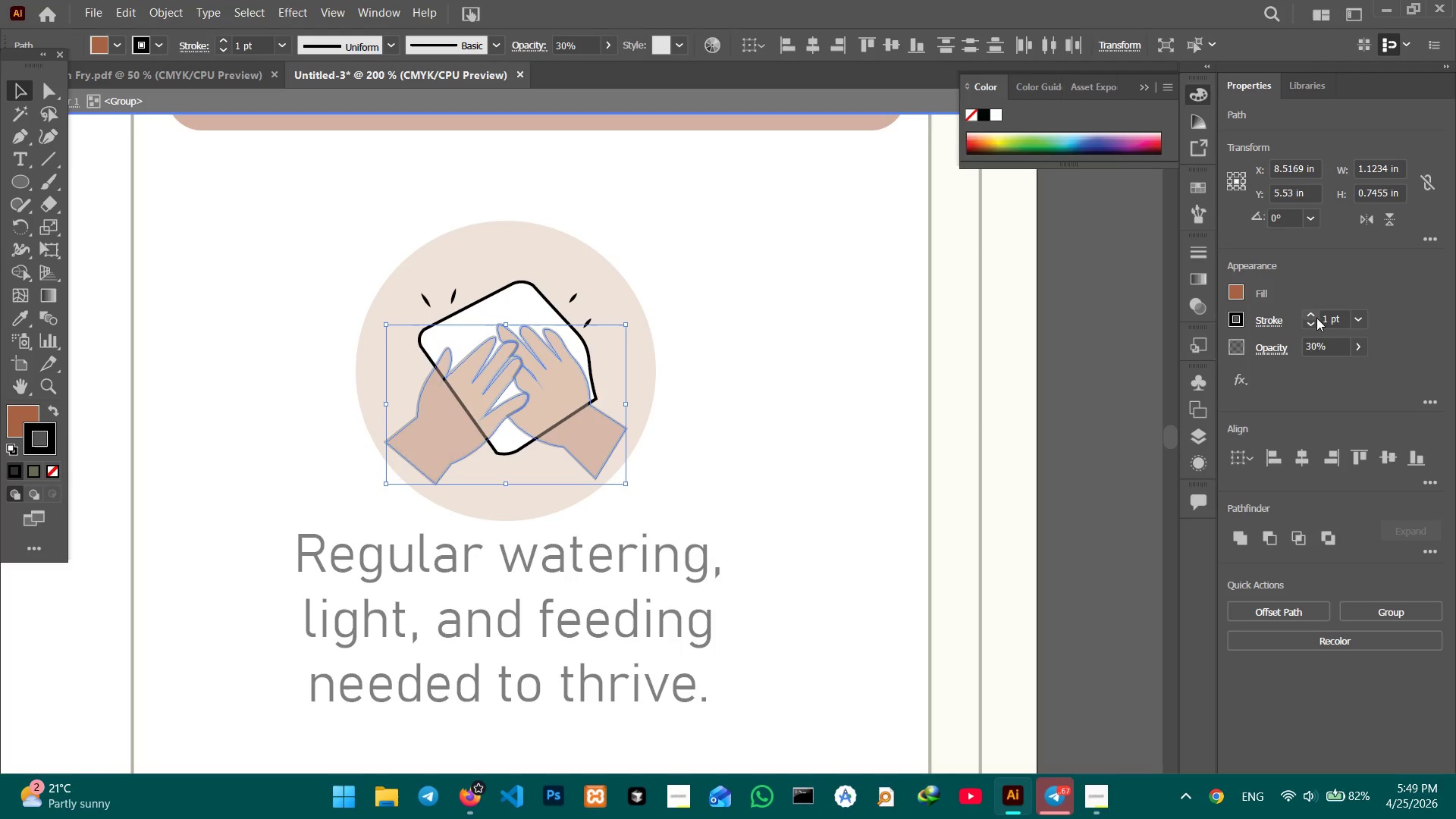 
left_click([1365, 342])
 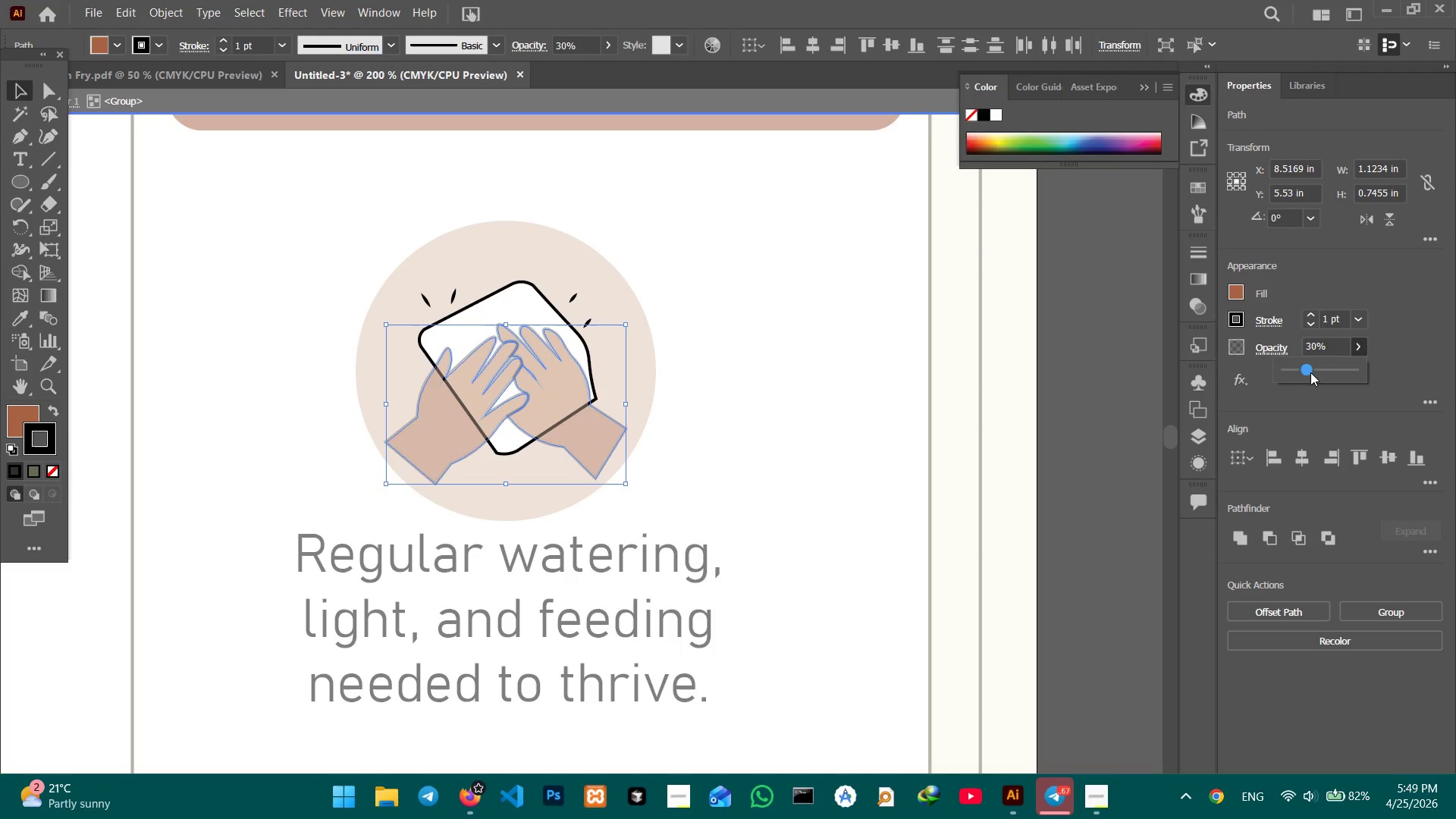 
left_click_drag(start_coordinate=[1309, 372], to_coordinate=[1377, 375])
 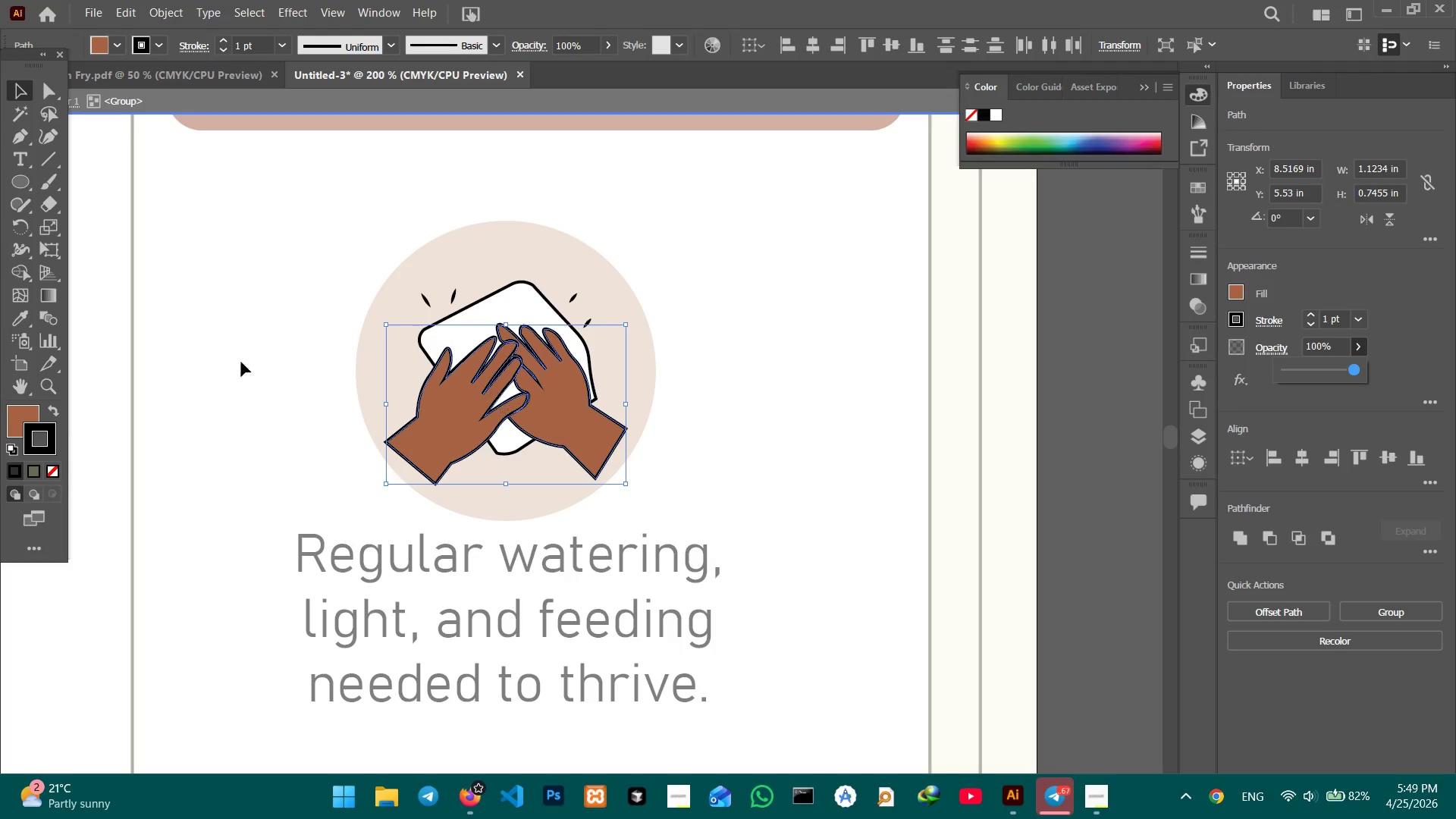 
left_click([13, 317])
 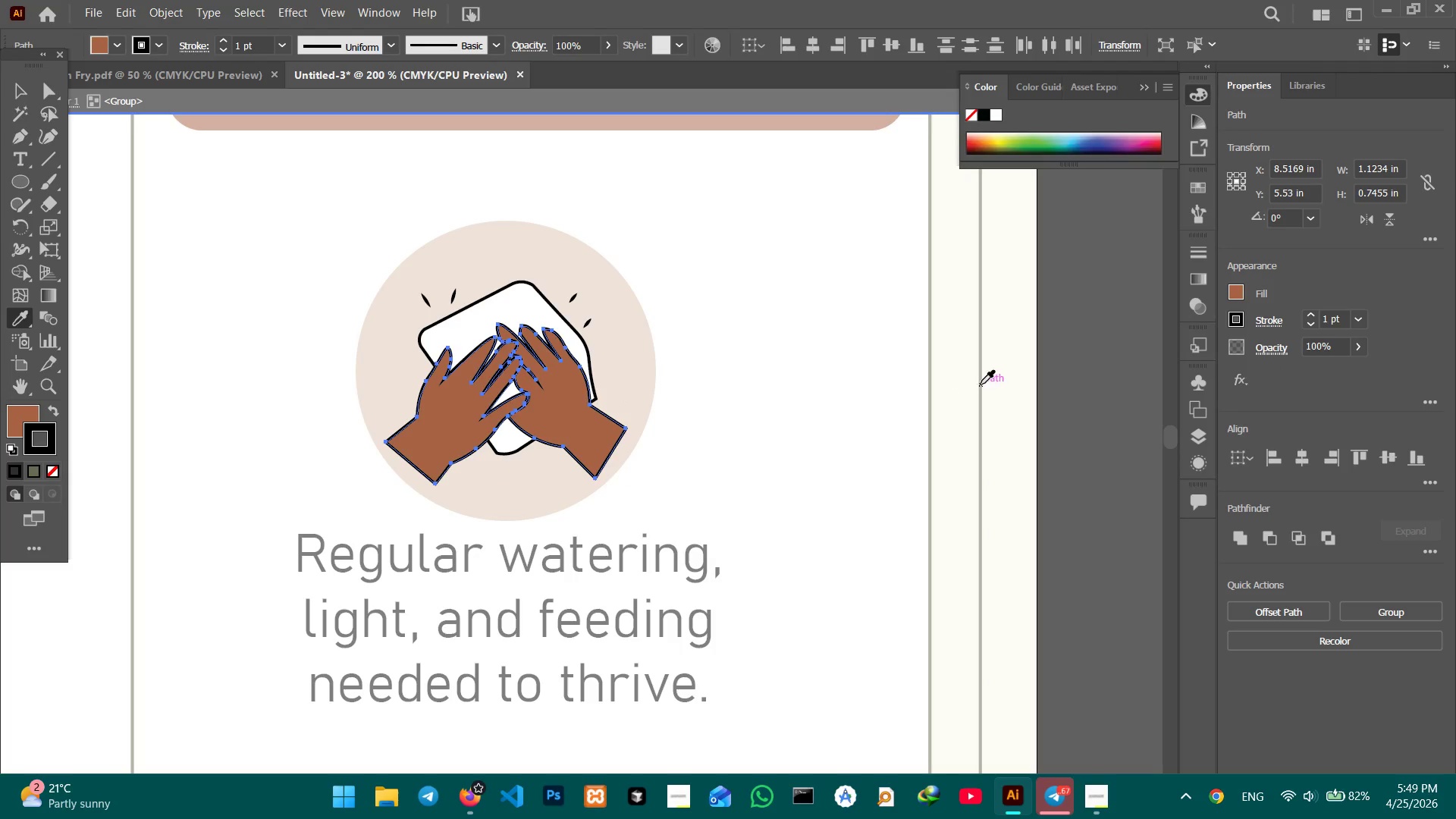 
left_click([1004, 385])
 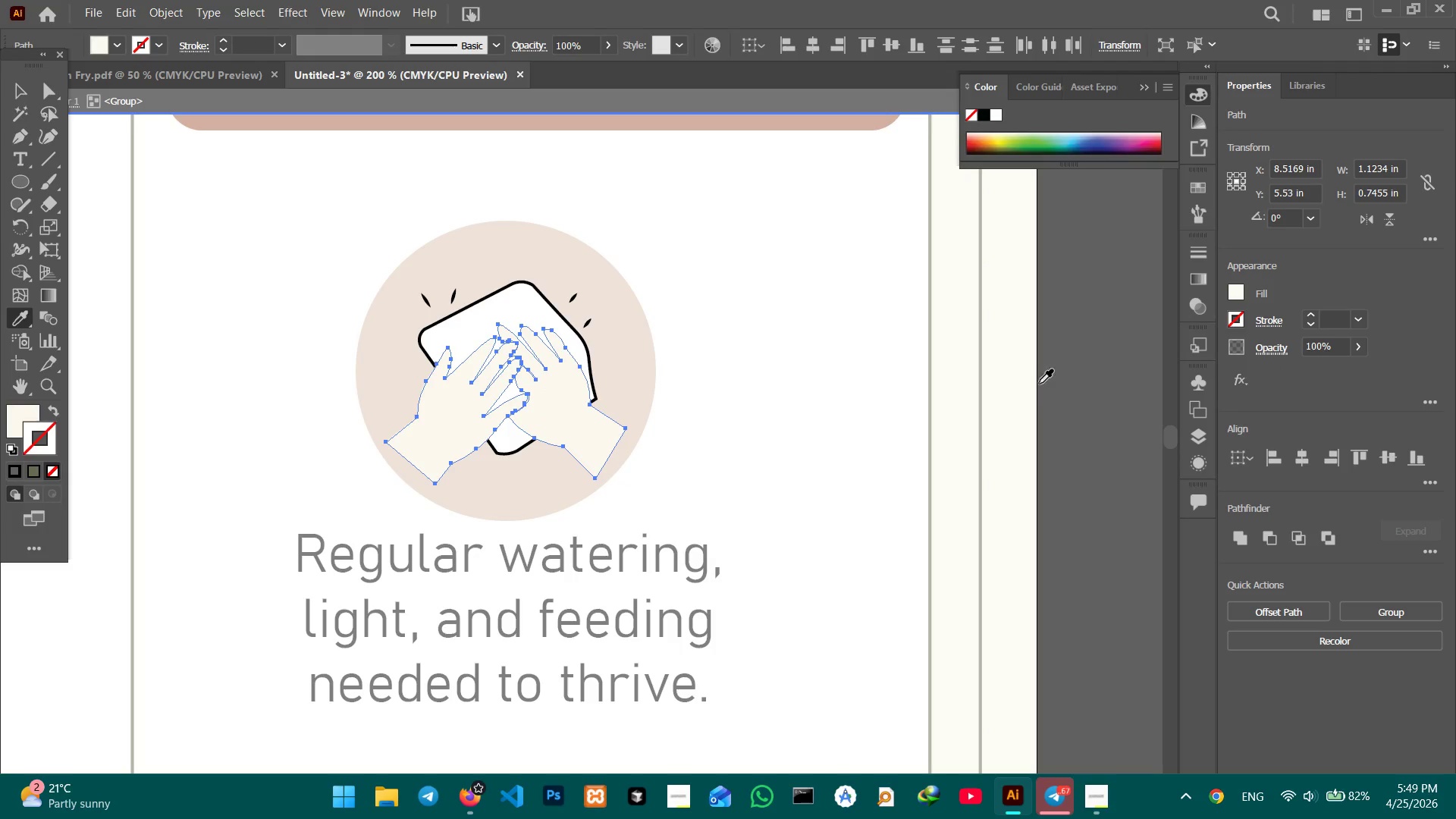 
left_click([1033, 384])
 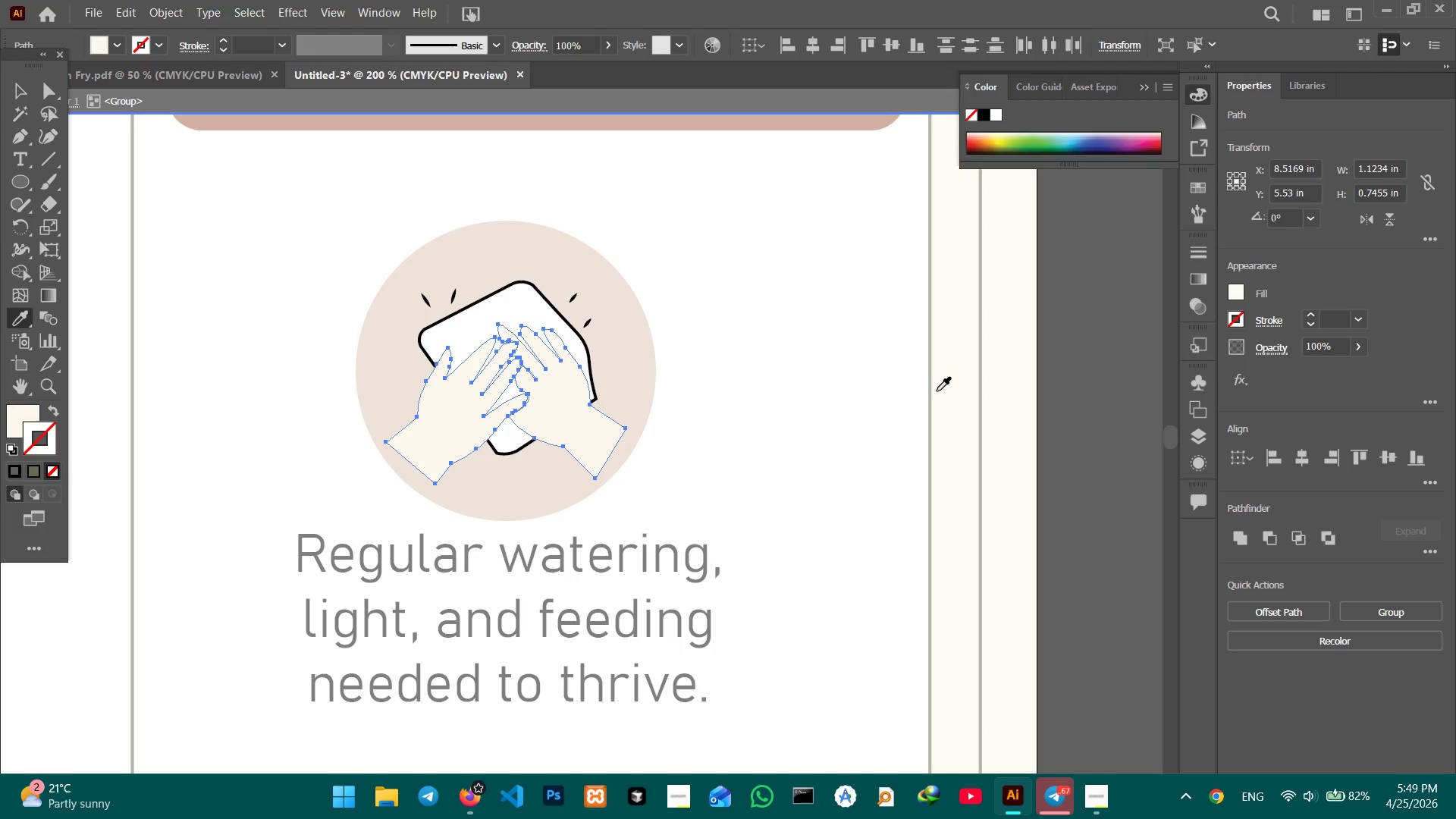 
left_click([942, 391])
 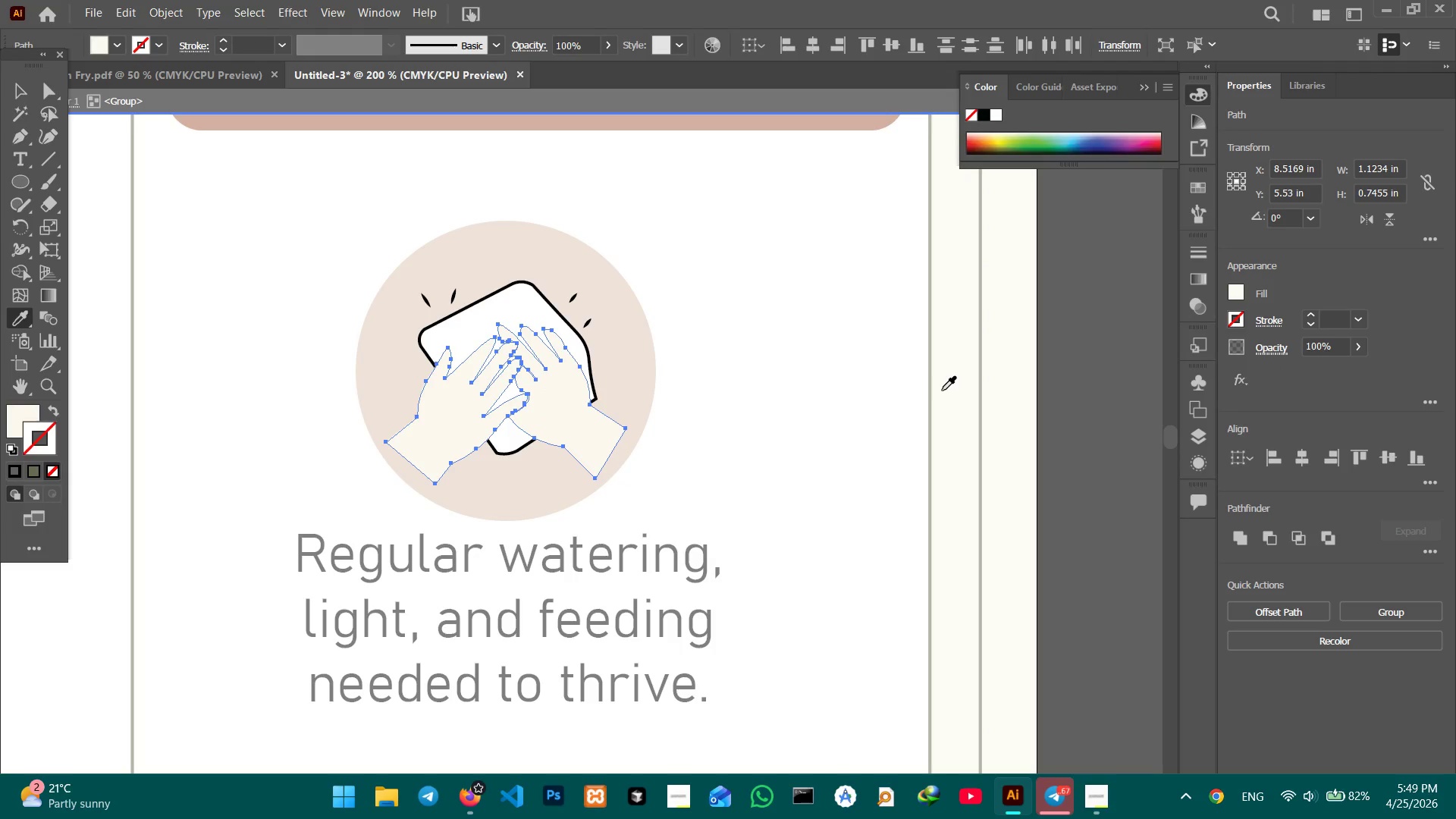 
left_click([942, 391])
 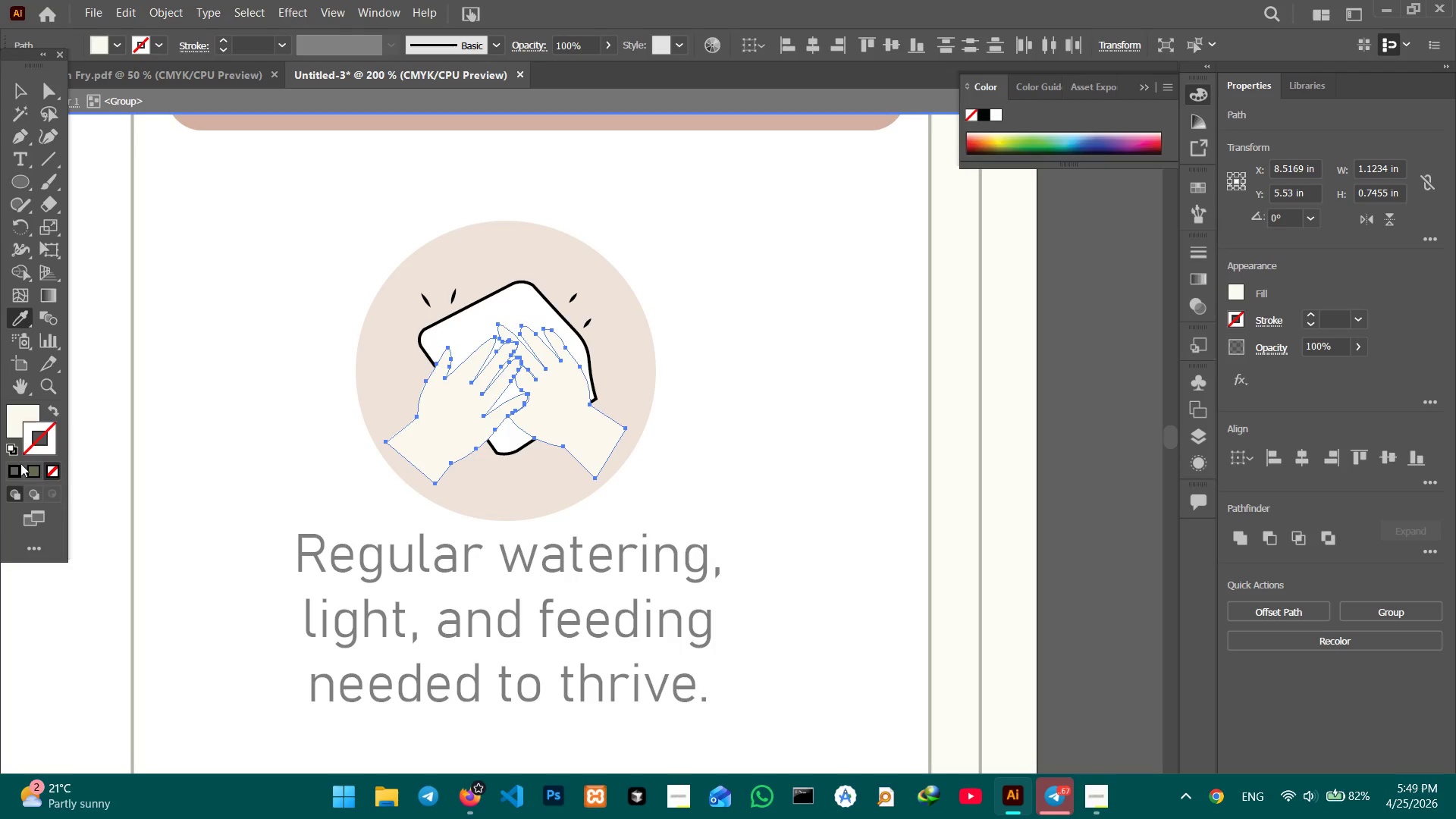 
left_click([19, 470])
 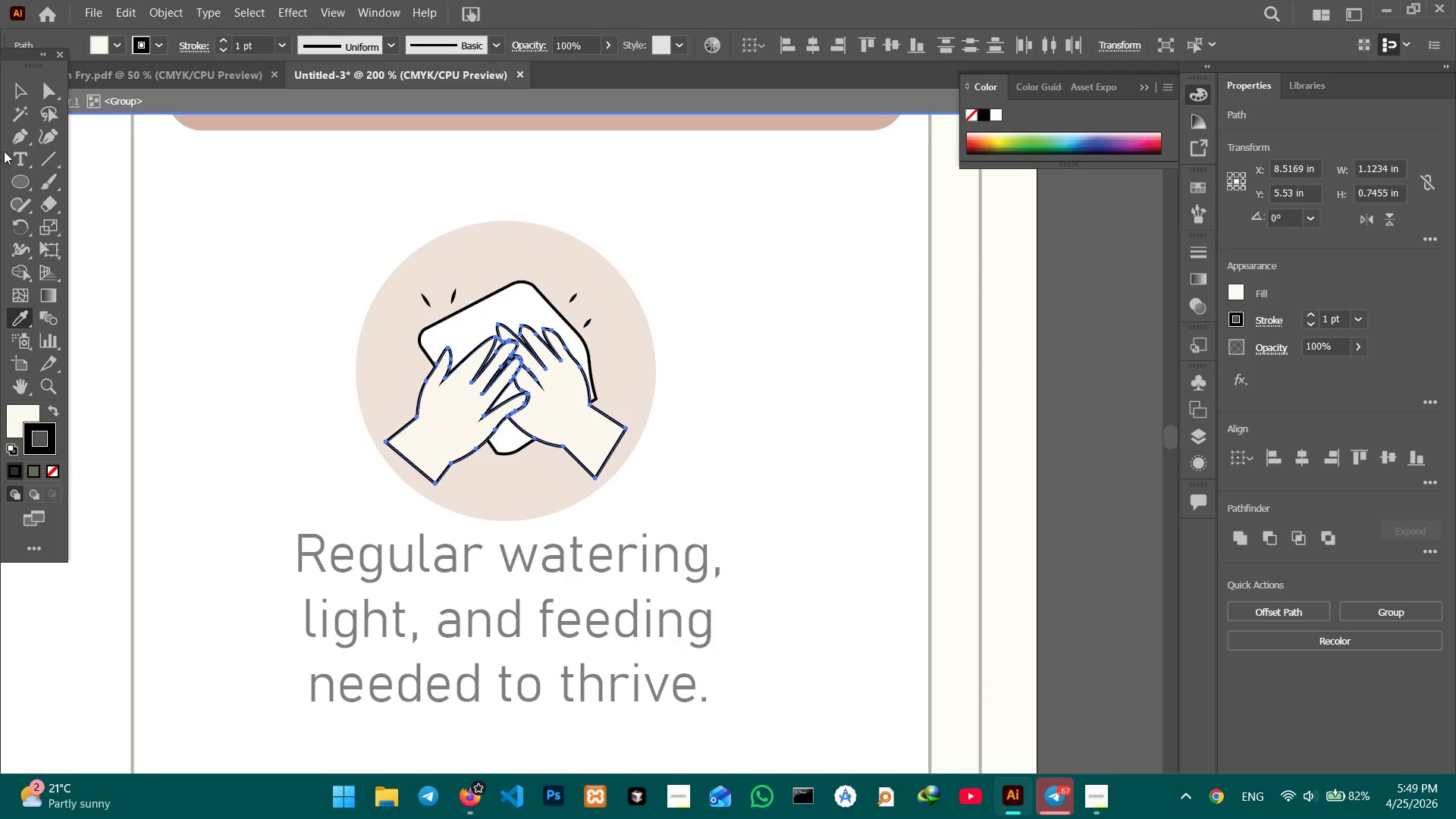 
left_click([21, 95])
 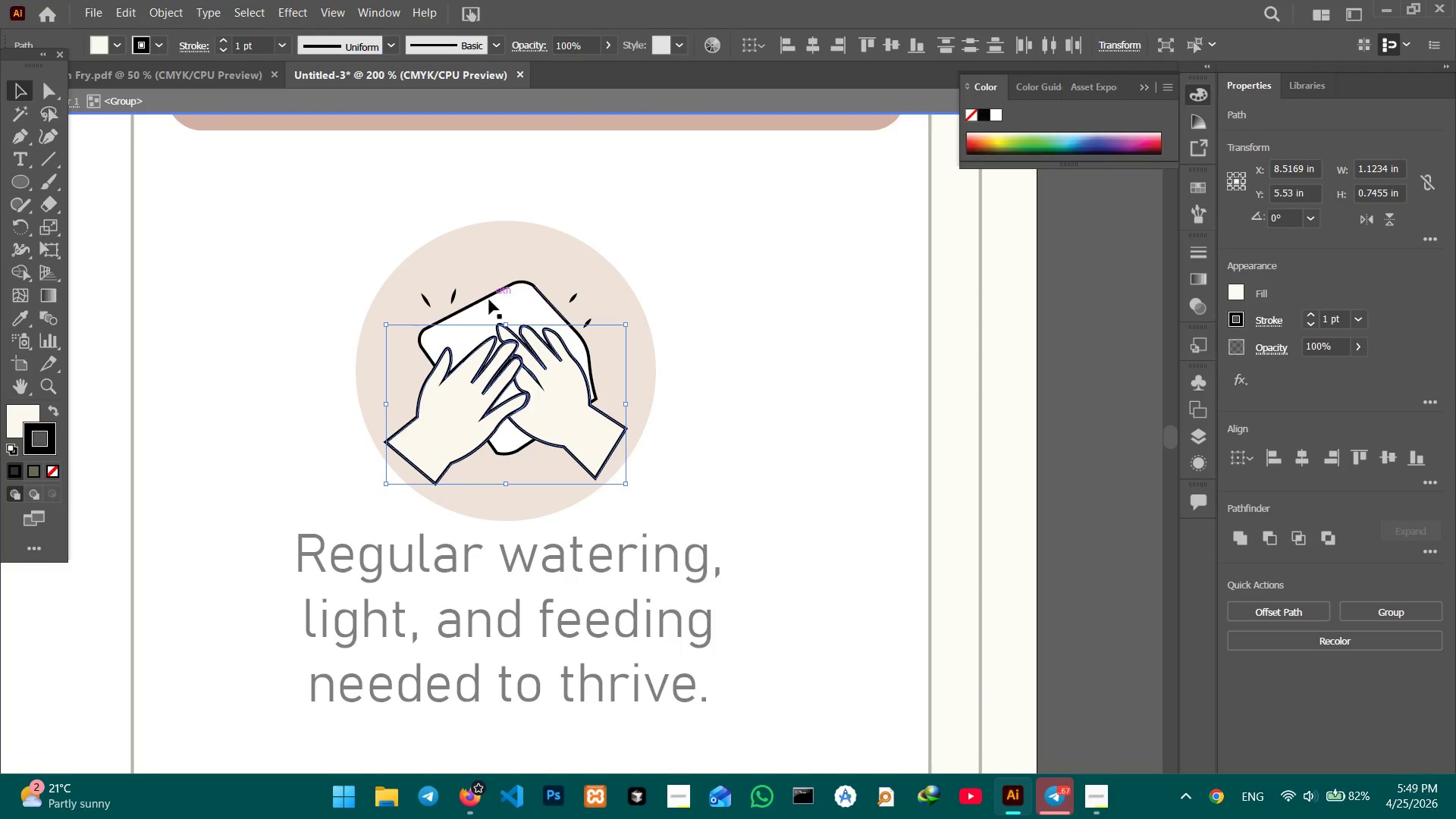 
left_click([494, 303])
 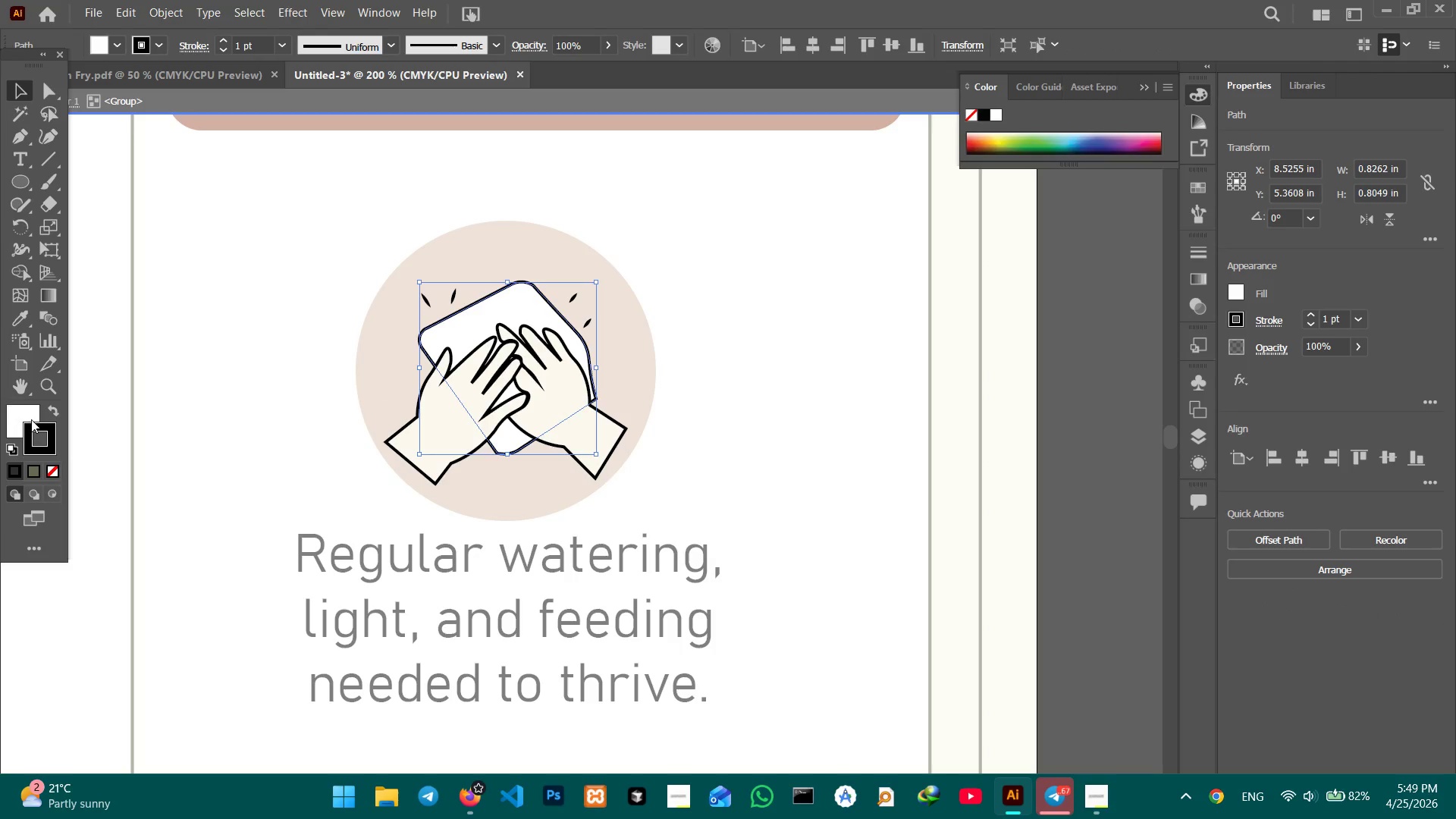 
left_click([31, 419])
 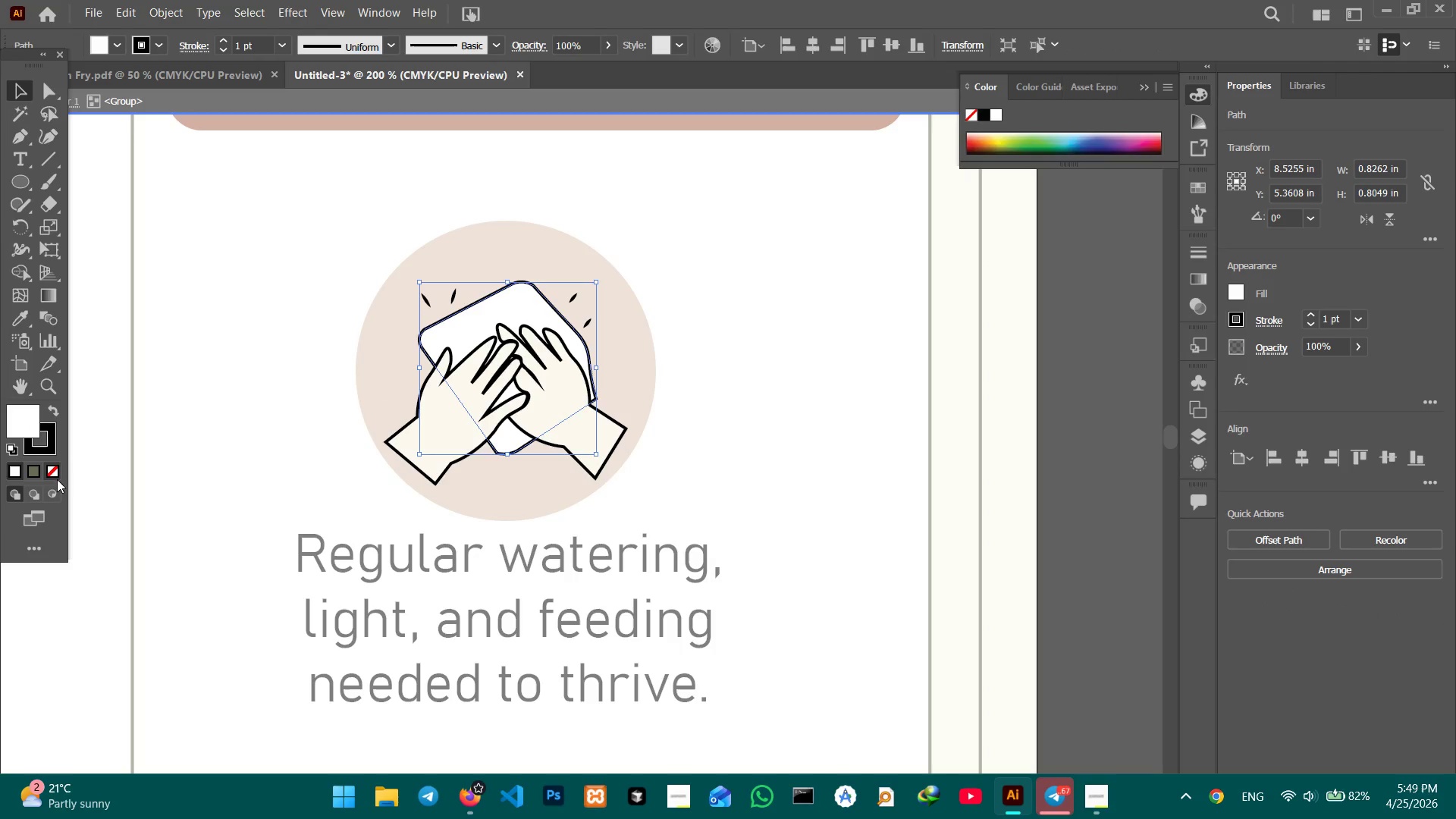 
left_click([49, 469])
 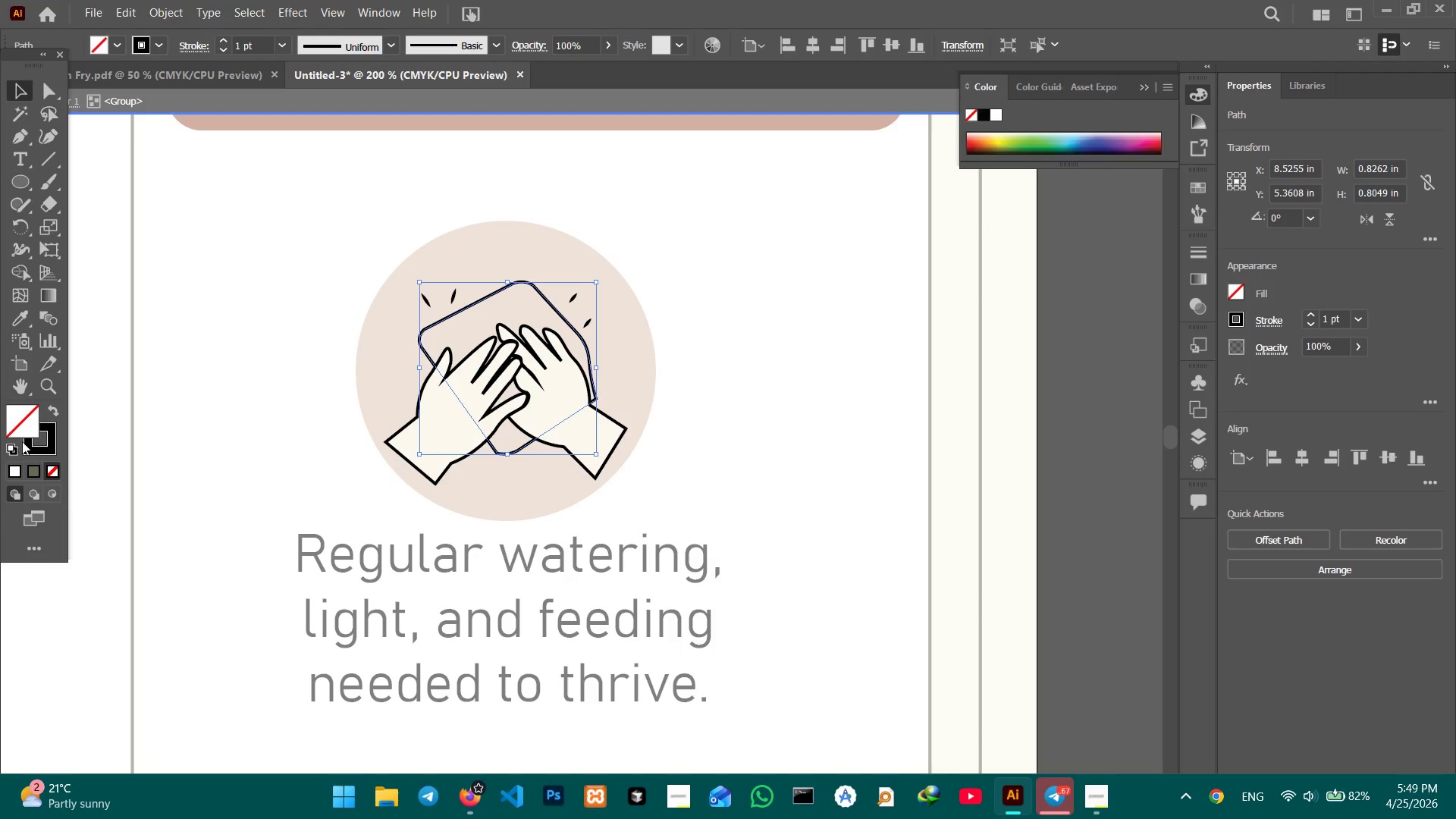 
left_click([13, 475])
 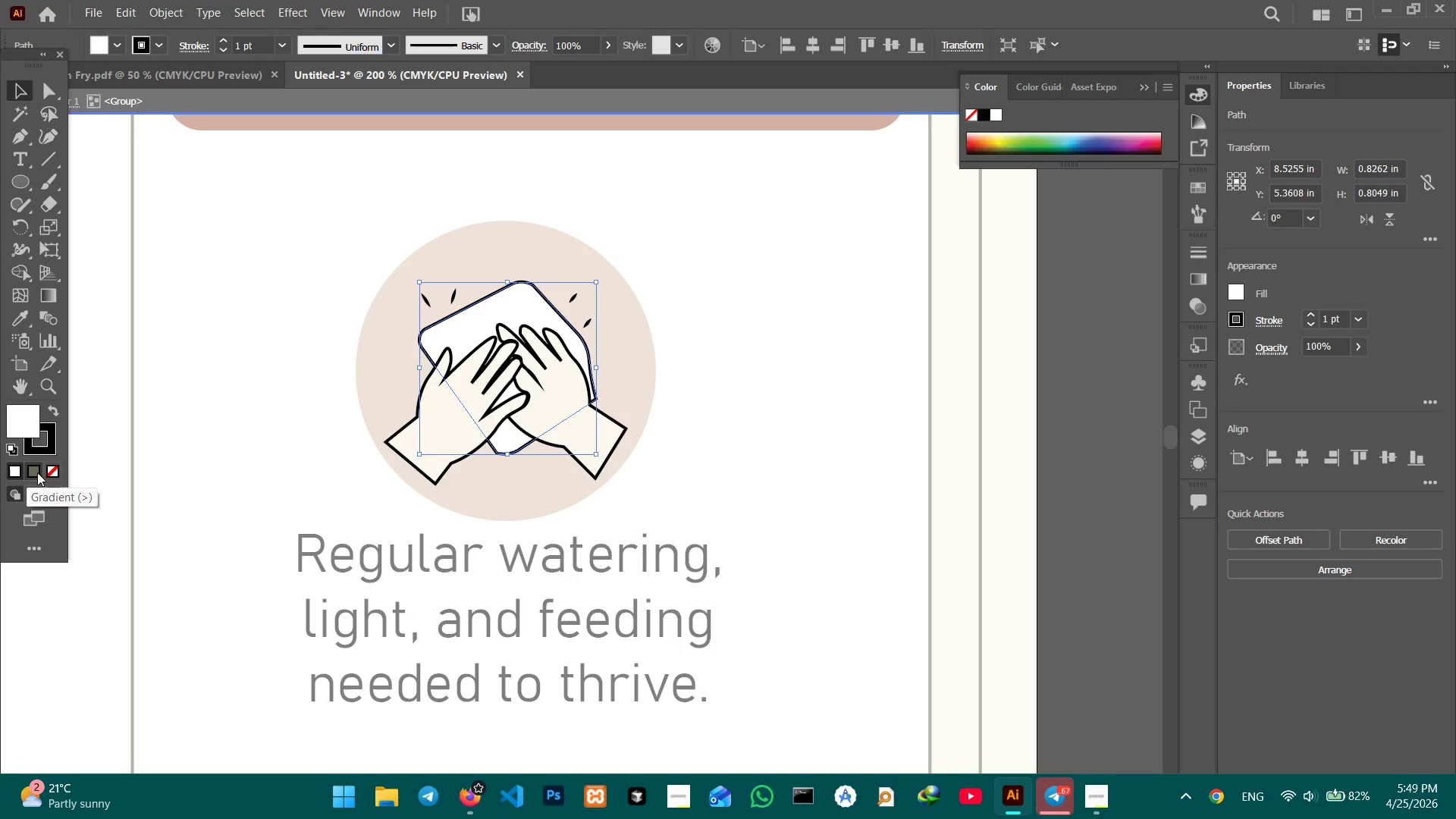 
left_click([65, 468])
 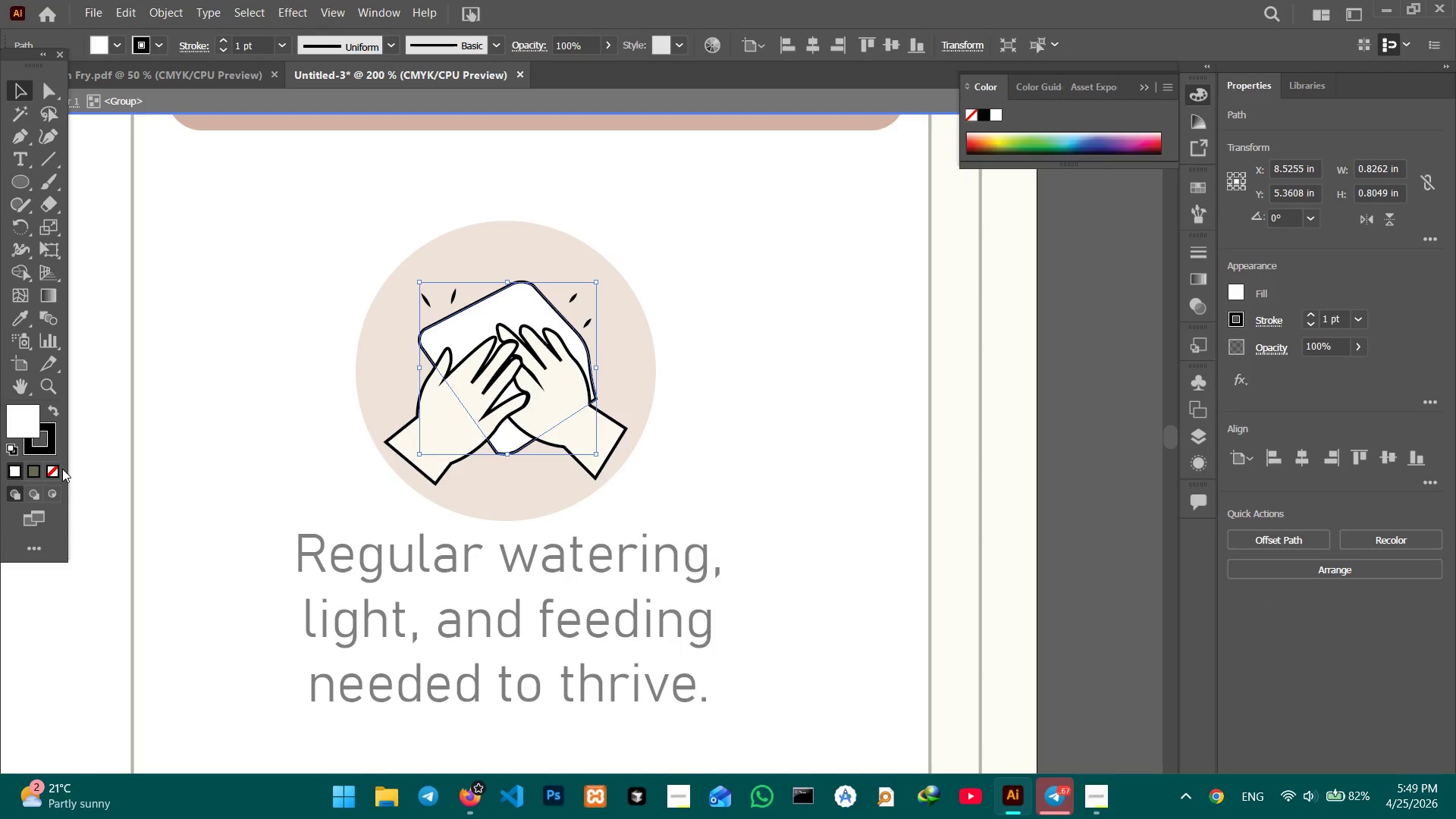 
double_click([62, 469])
 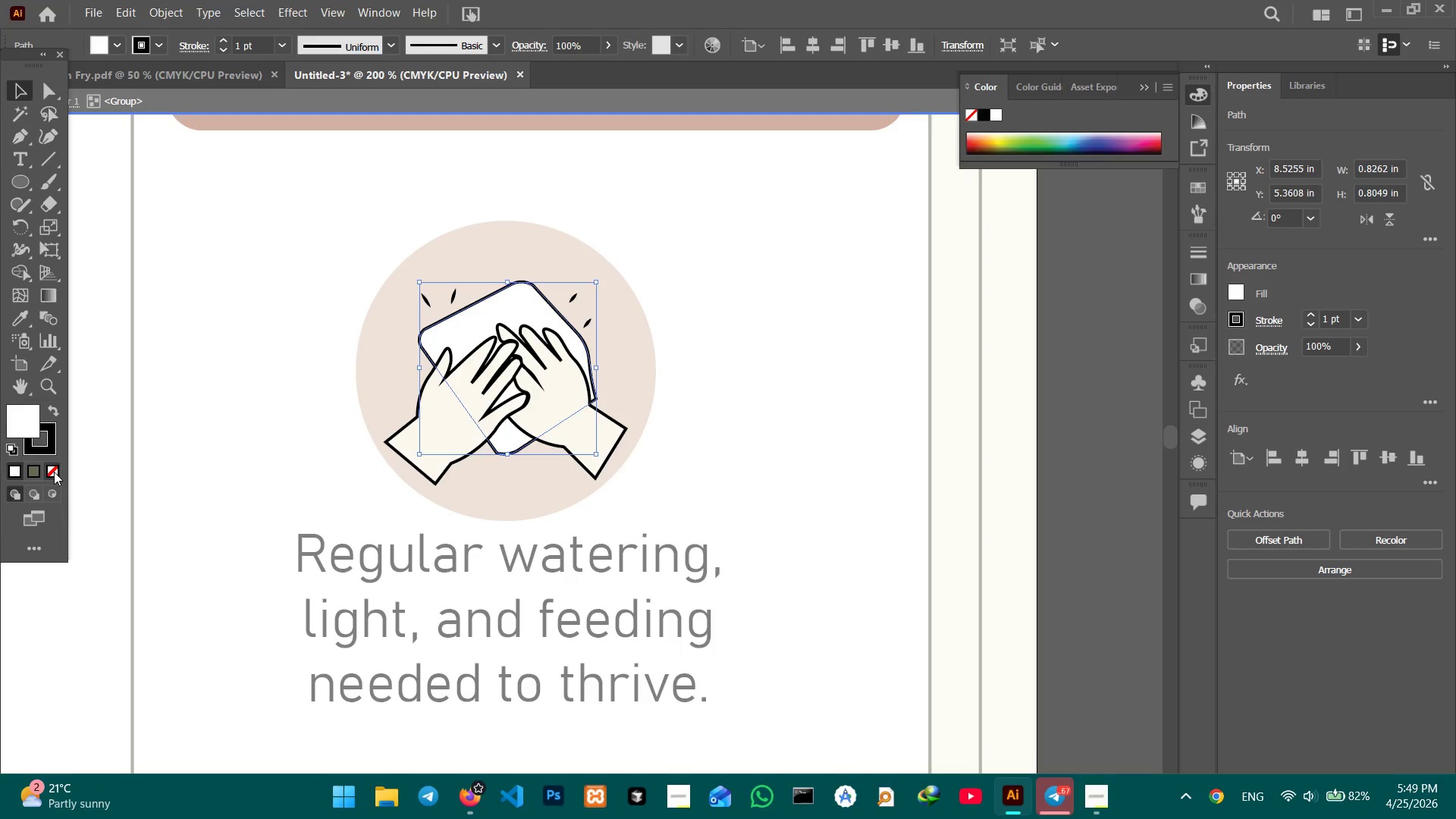 
triple_click([54, 472])
 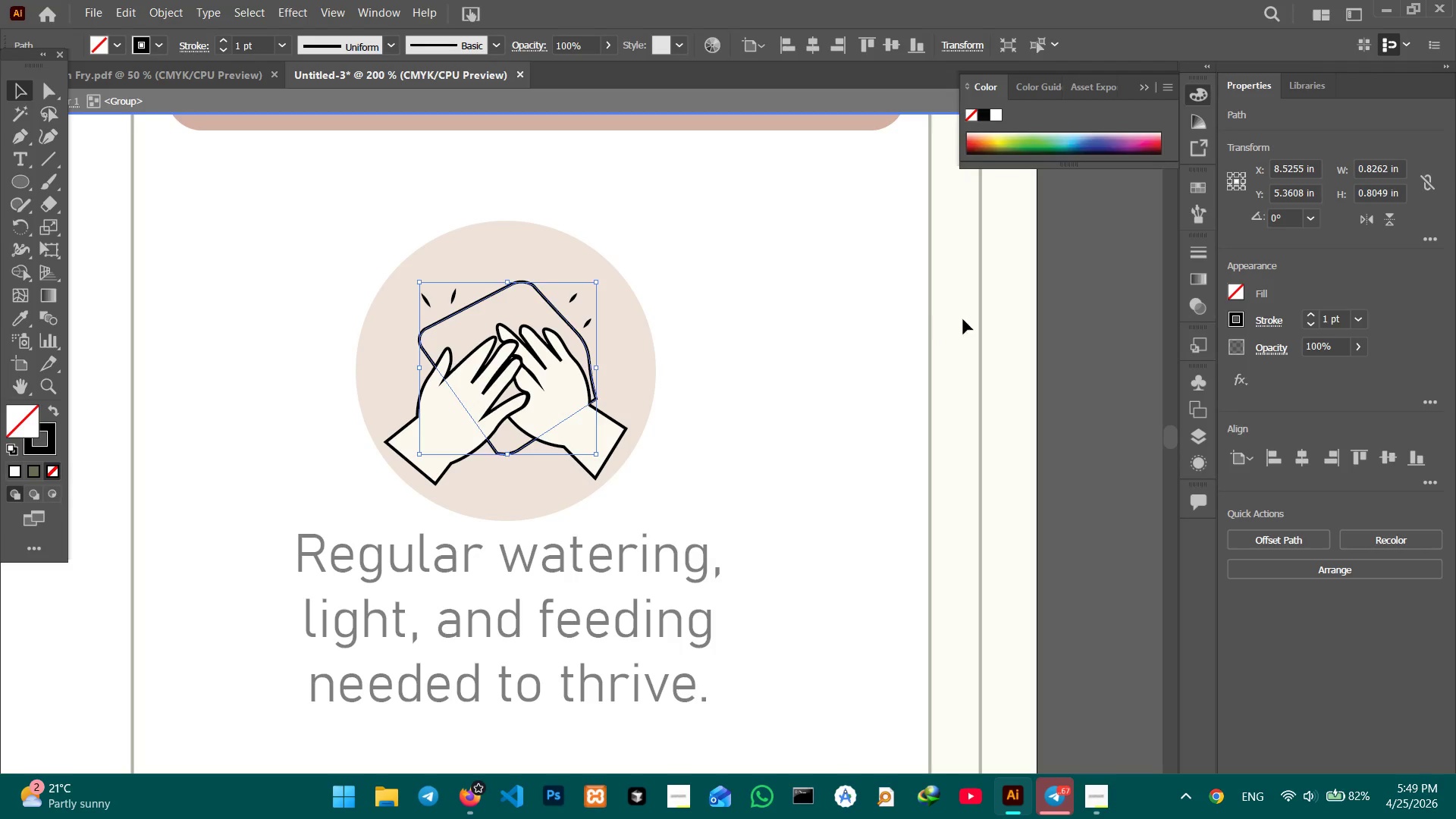 
double_click([1011, 315])
 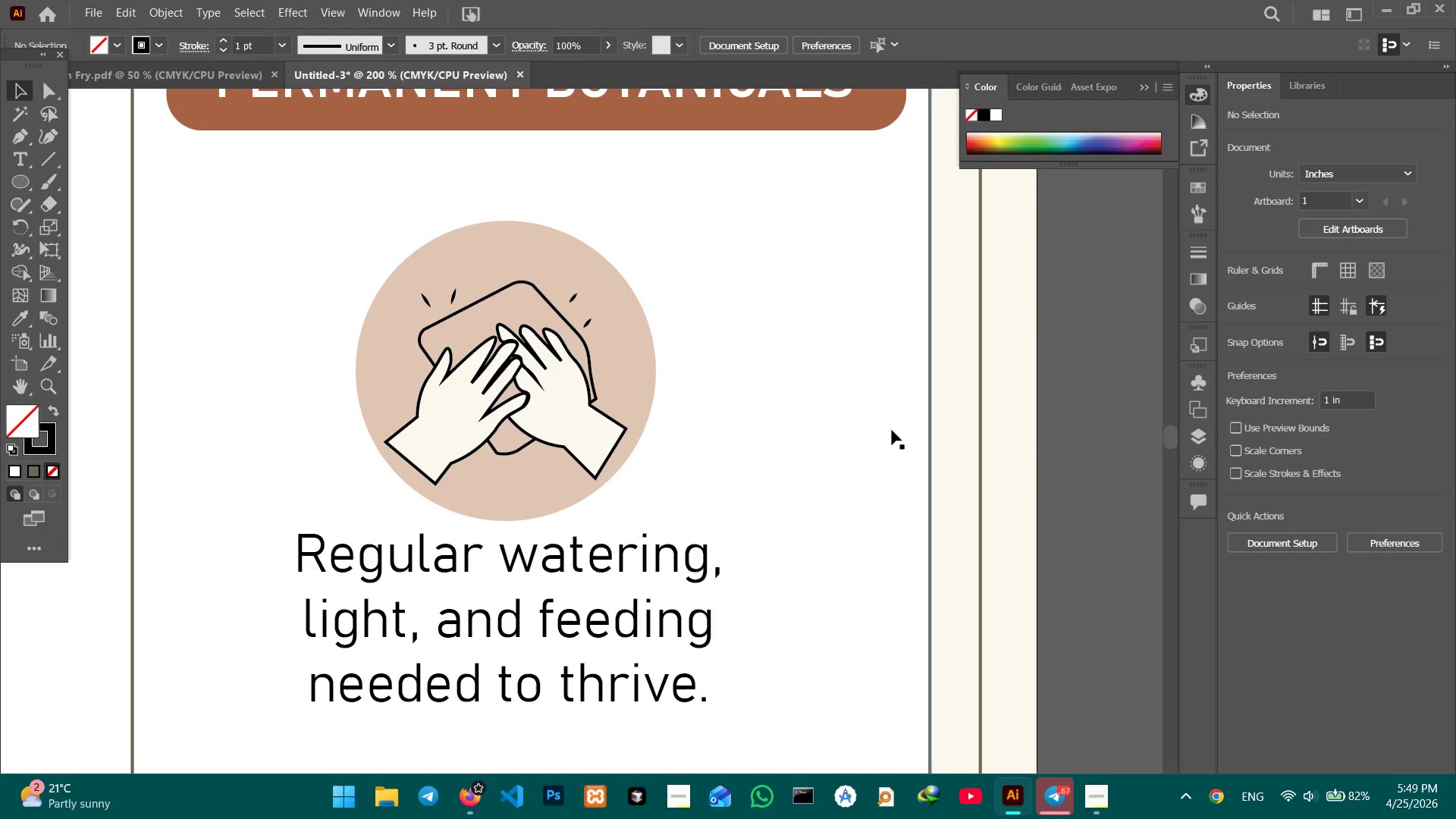 
wait(5.64)
 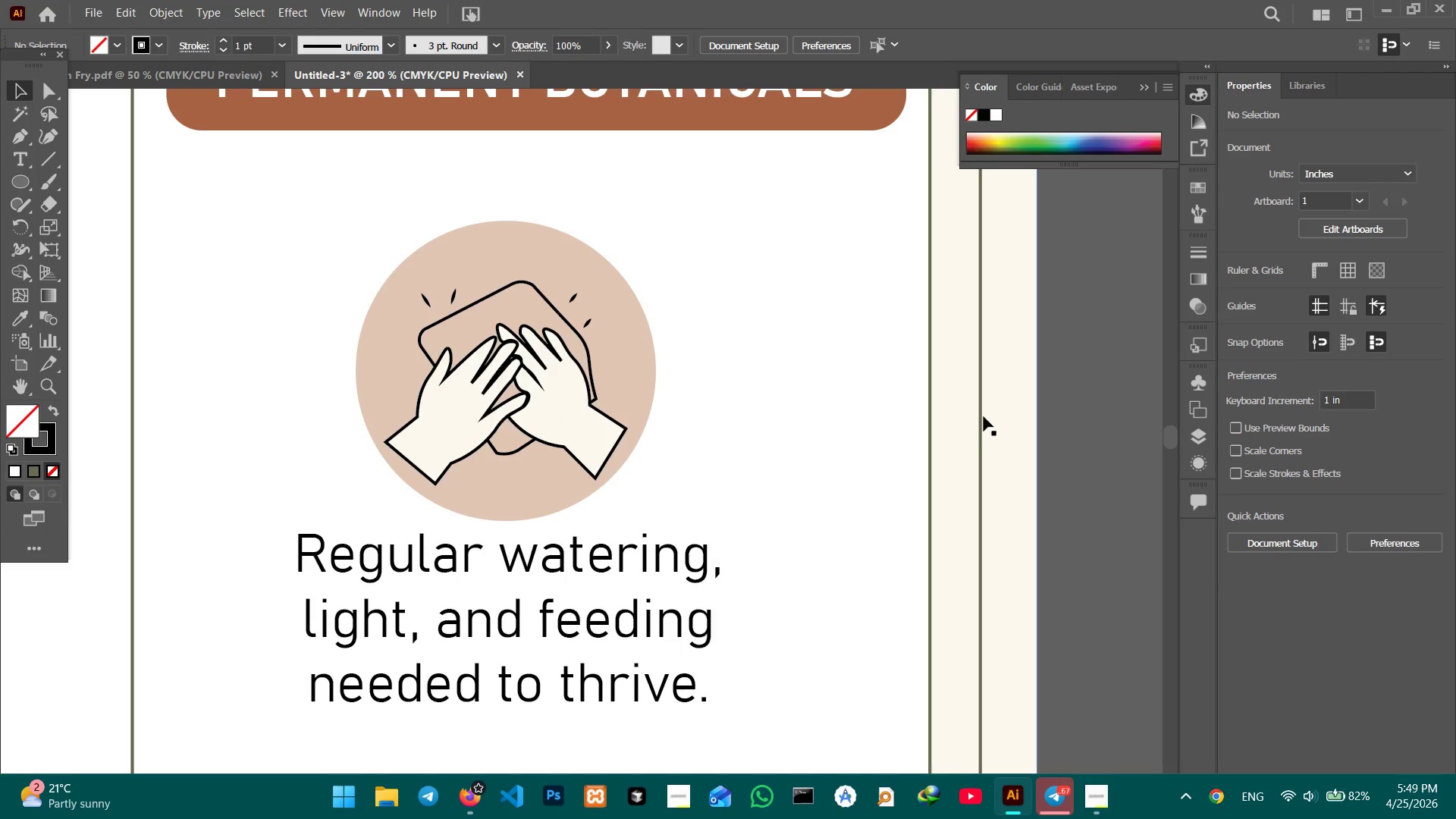 
double_click([527, 559])
 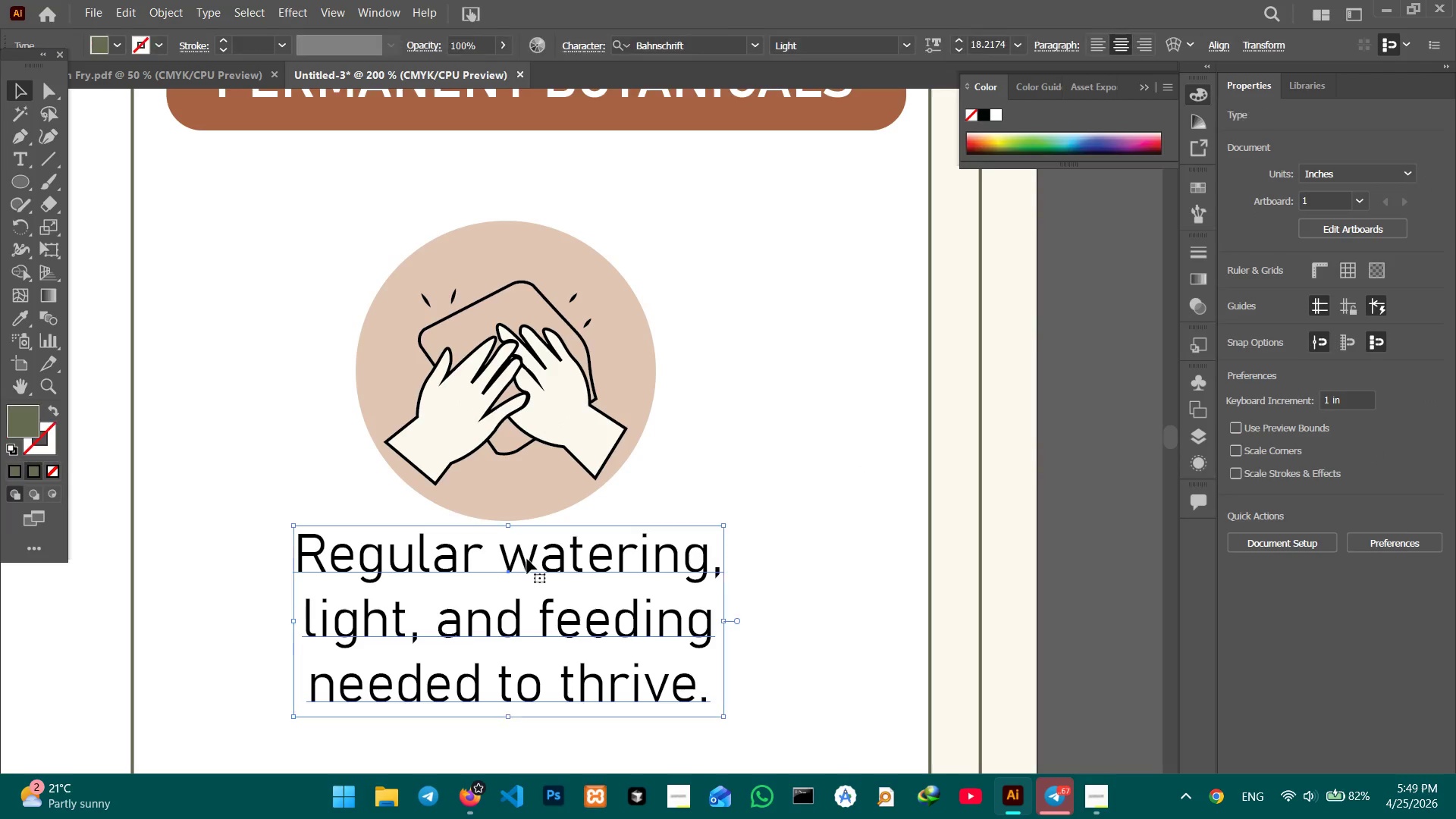 
triple_click([527, 559])
 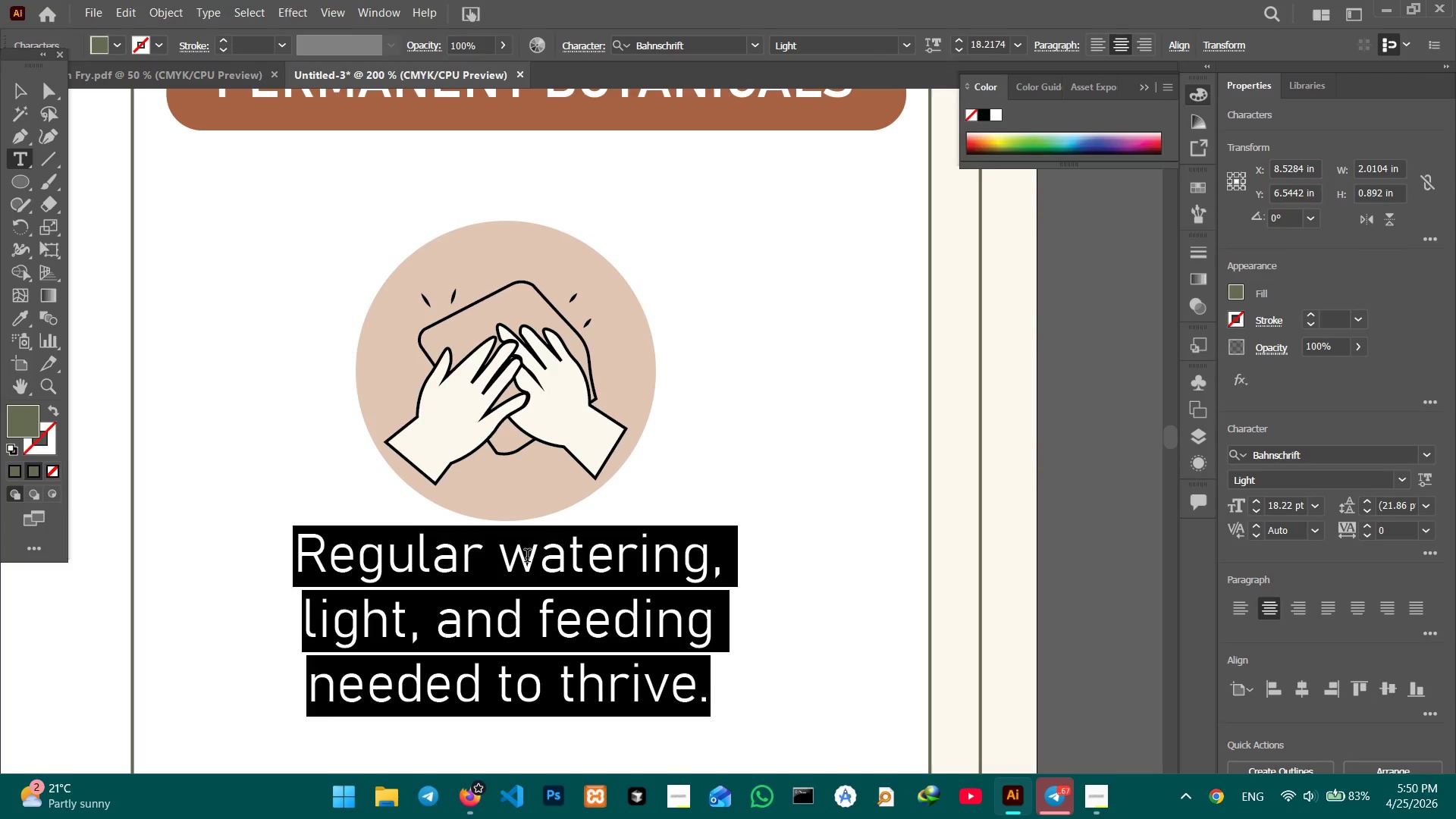 
type(No watt)
key(Backspace)
type(ering or fed)
key(Backspace)
type(eding)
 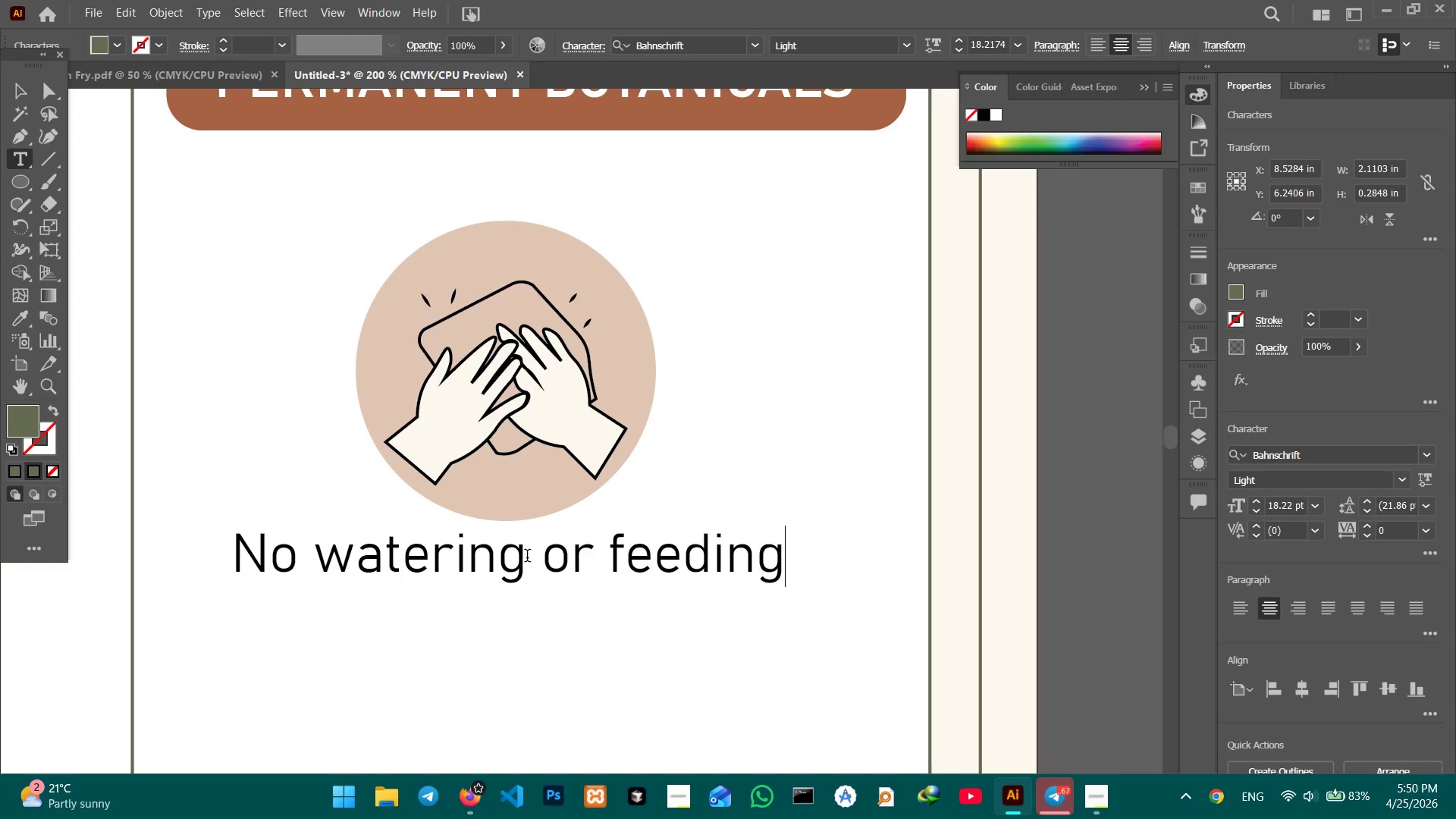 
key(Shift+Enter)
 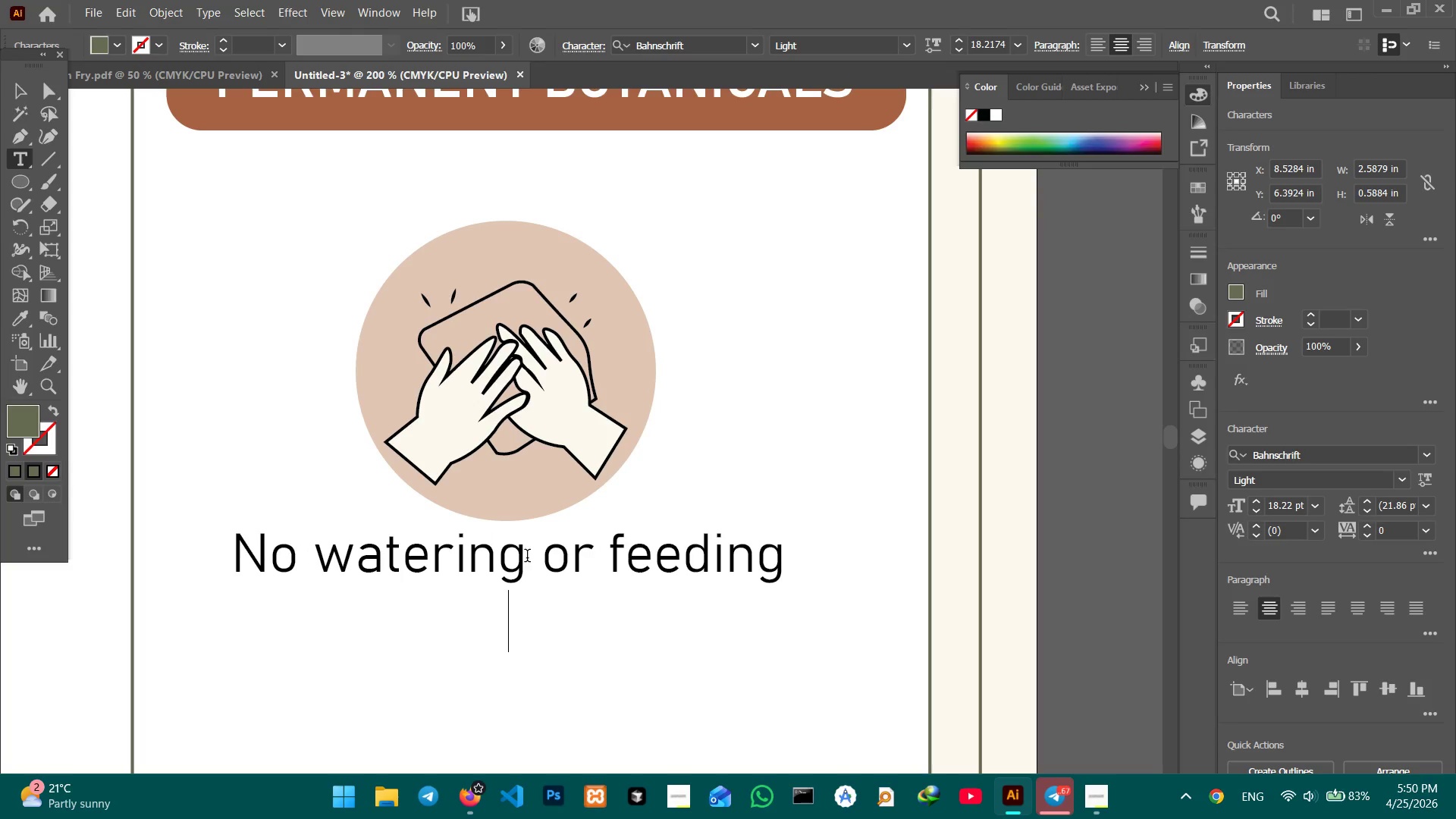 
type(just occasional)
 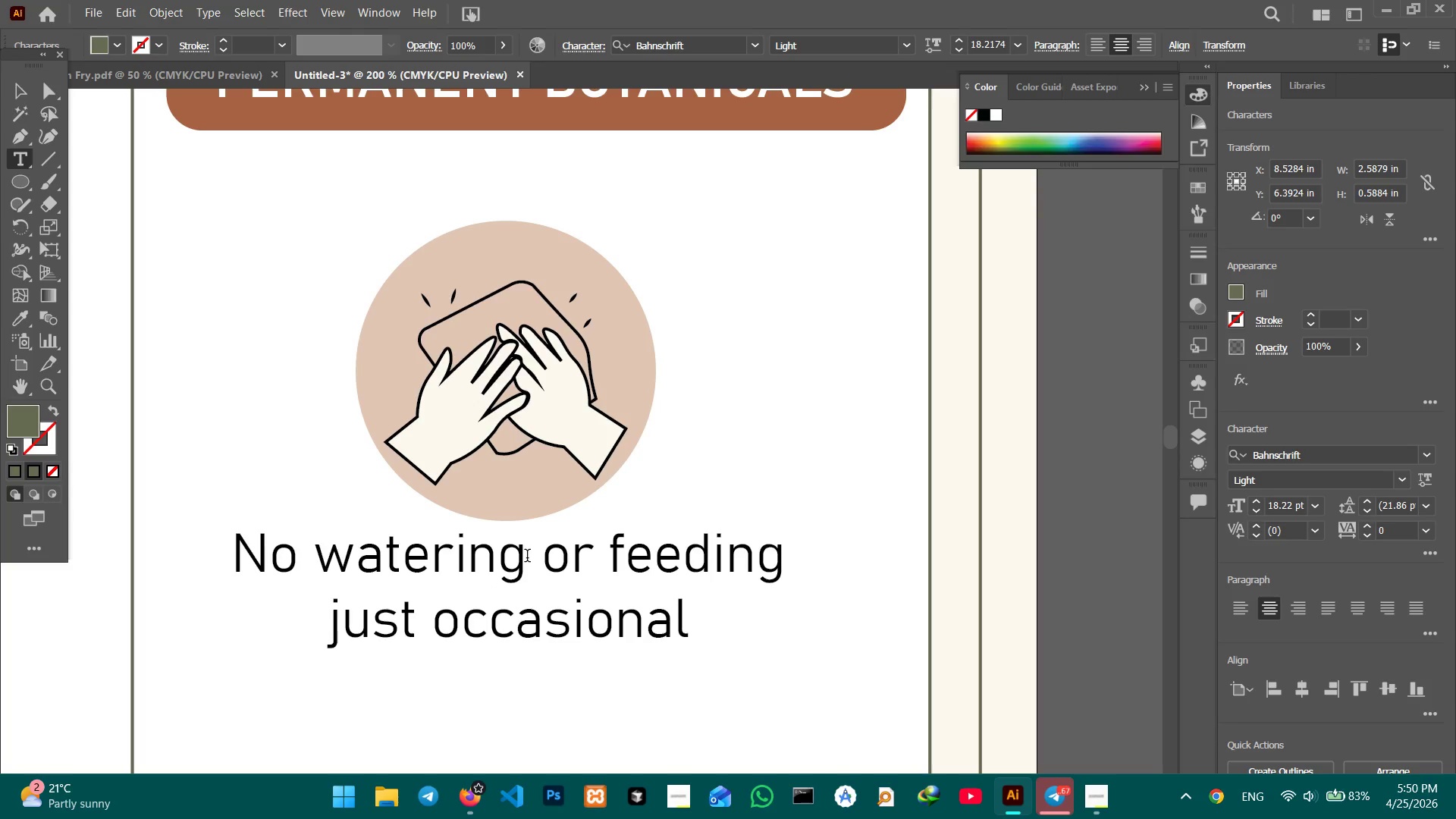 
key(Shift+ShiftRight)
 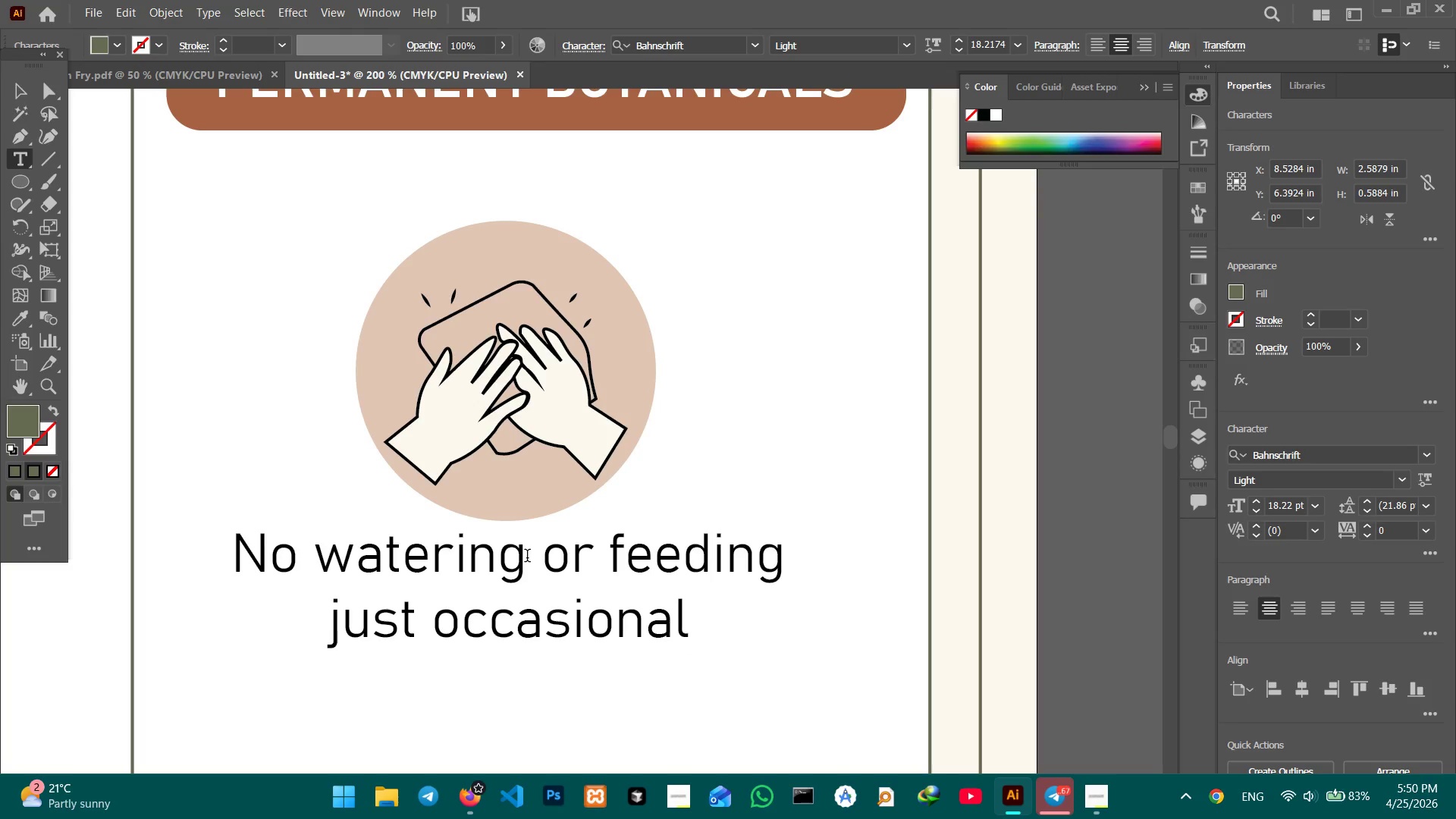 
key(Shift+Enter)
 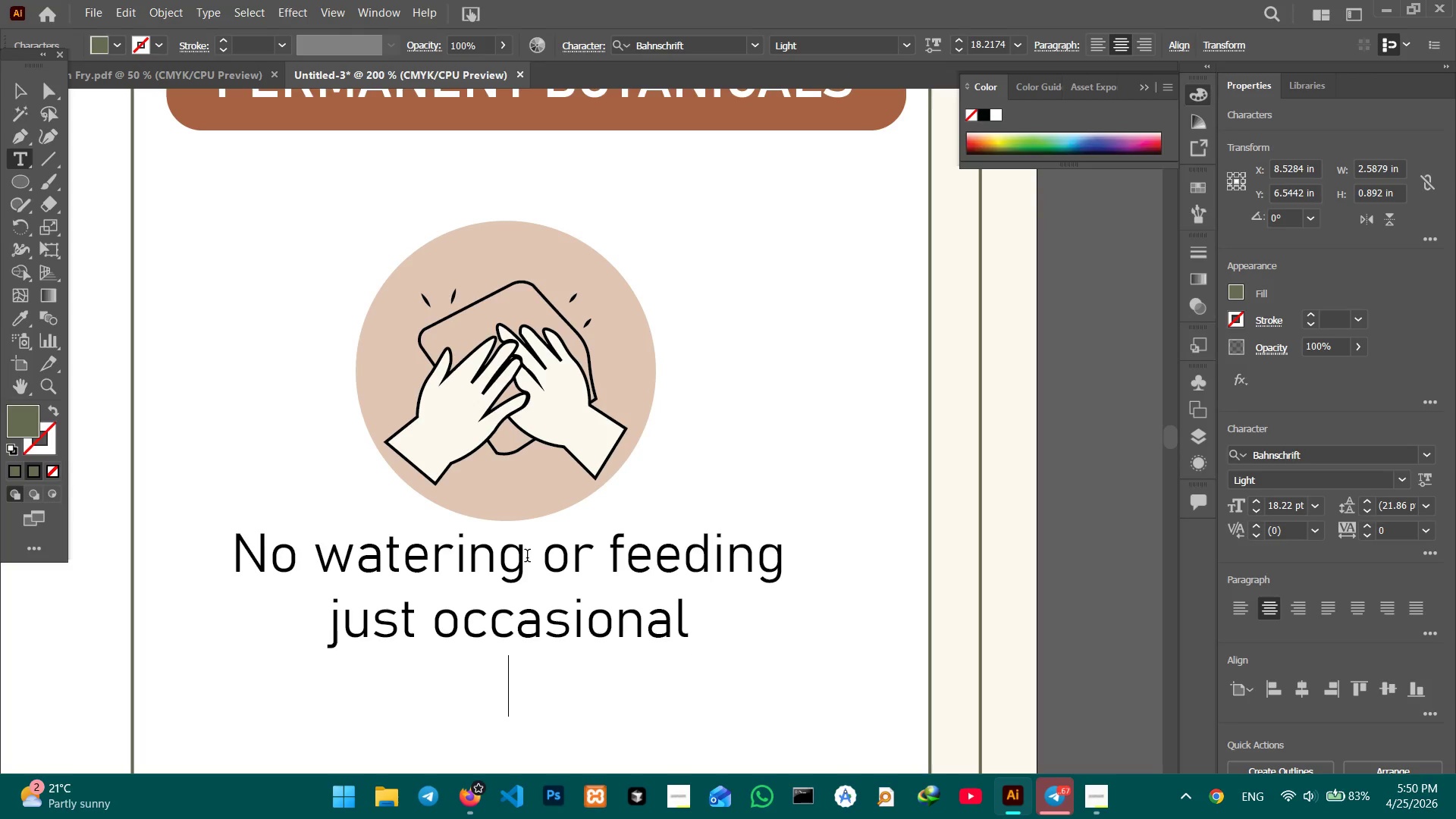 
type(dusting)
 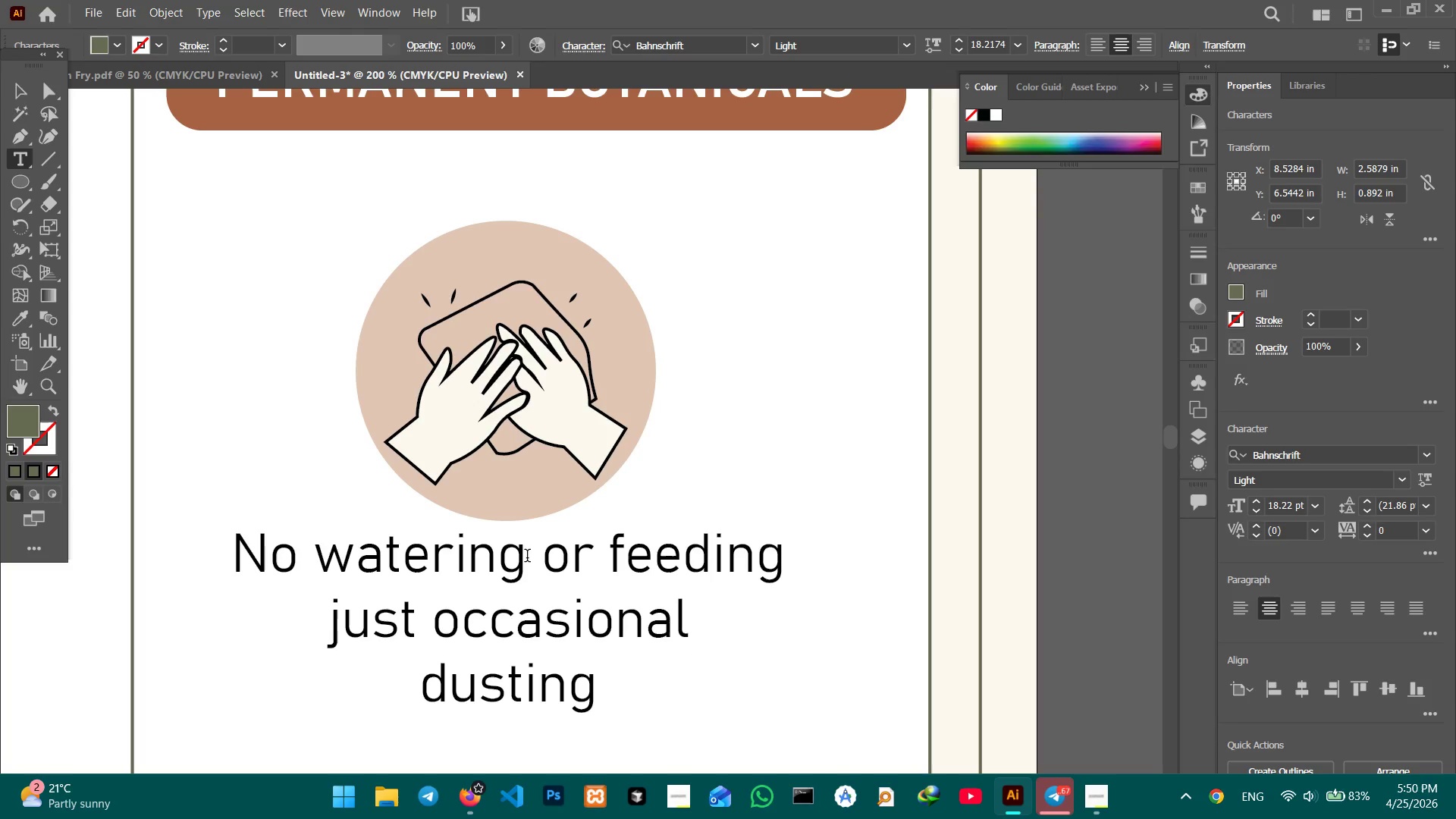 
key(Period)
 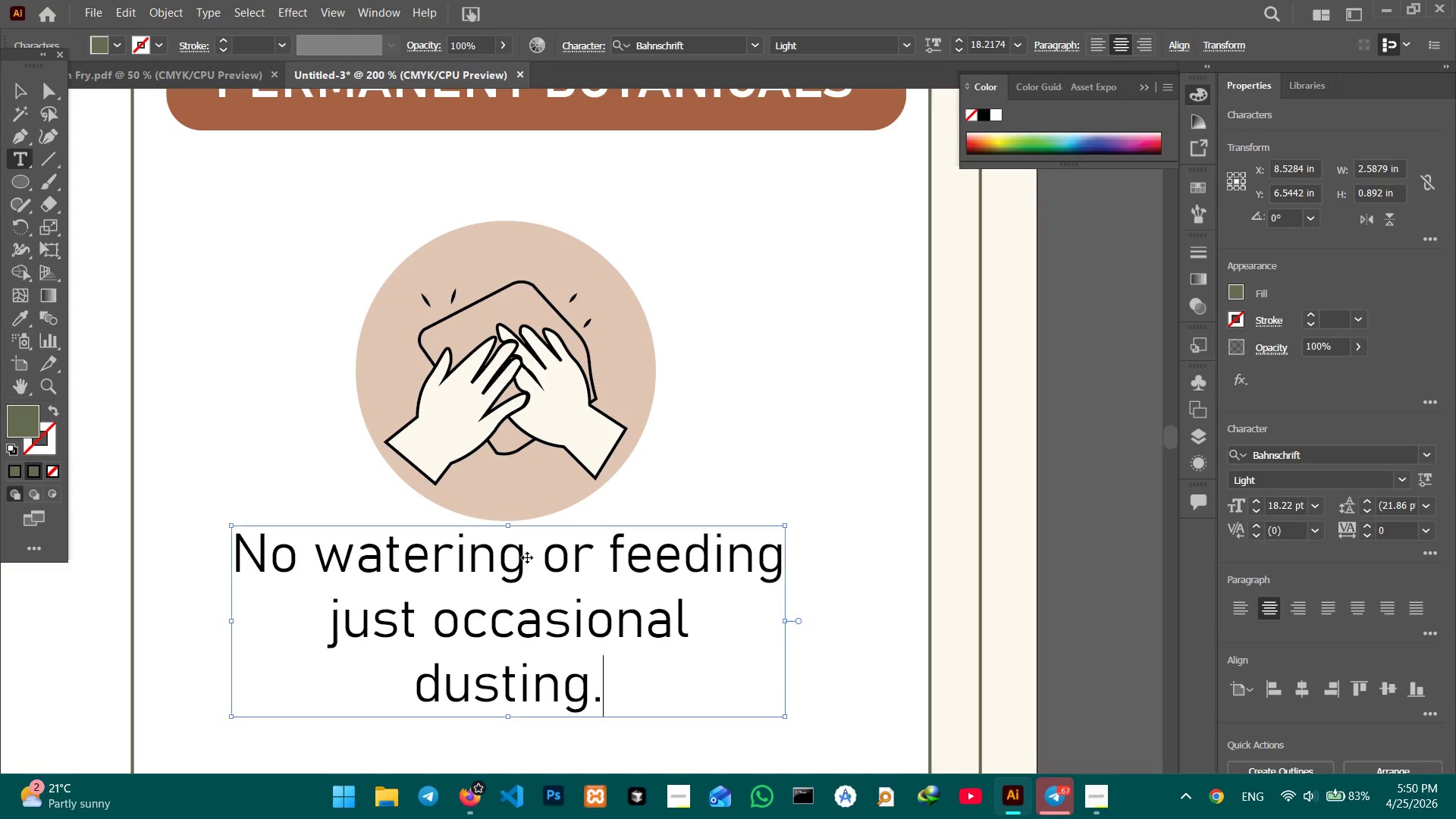 
key(Minus)
 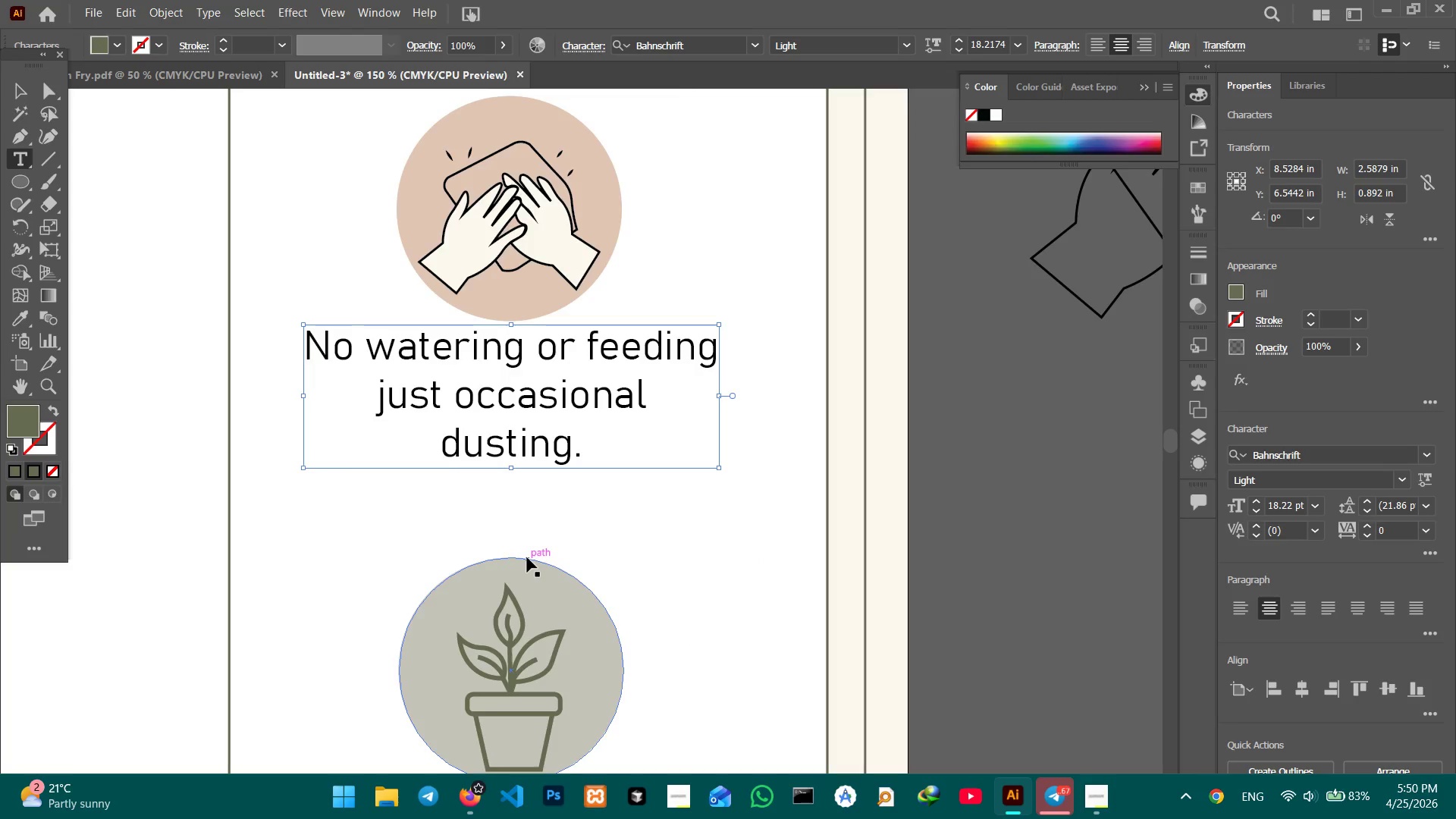 
key(Control+Minus)
 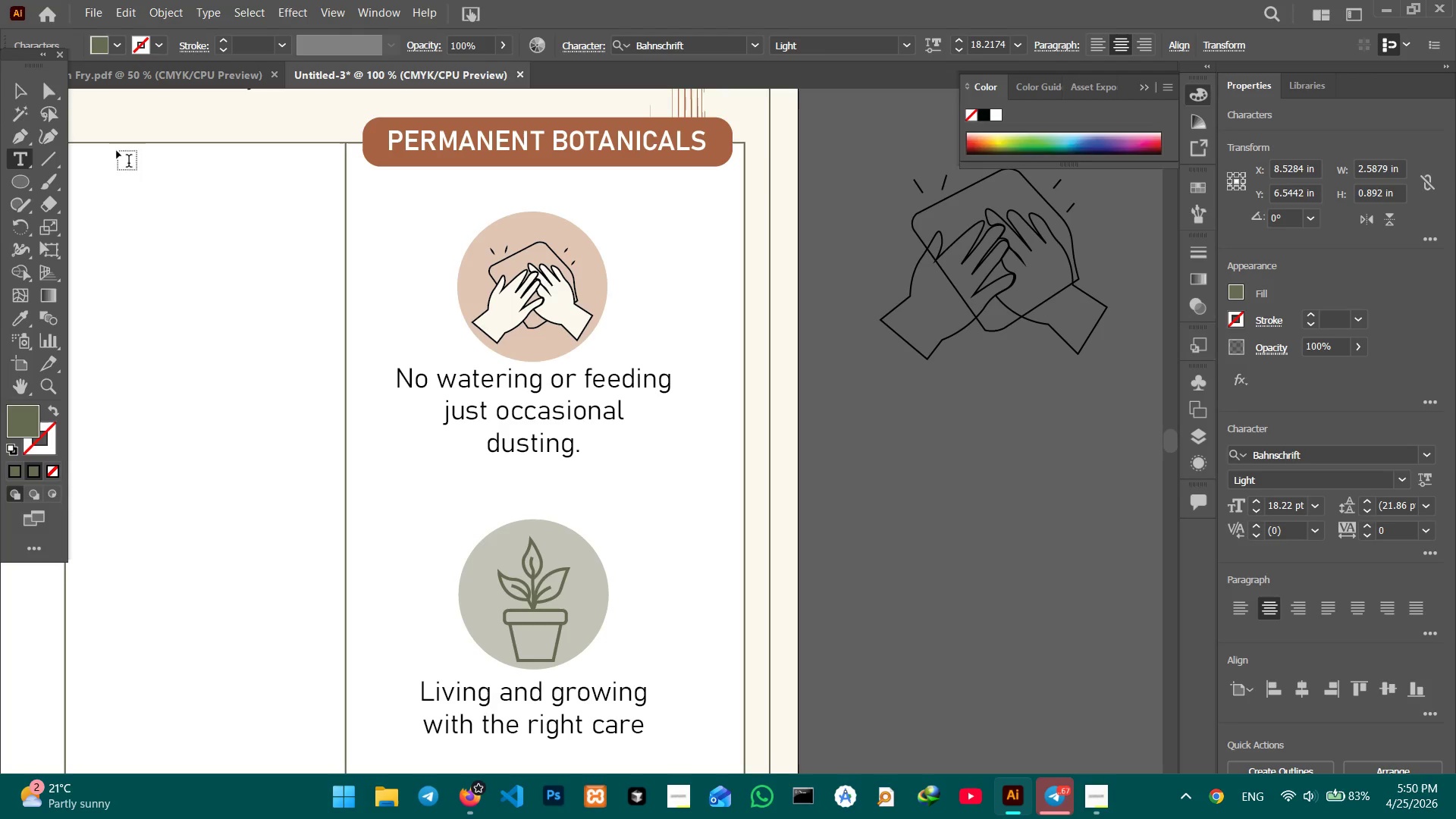 
left_click([17, 93])
 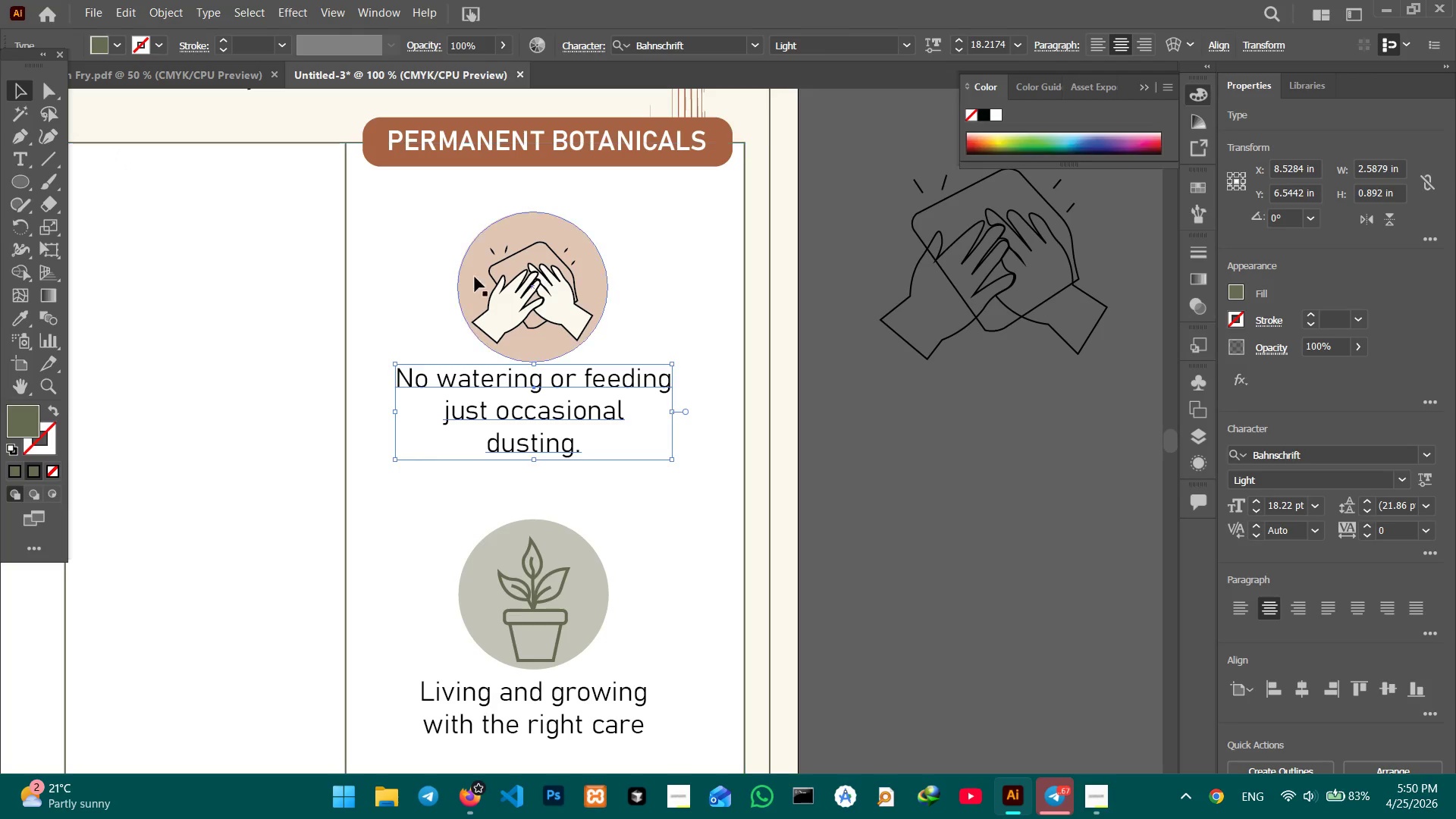 
left_click([474, 277])
 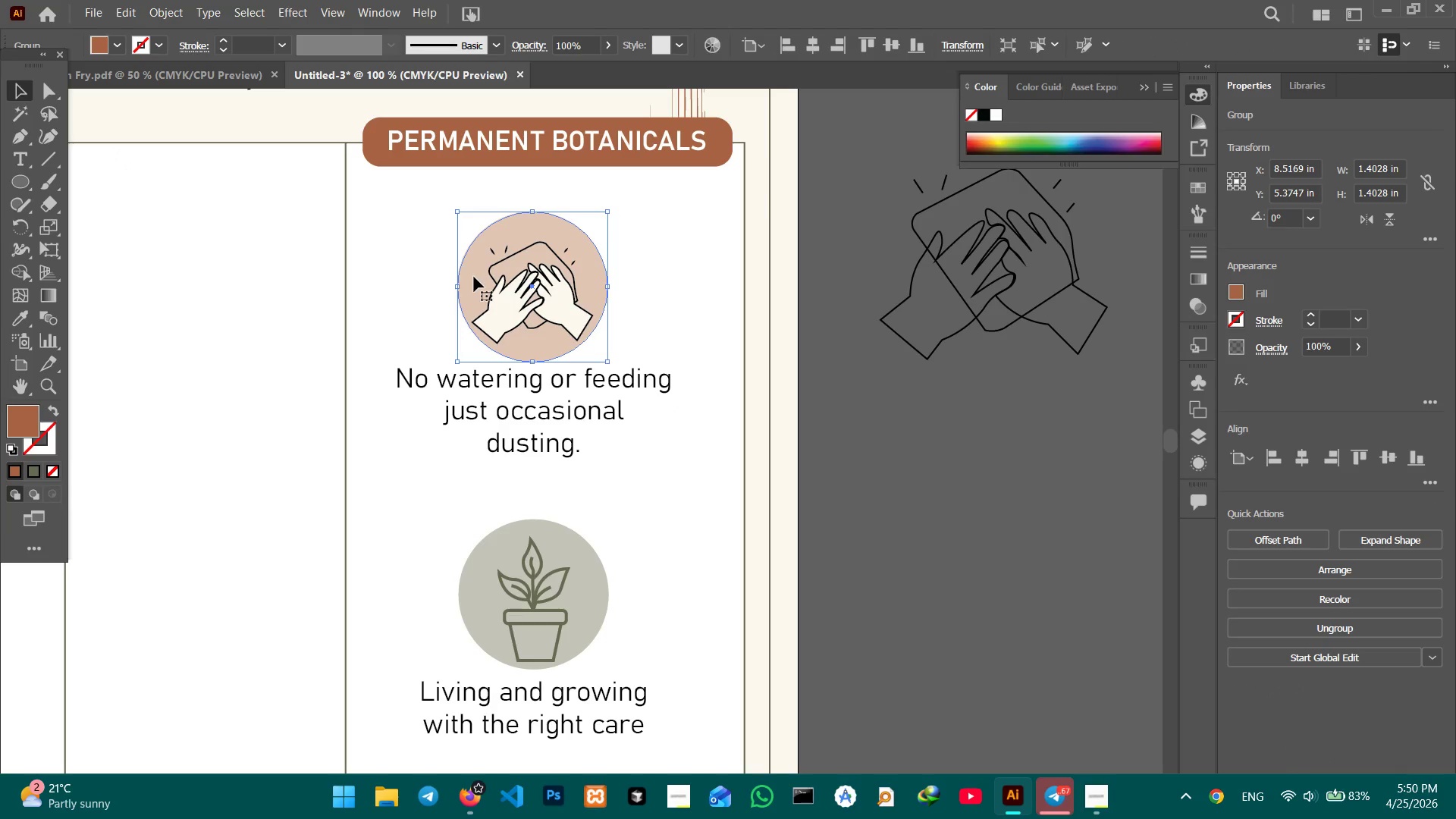 
key(Control+C)
 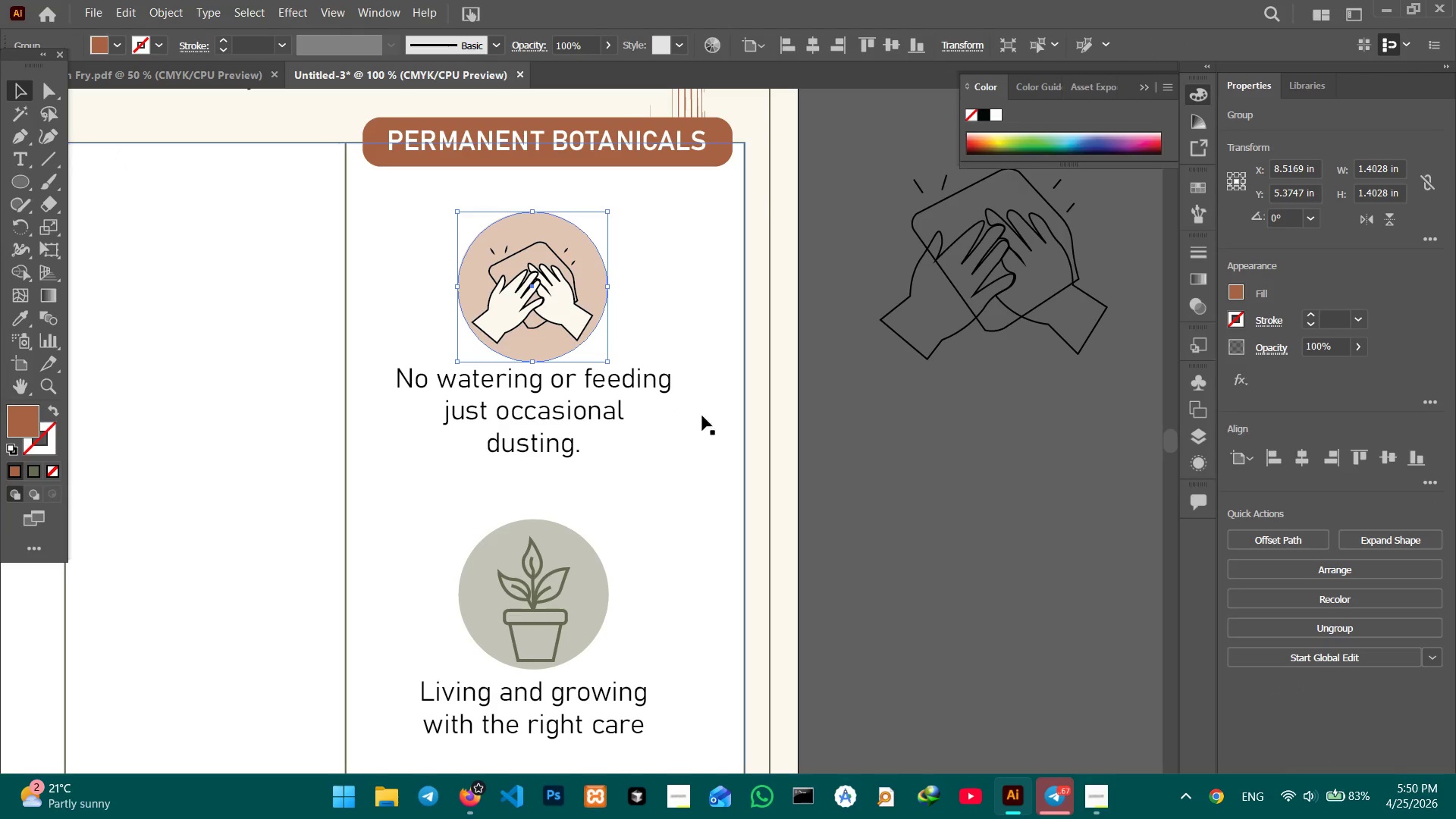 
hold_key(key=Space, duration=0.97)
 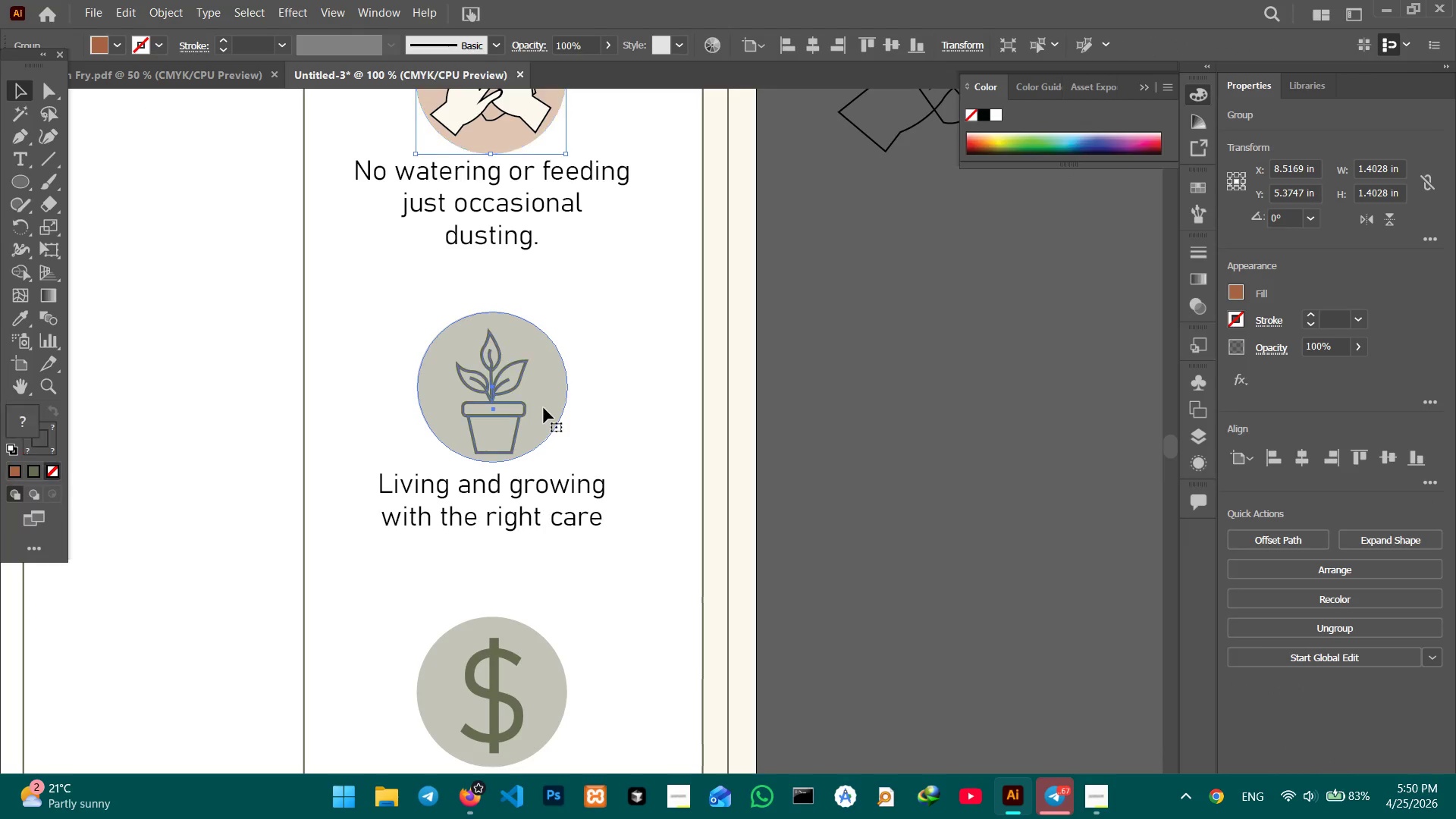 
left_click_drag(start_coordinate=[685, 455], to_coordinate=[680, 303])
 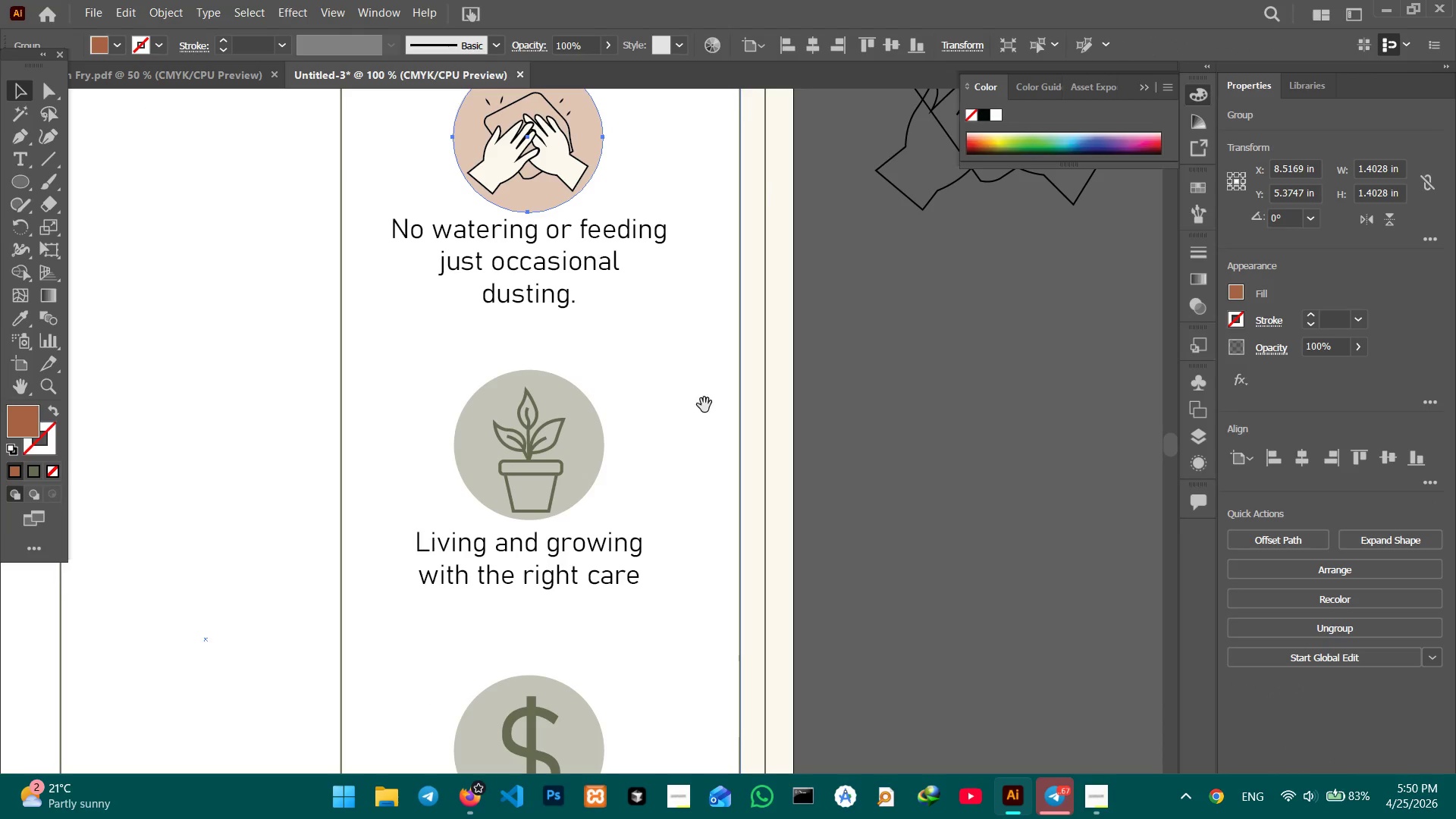 
left_click_drag(start_coordinate=[707, 428], to_coordinate=[667, 370])
 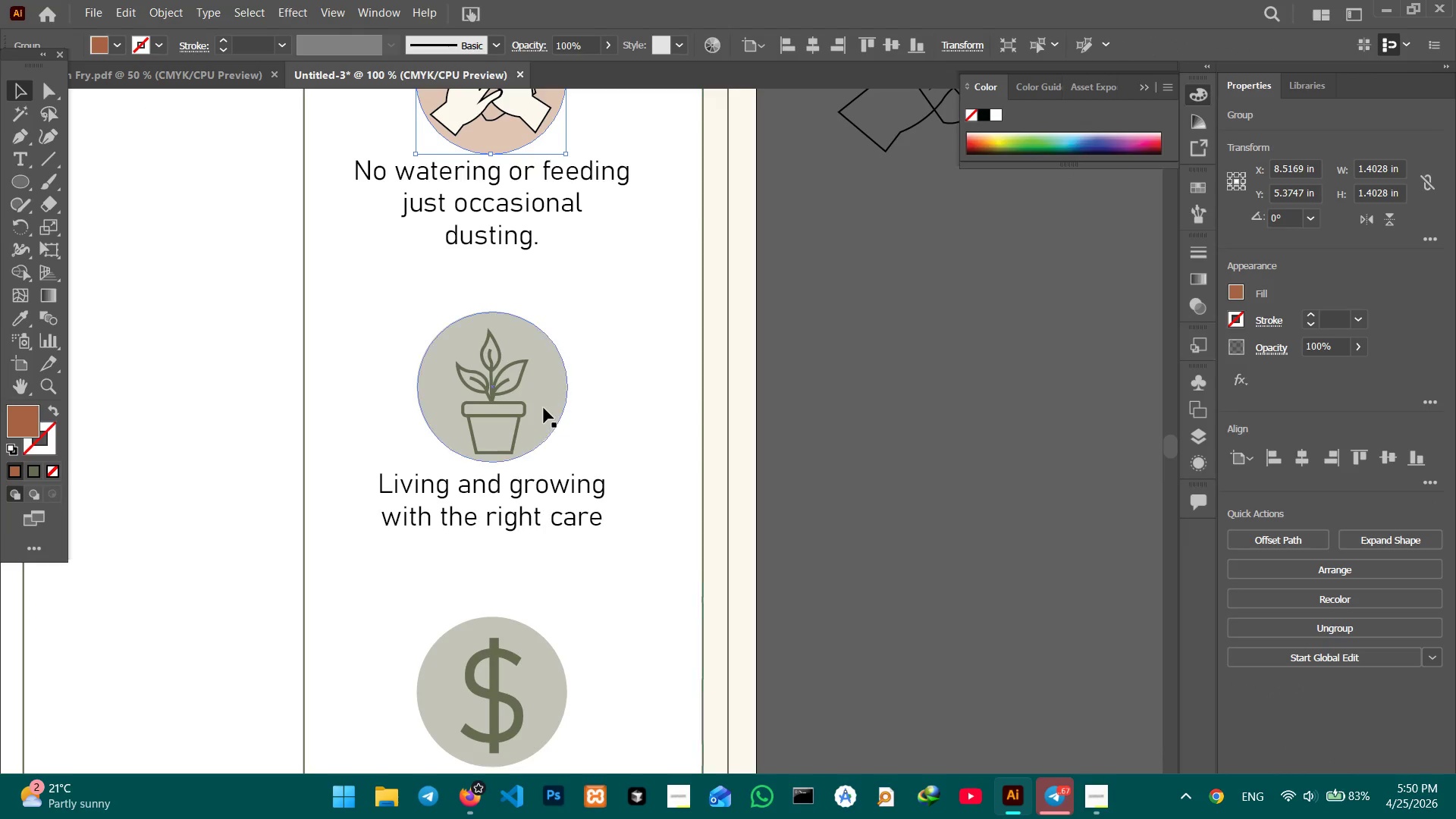 
triple_click([544, 408])
 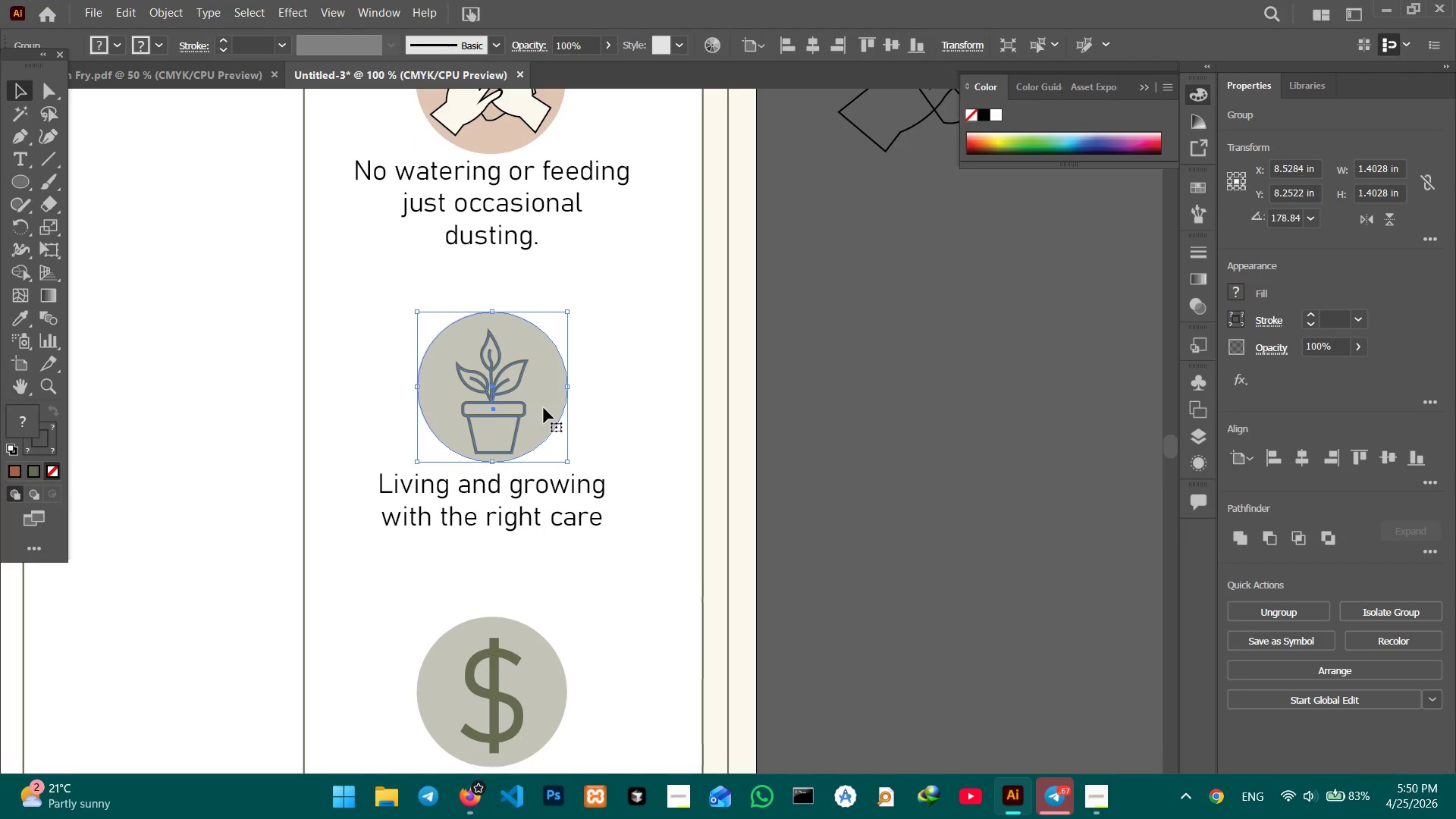 
key(Control+V)
 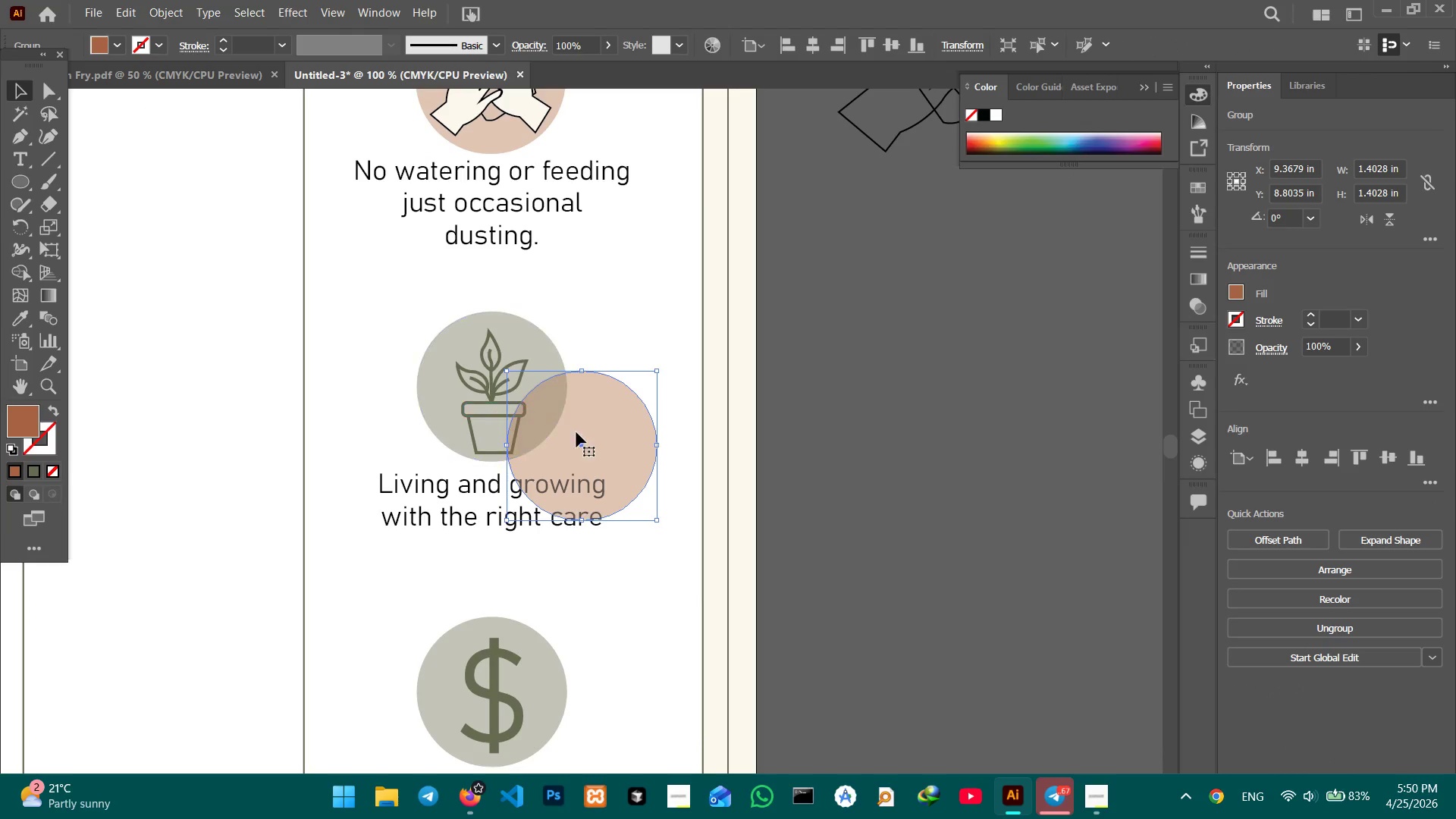 
hold_key(key=ShiftLeft, duration=0.67)
left_click([544, 359])
 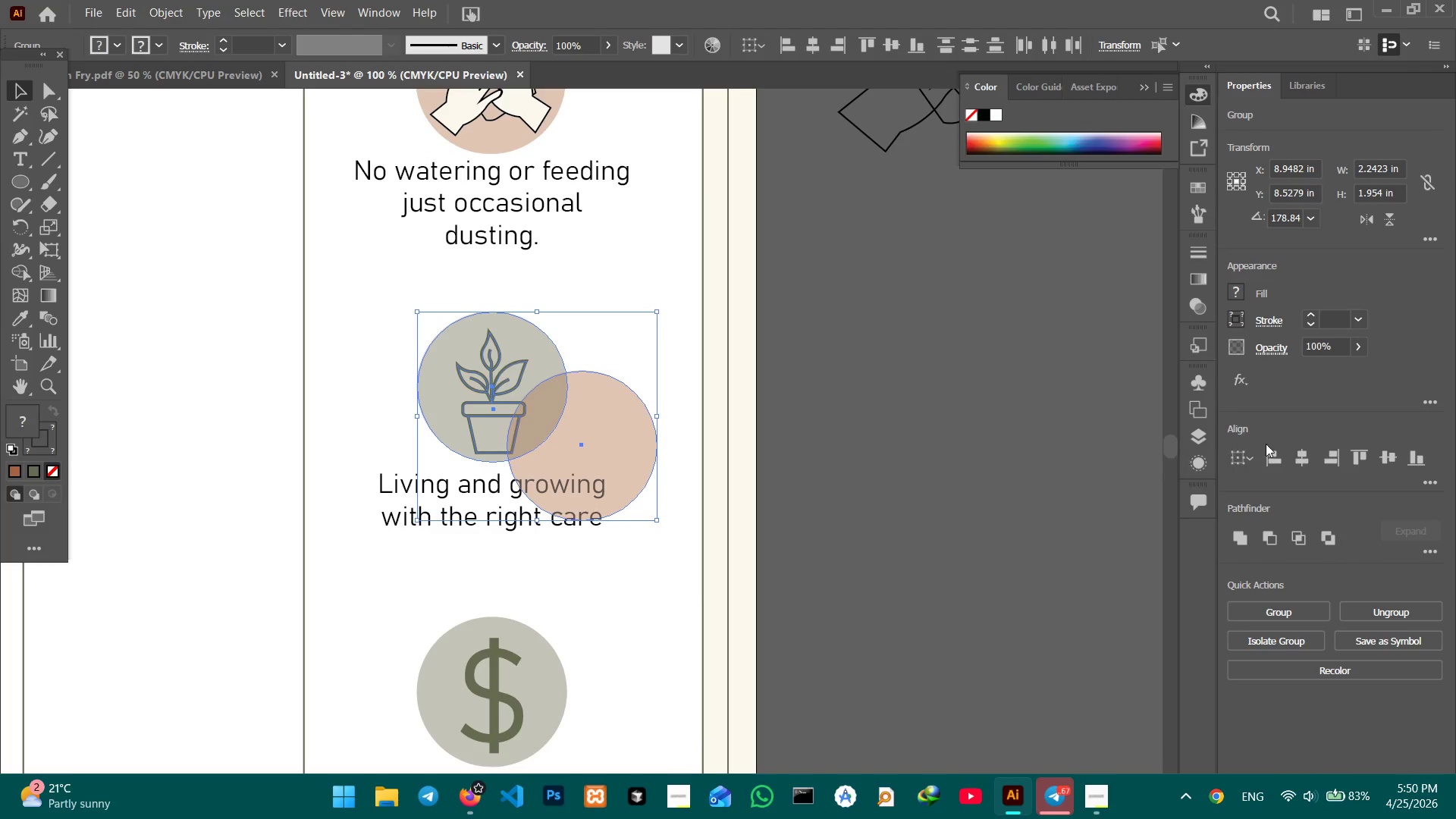 
left_click([1307, 454])
 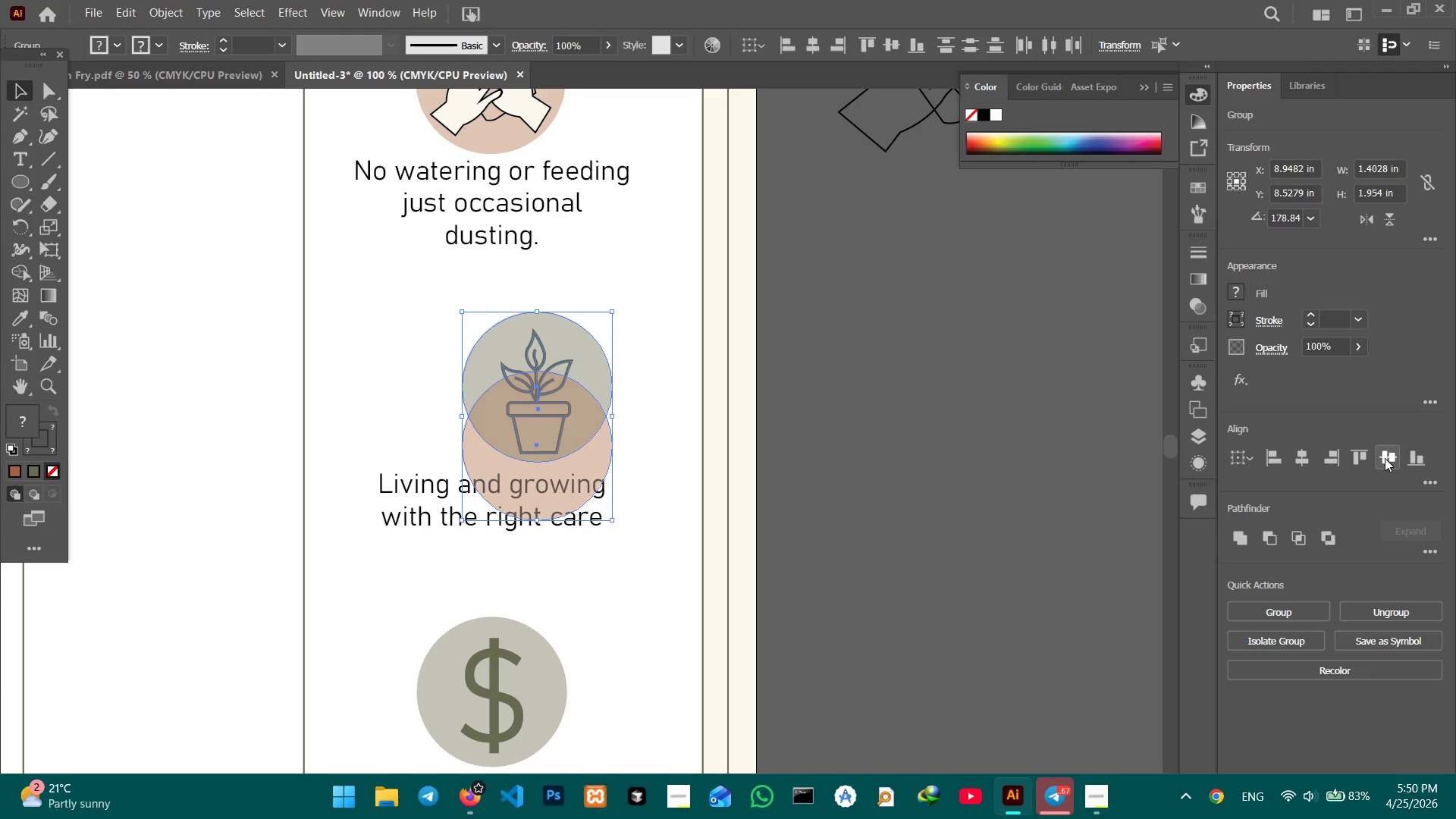 
left_click([1387, 458])
 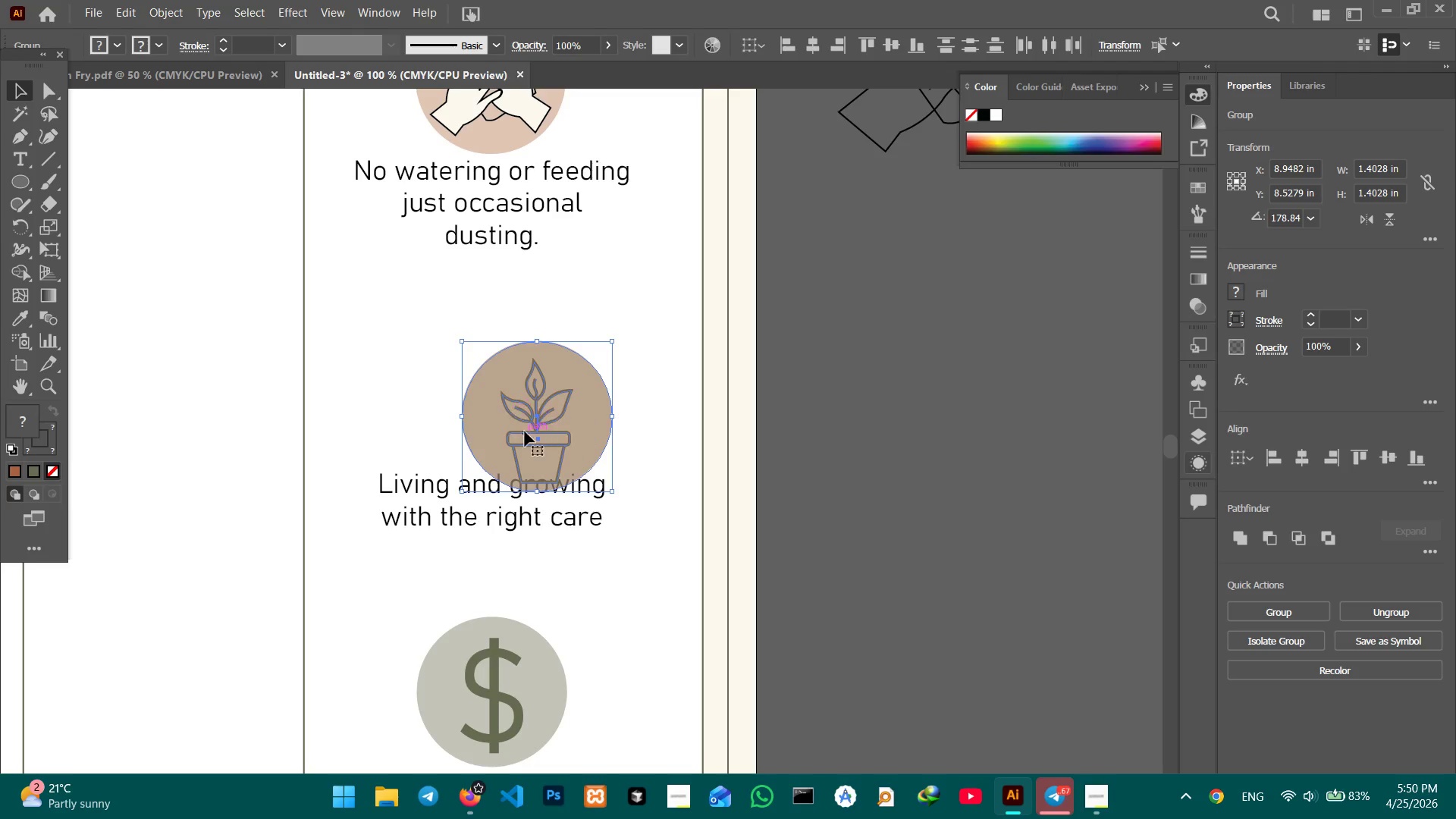 
left_click_drag(start_coordinate=[546, 430], to_coordinate=[509, 400])
 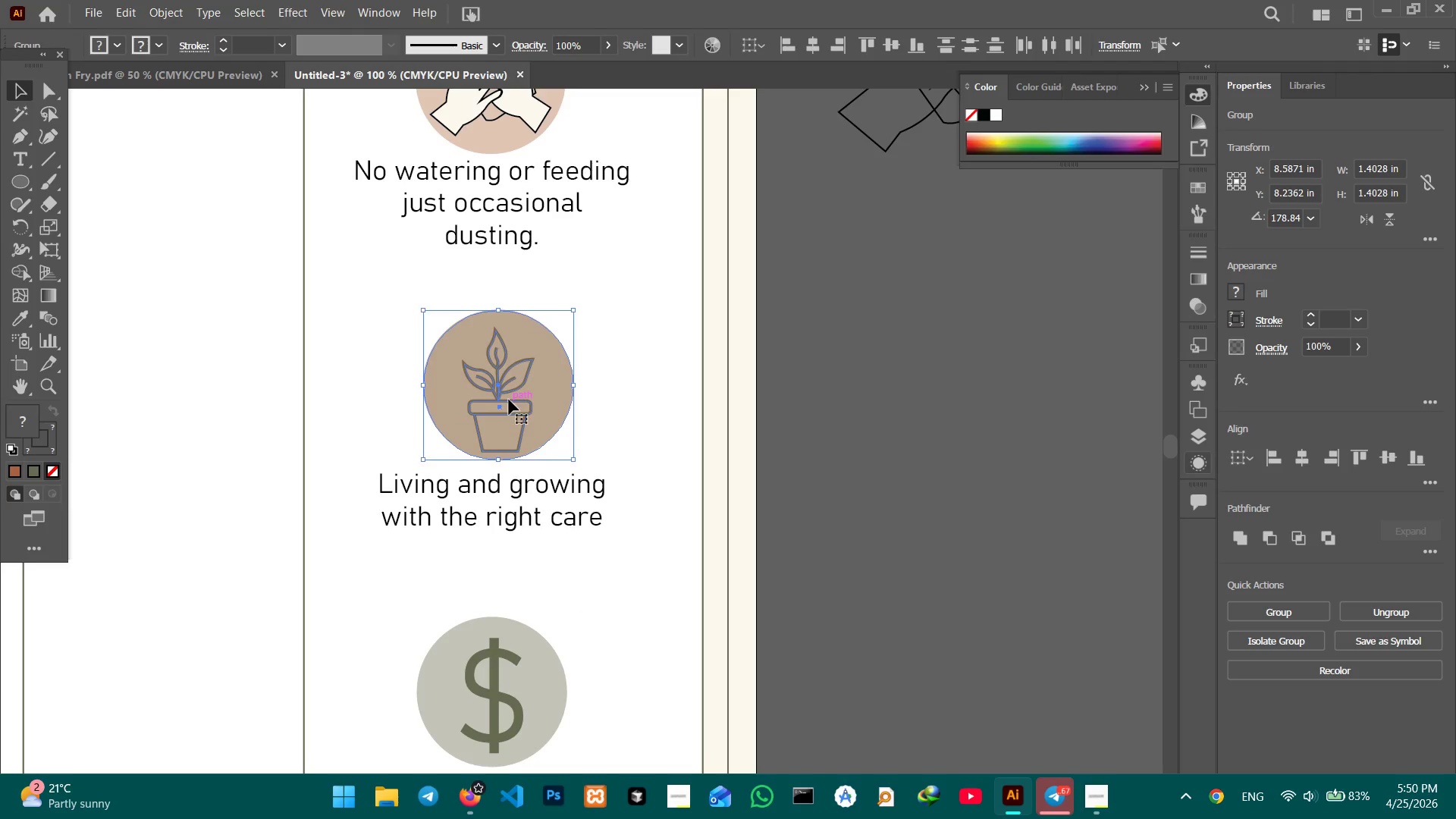 
key(Control+Z)
 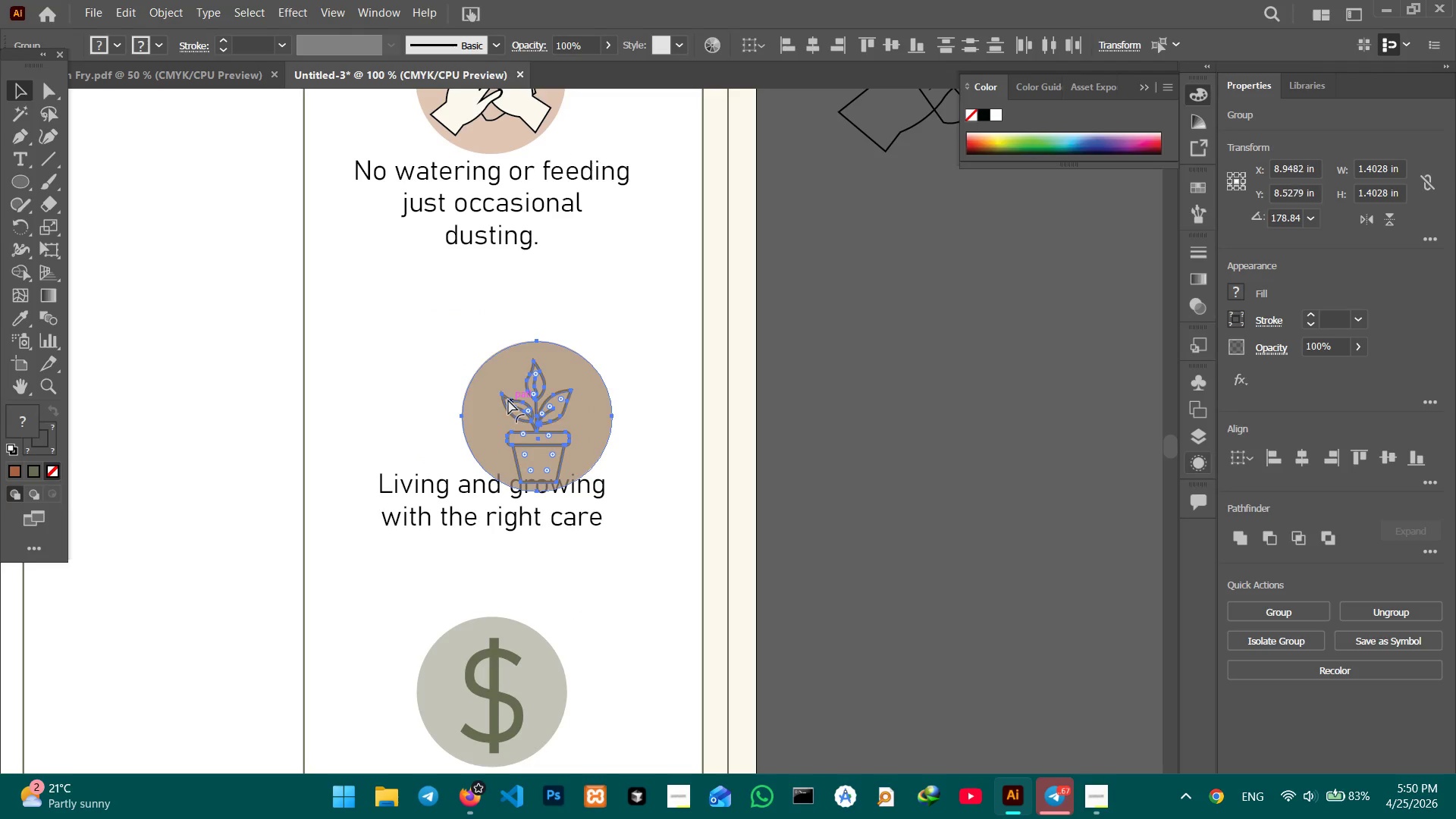 
key(Control+Z)
 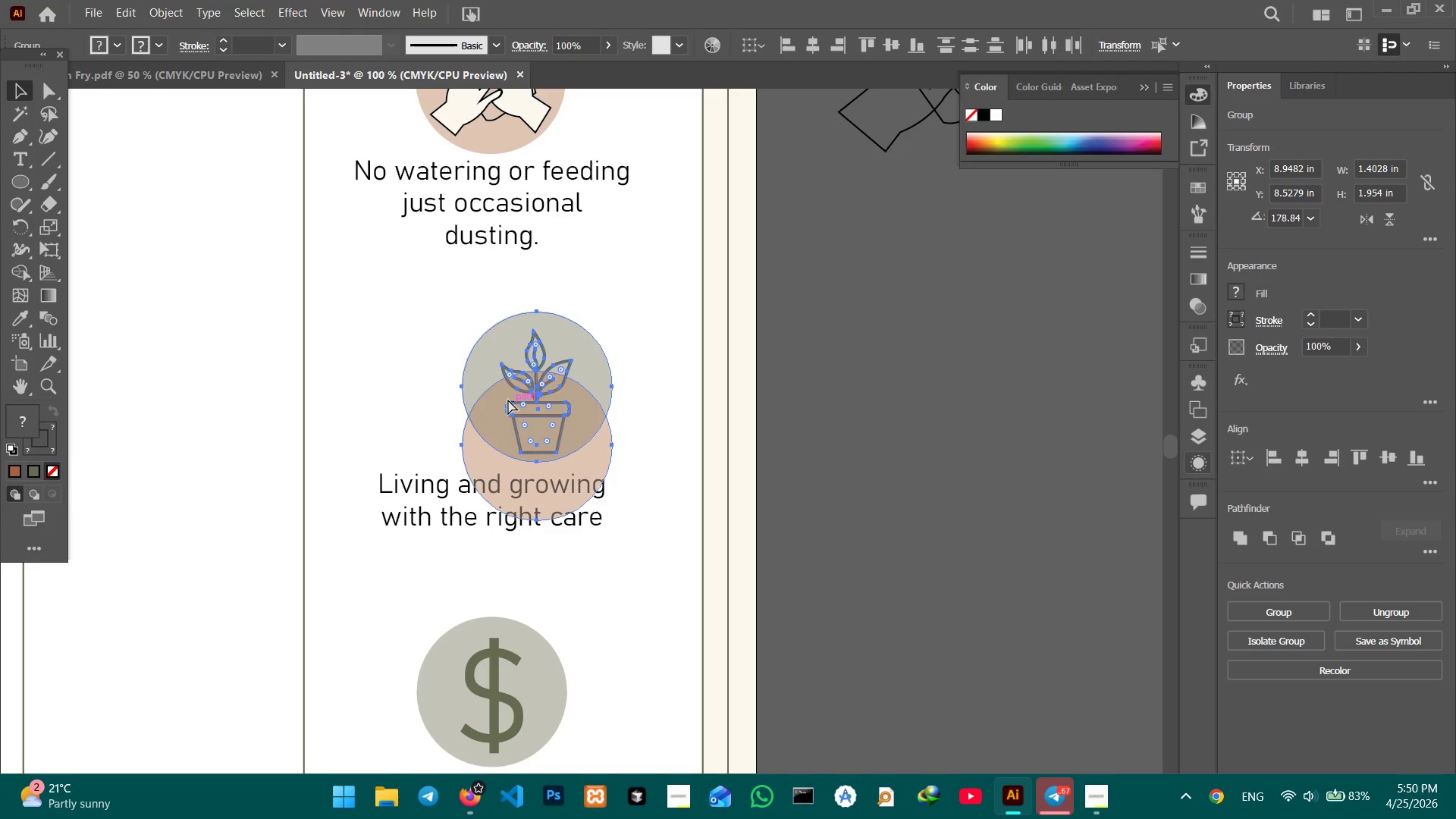 
key(Control+Z)
 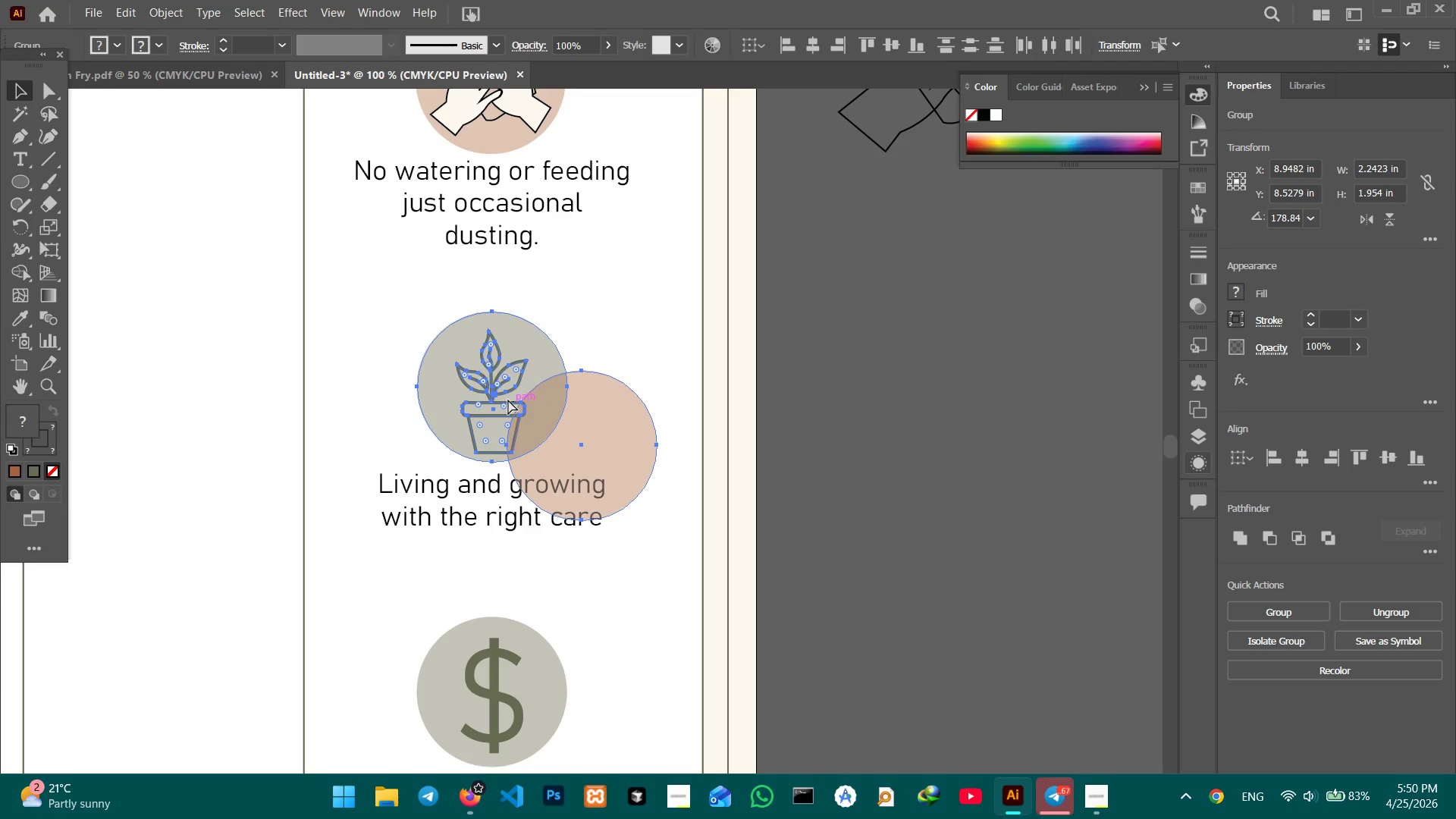 
key(Control+Z)
 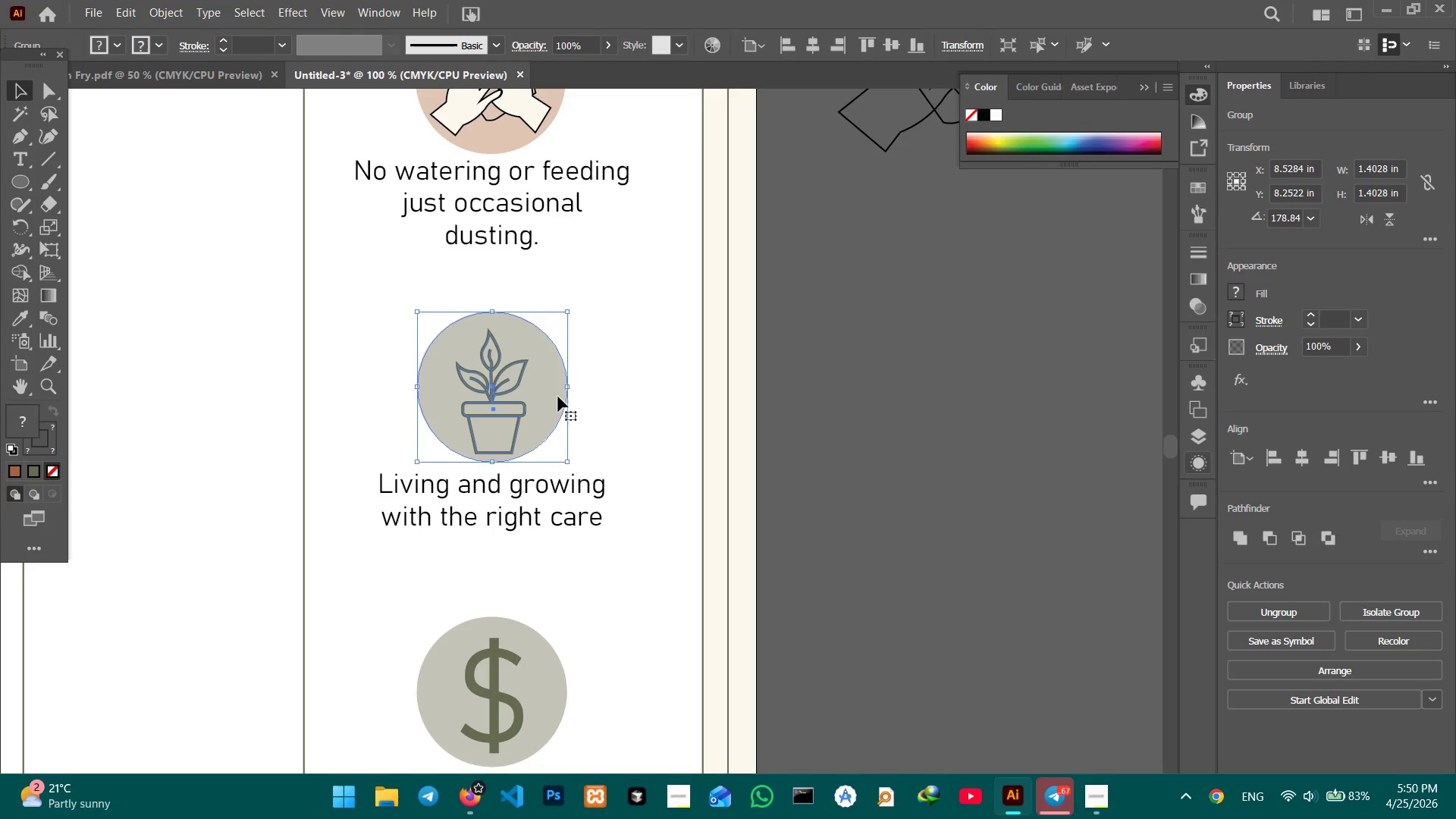 
hold_key(key=Space, duration=0.67)
 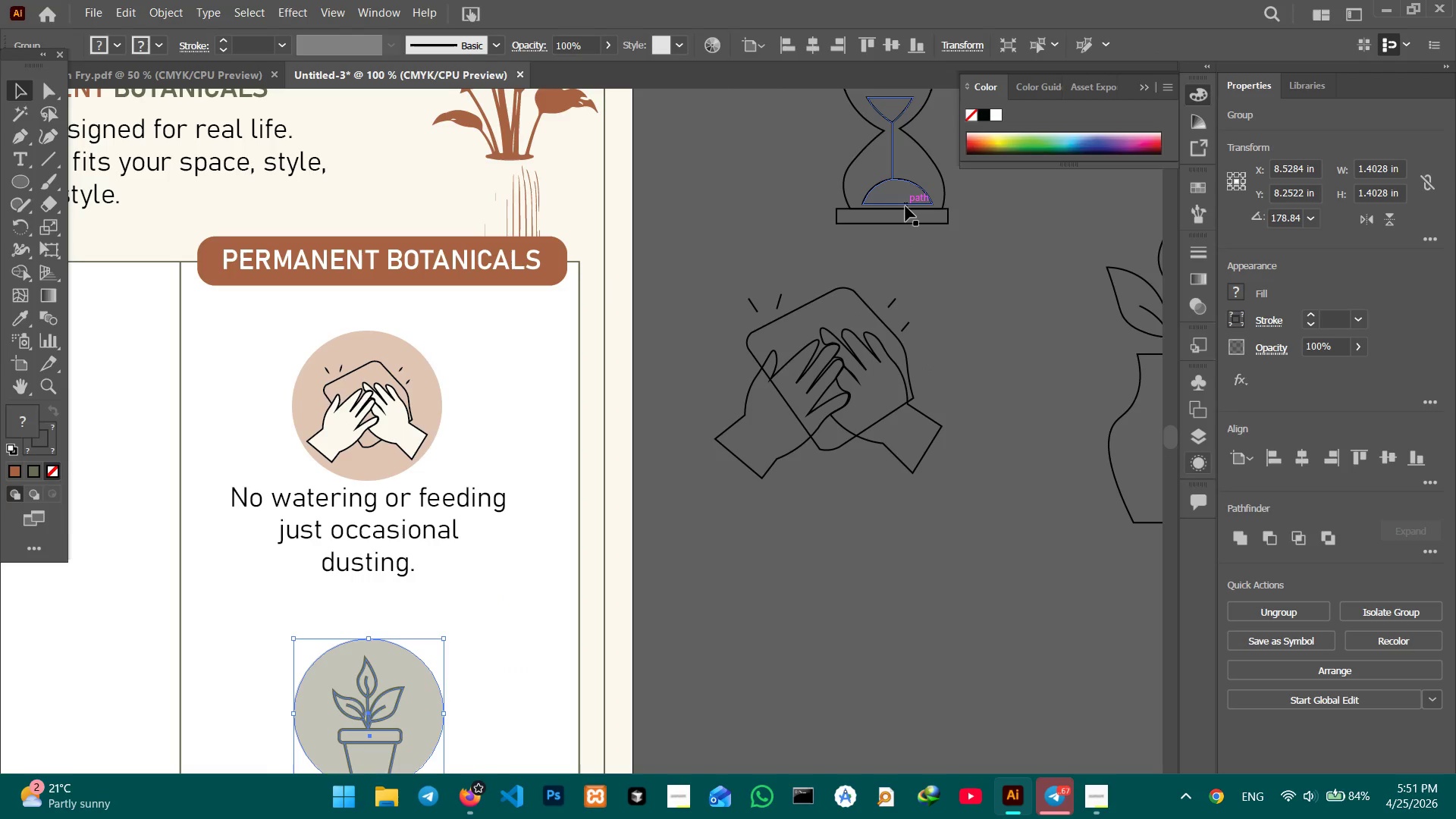 
scroll: coordinate [799, 431], scroll_direction: up, amount: 9.0
 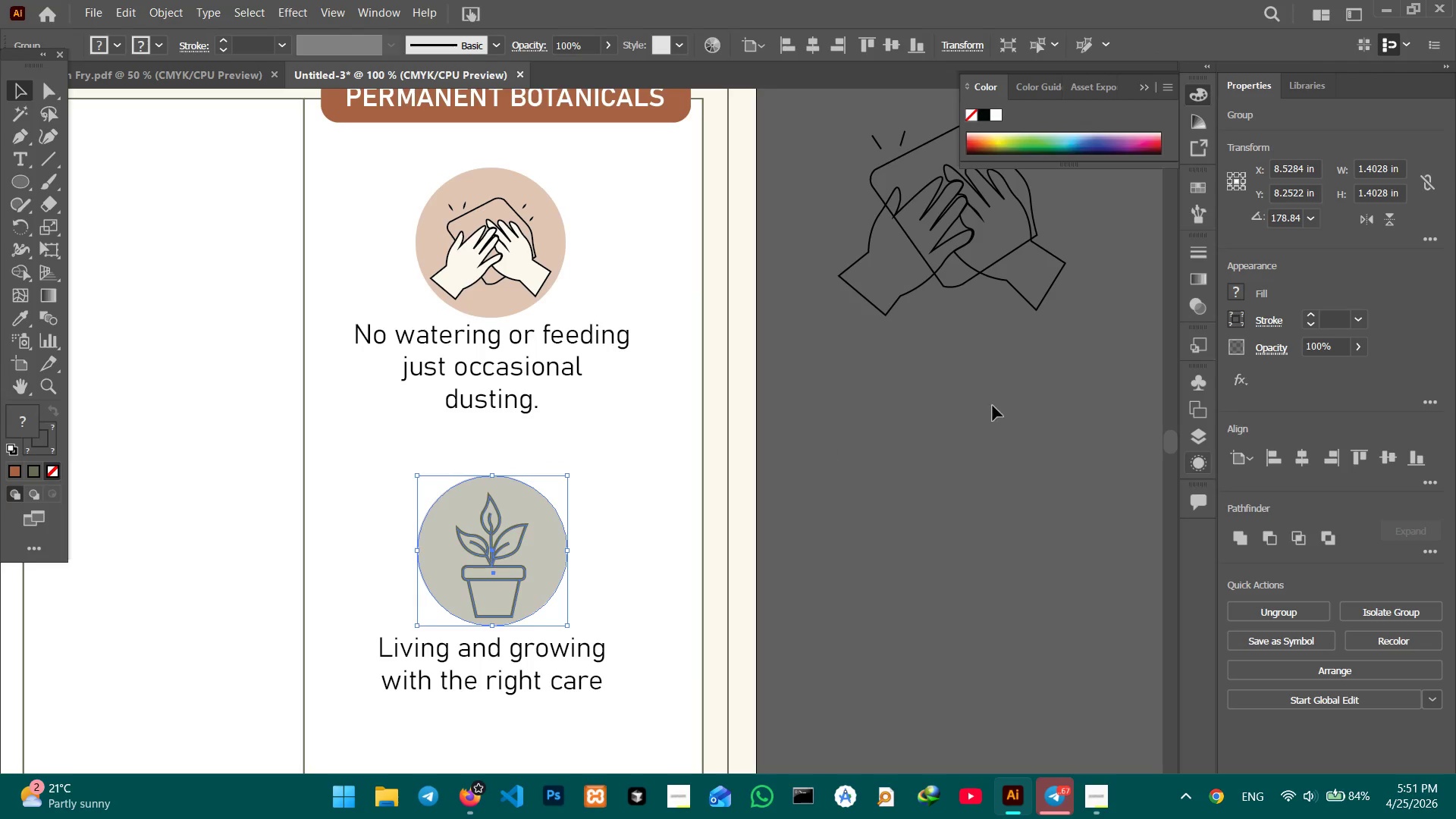 
left_click_drag(start_coordinate=[1034, 381], to_coordinate=[910, 544])
 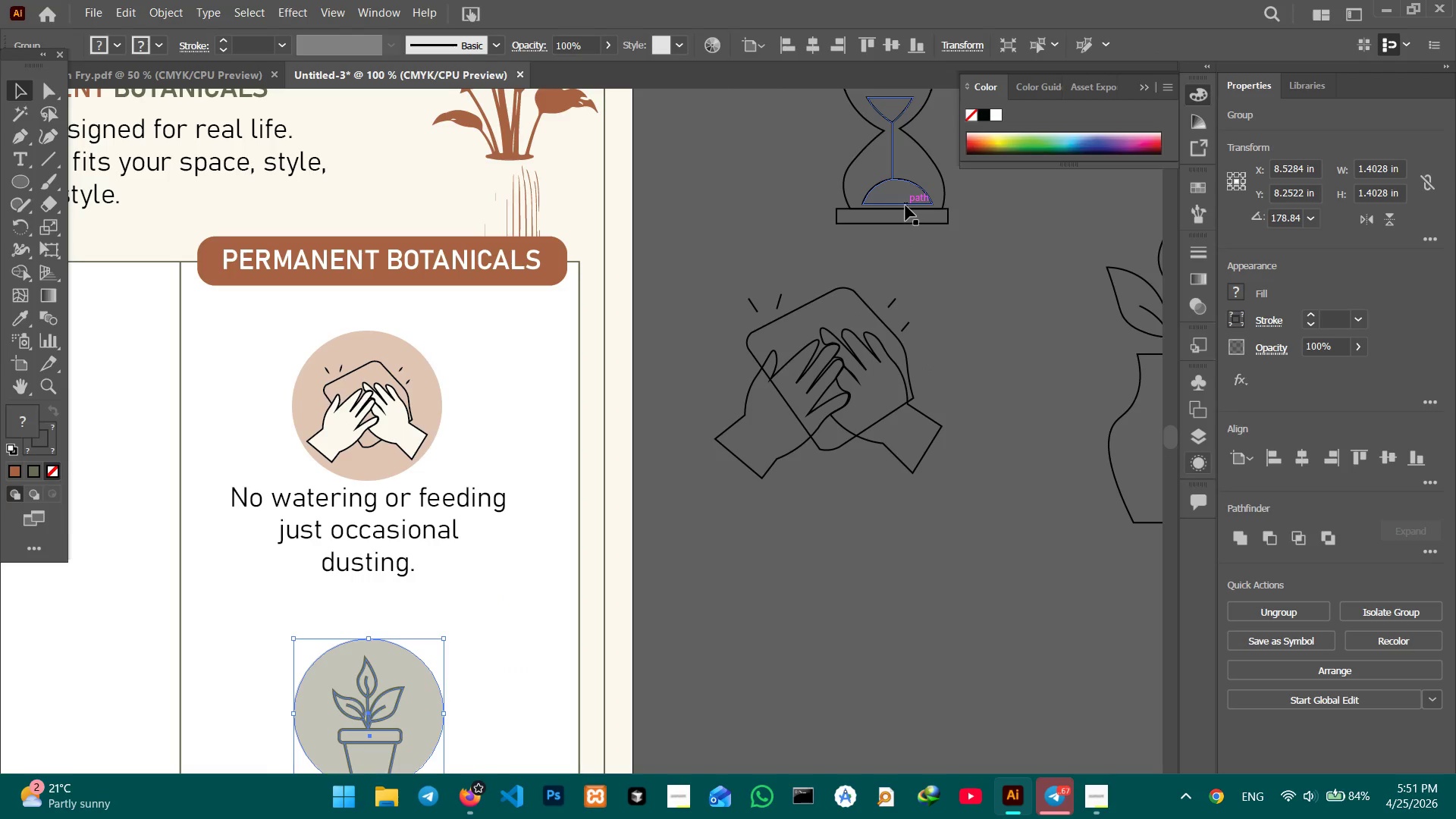 
left_click([905, 206])
 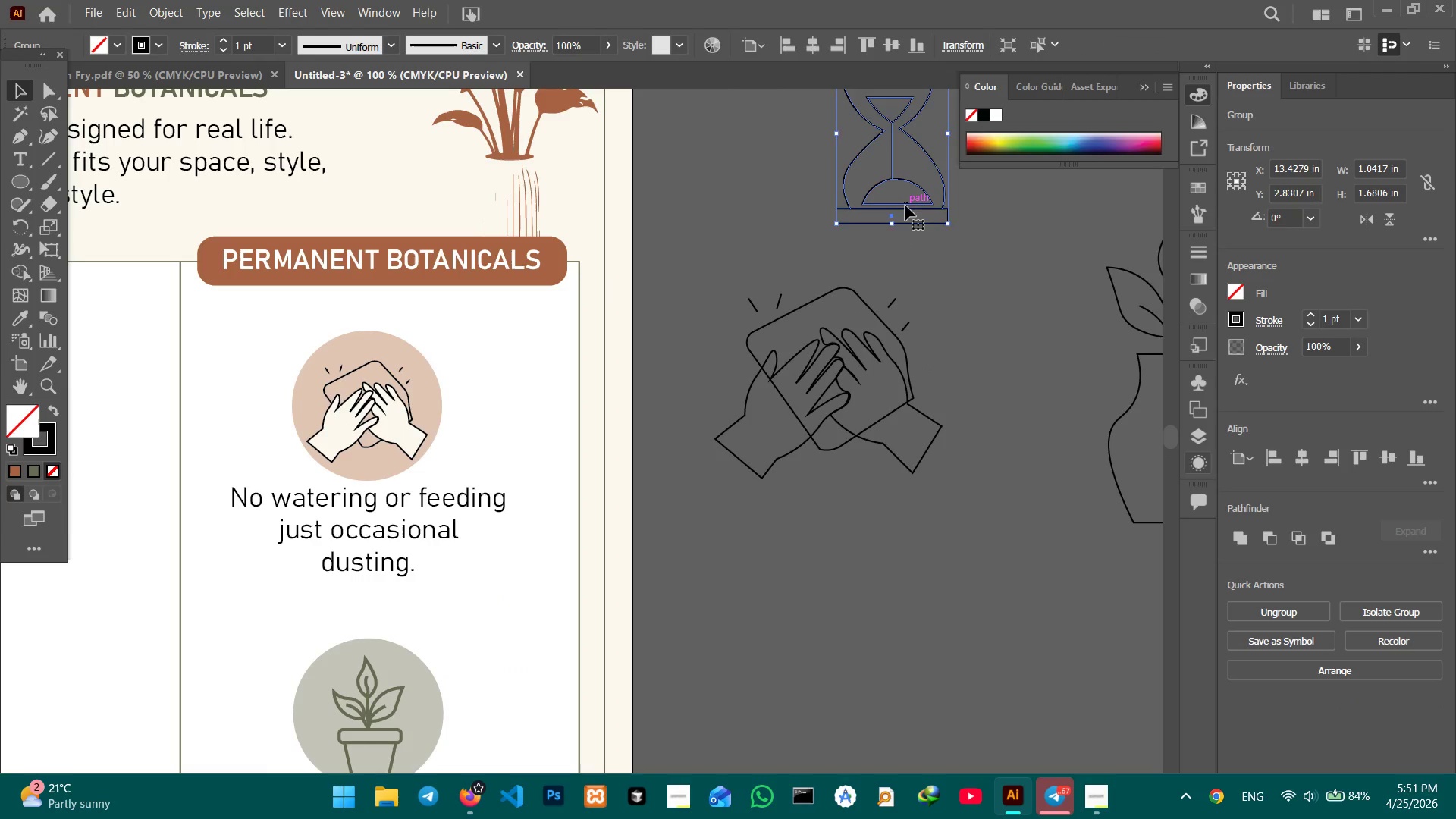 
key(Control+C)
 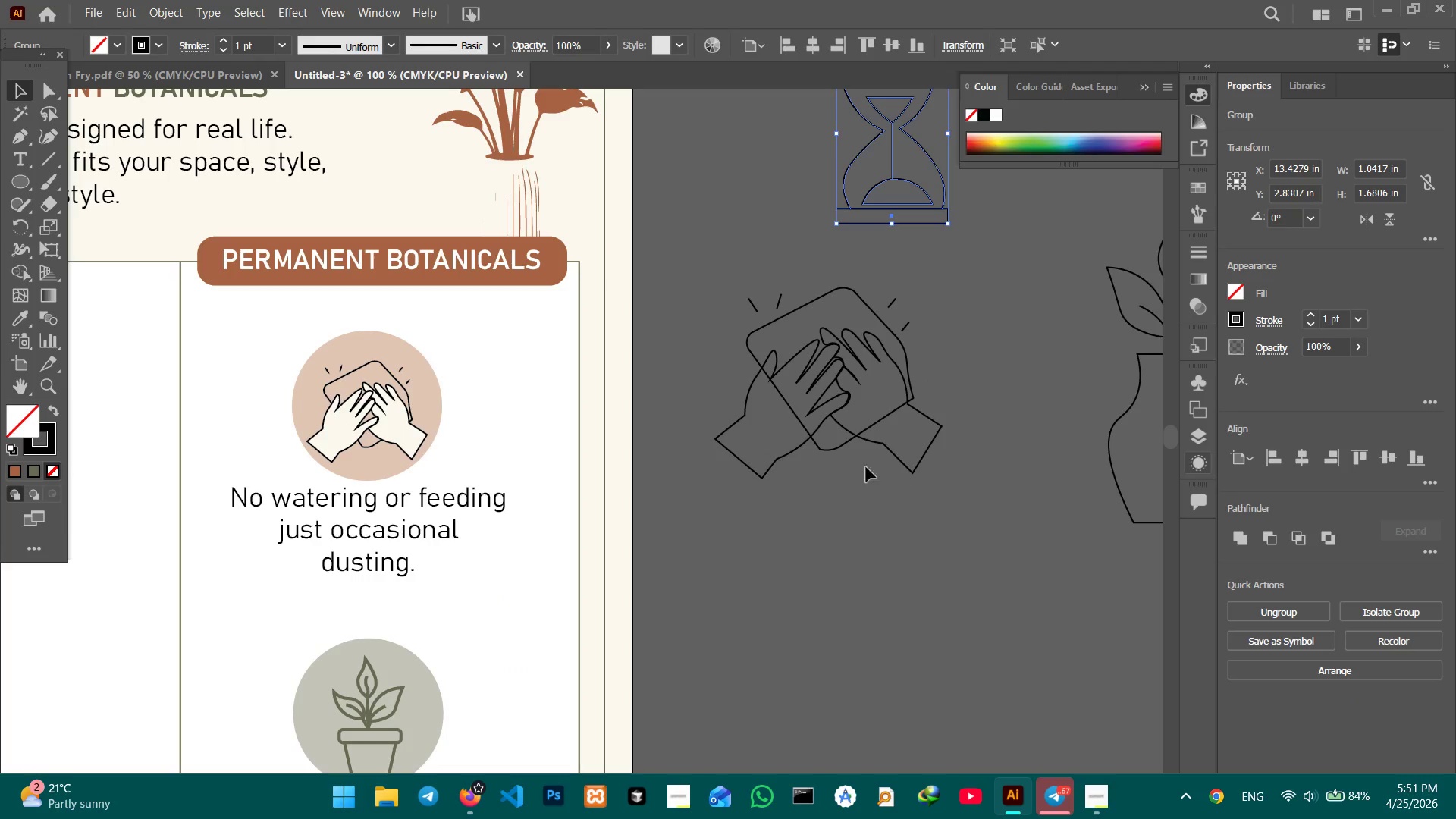 
hold_key(key=Space, duration=0.78)
 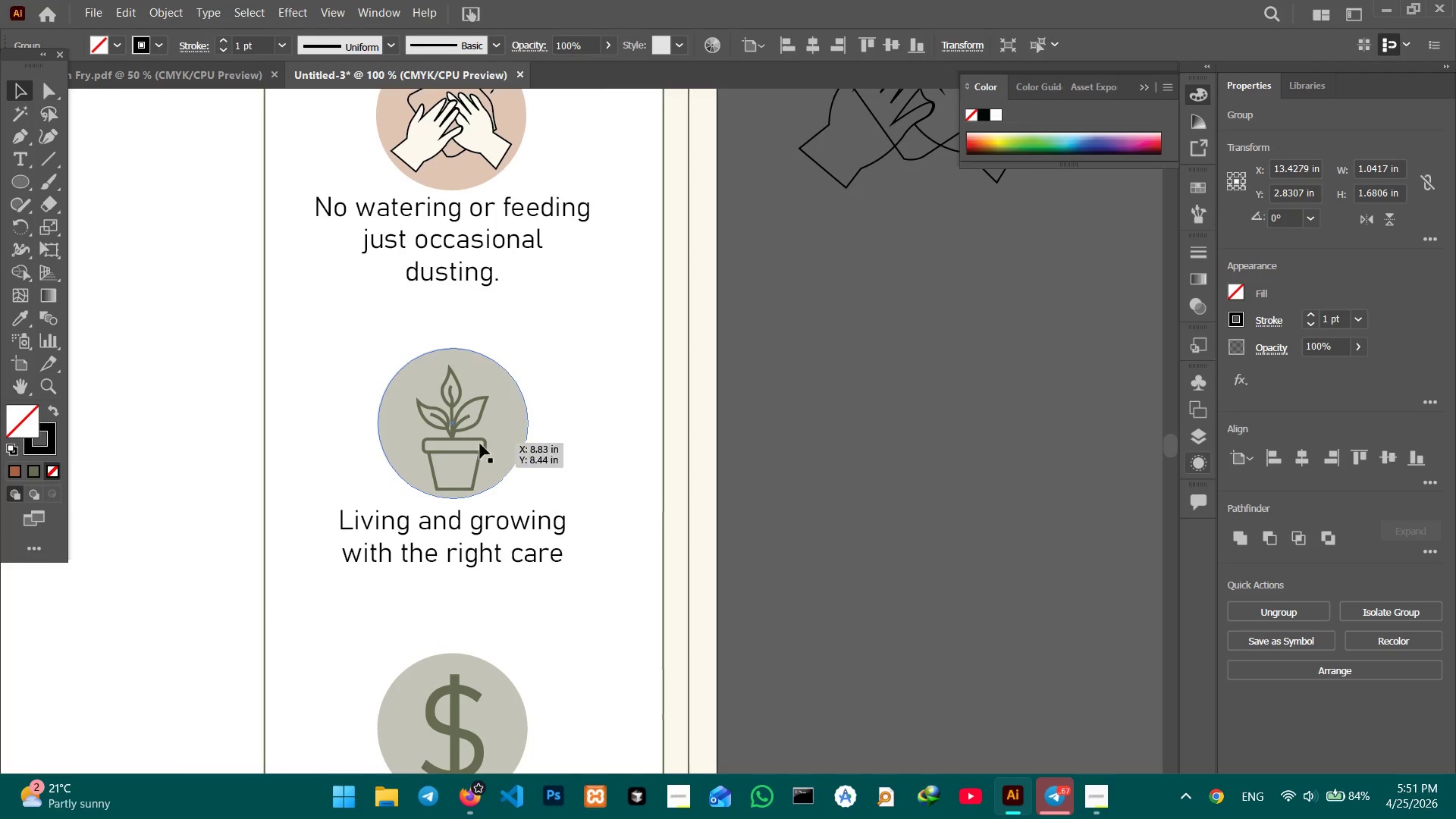 
left_click_drag(start_coordinate=[842, 559], to_coordinate=[850, 342])
 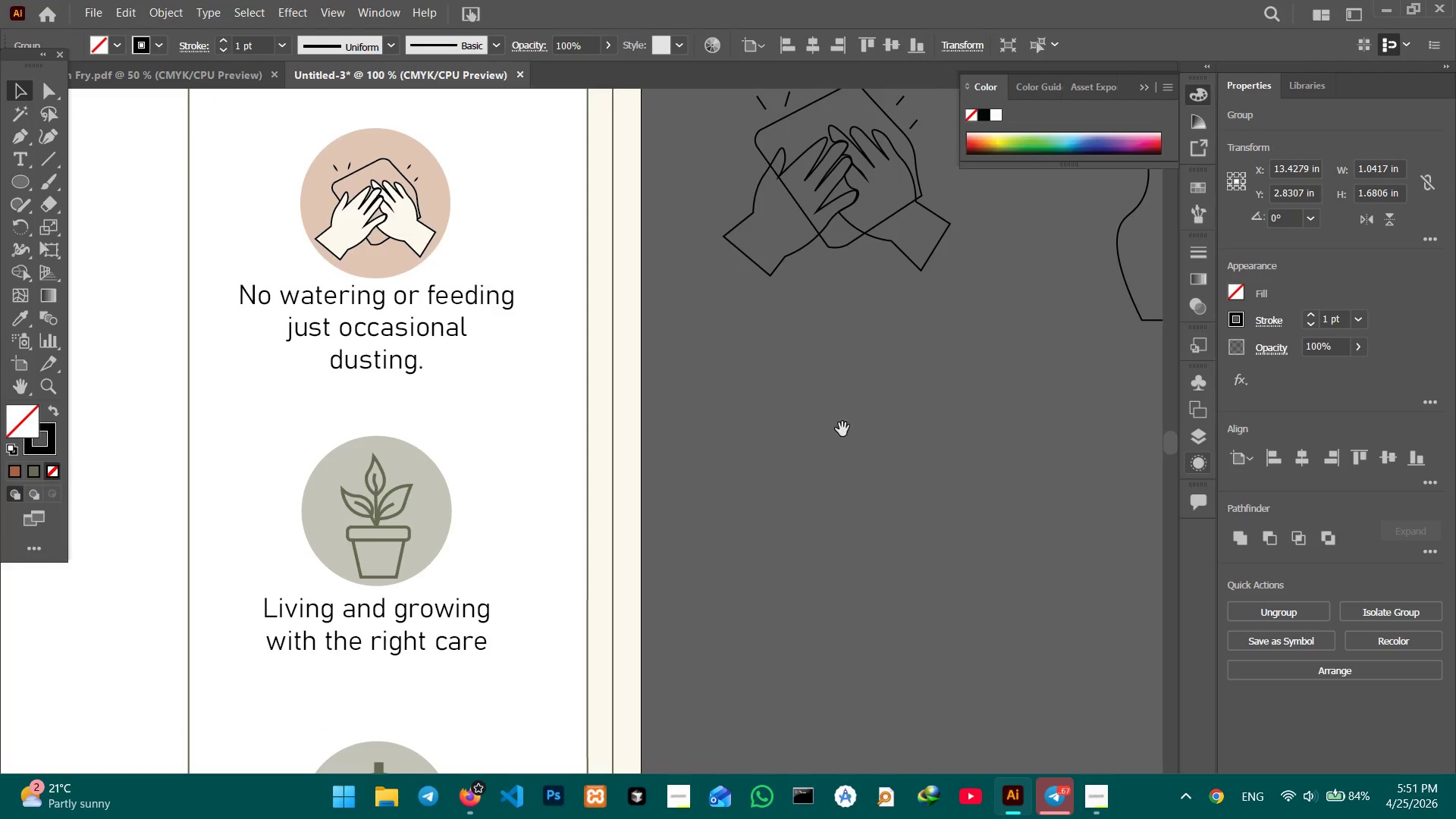 
left_click_drag(start_coordinate=[846, 425], to_coordinate=[923, 337])
 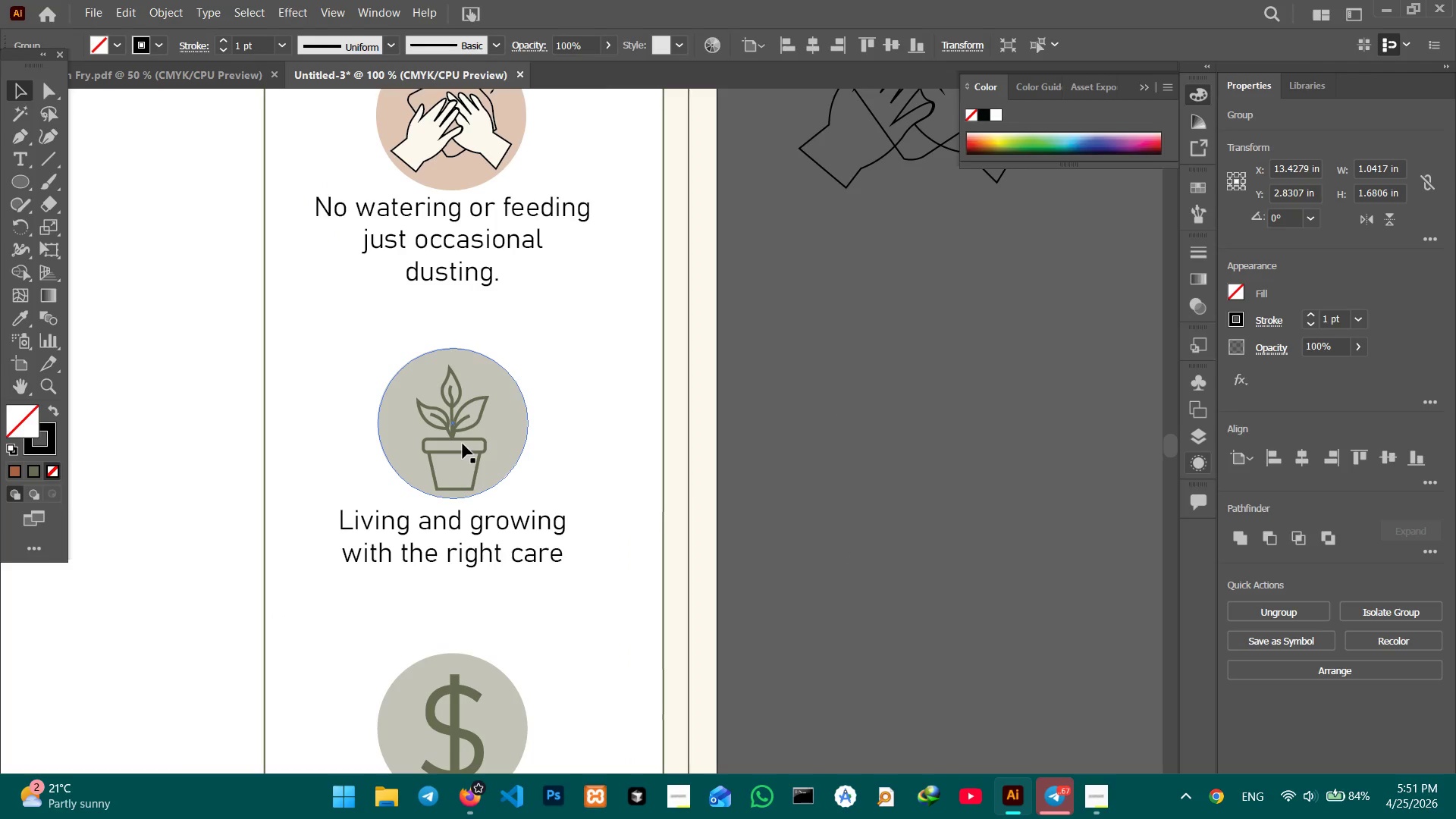 
double_click([463, 444])
 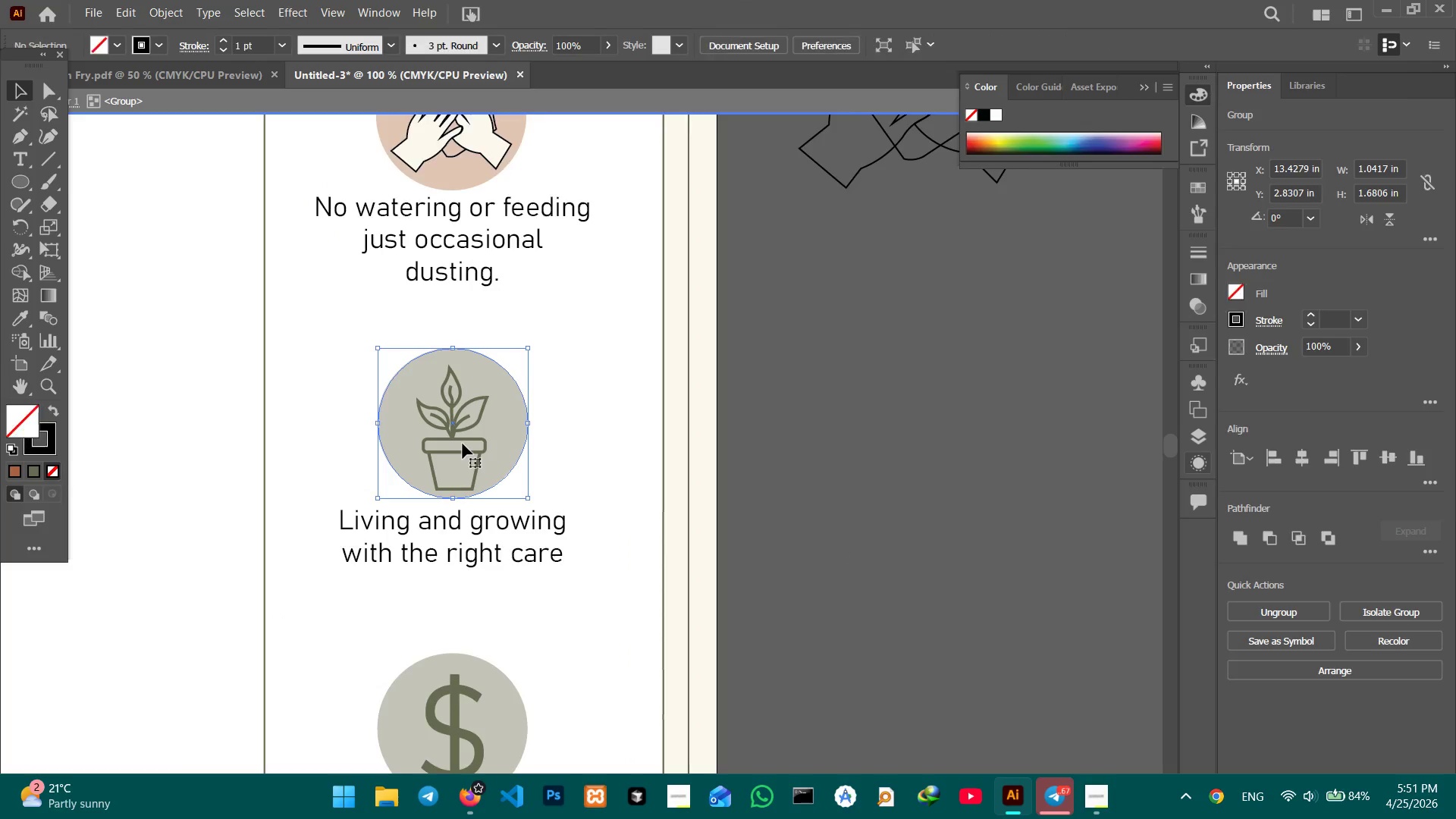 
triple_click([463, 444])
 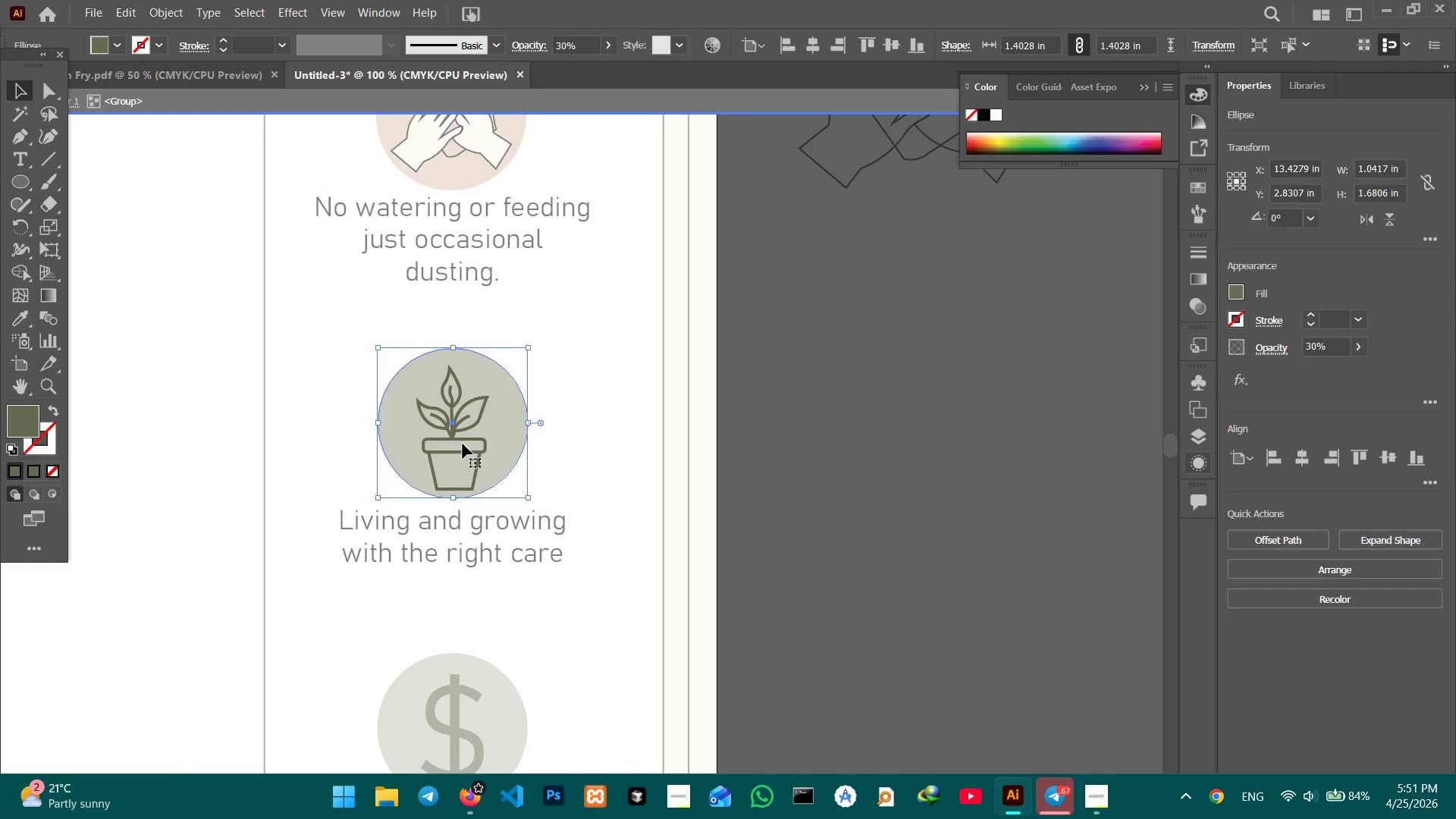 
triple_click([463, 444])
 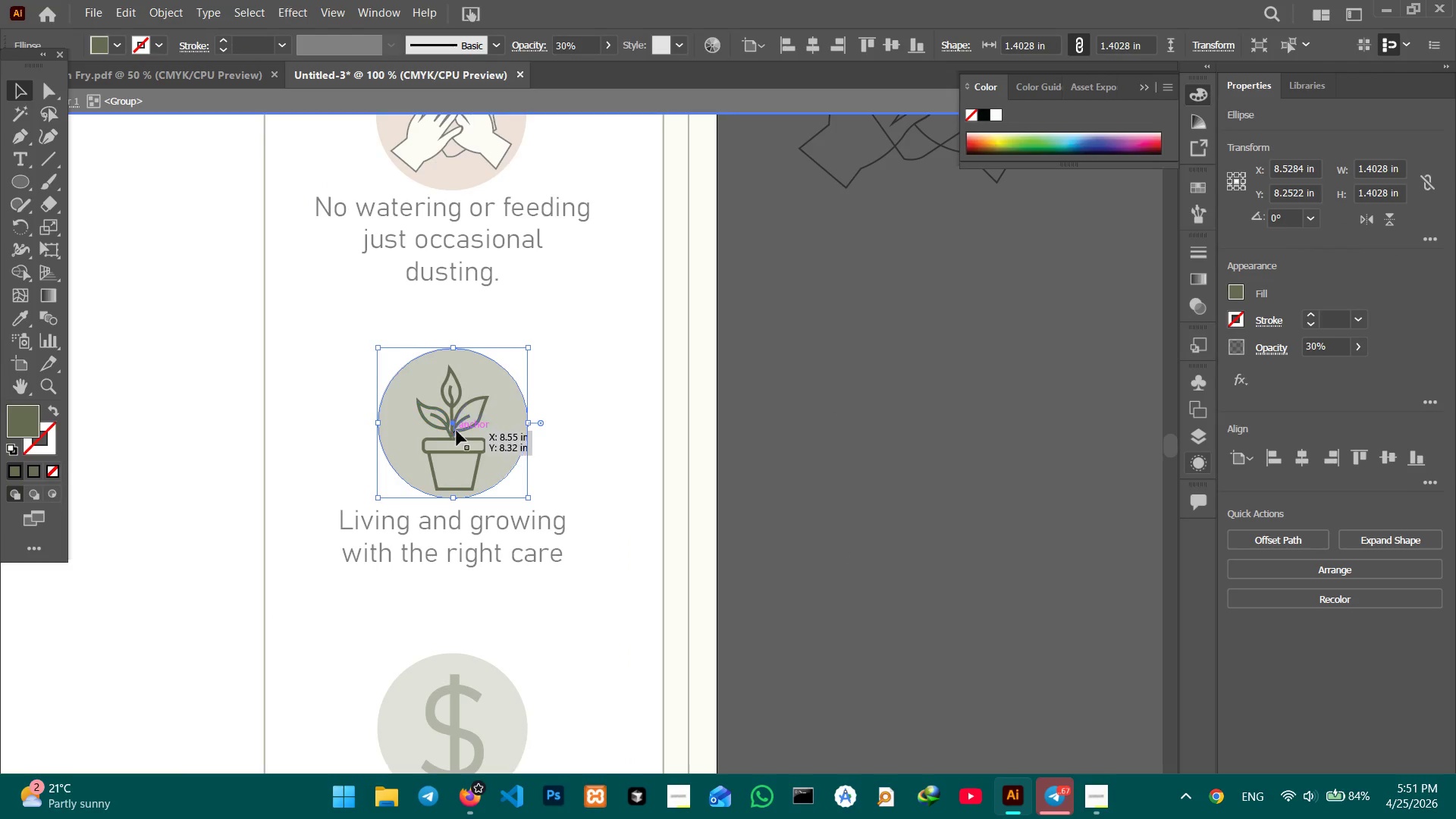 
left_click([456, 431])
 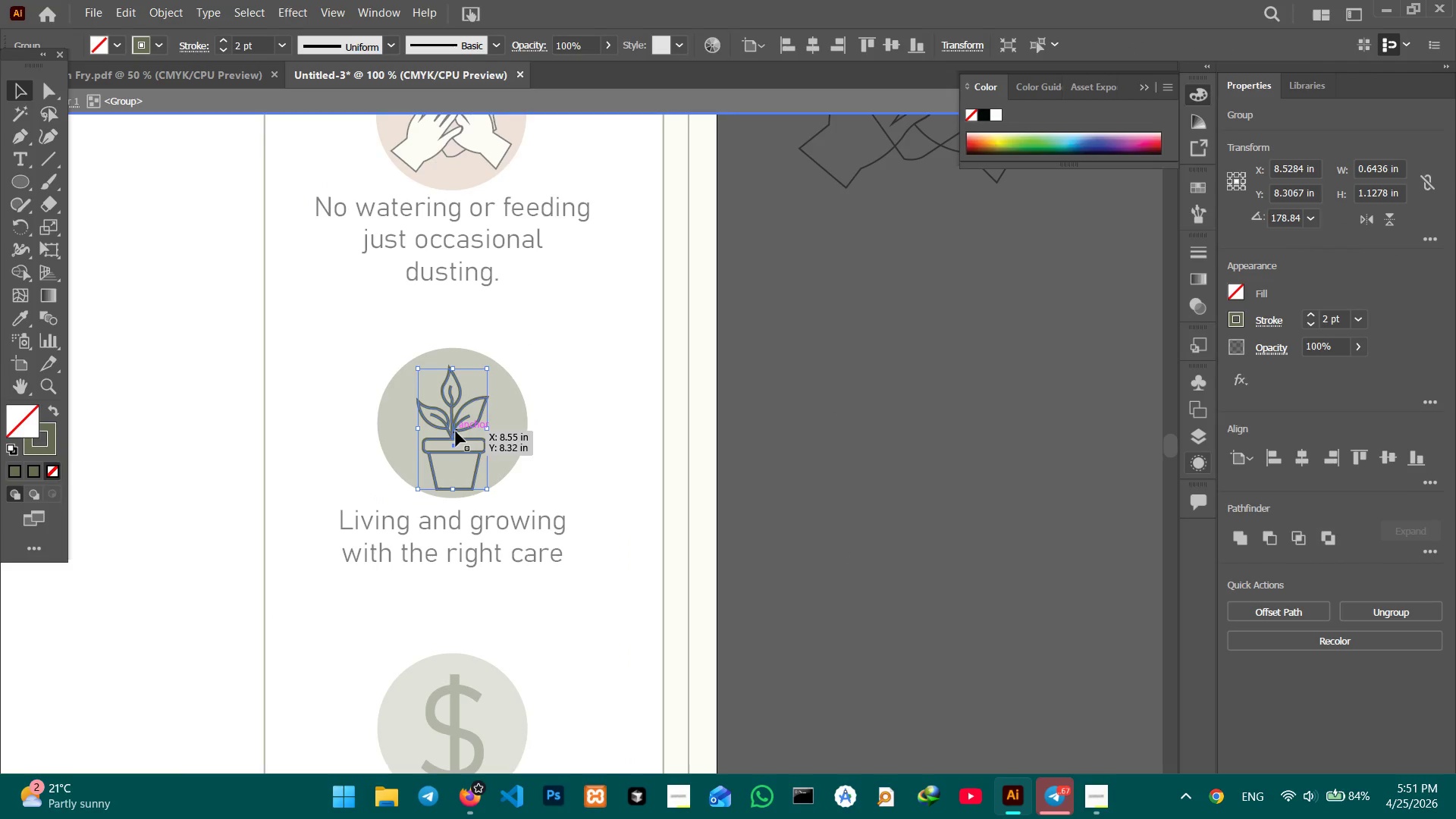 
key(Backspace)
 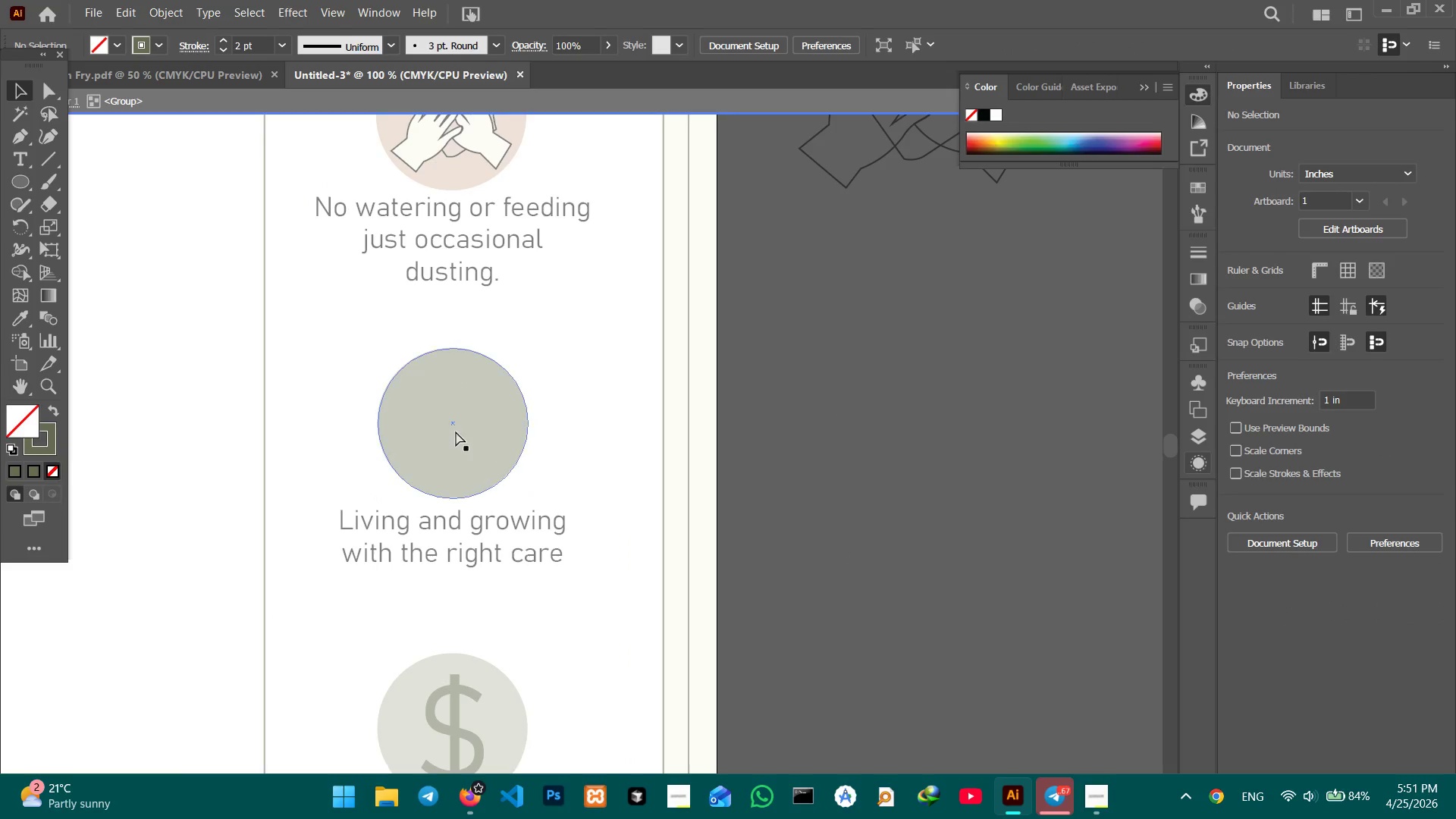 
key(Control+V)
 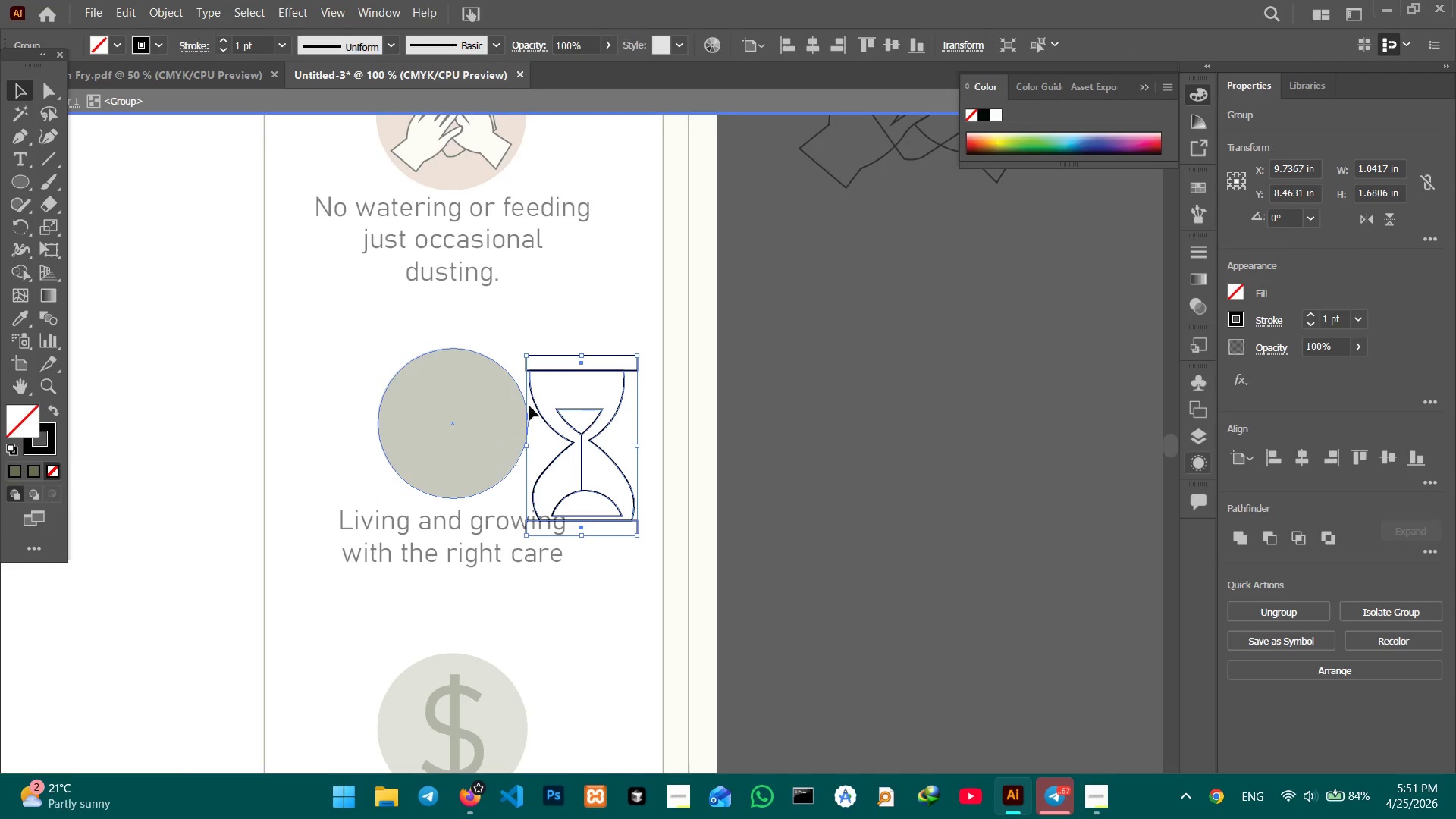 
hold_key(key=ShiftLeft, duration=1.62)
left_click_drag(start_coordinate=[582, 356], to_coordinate=[580, 413])
 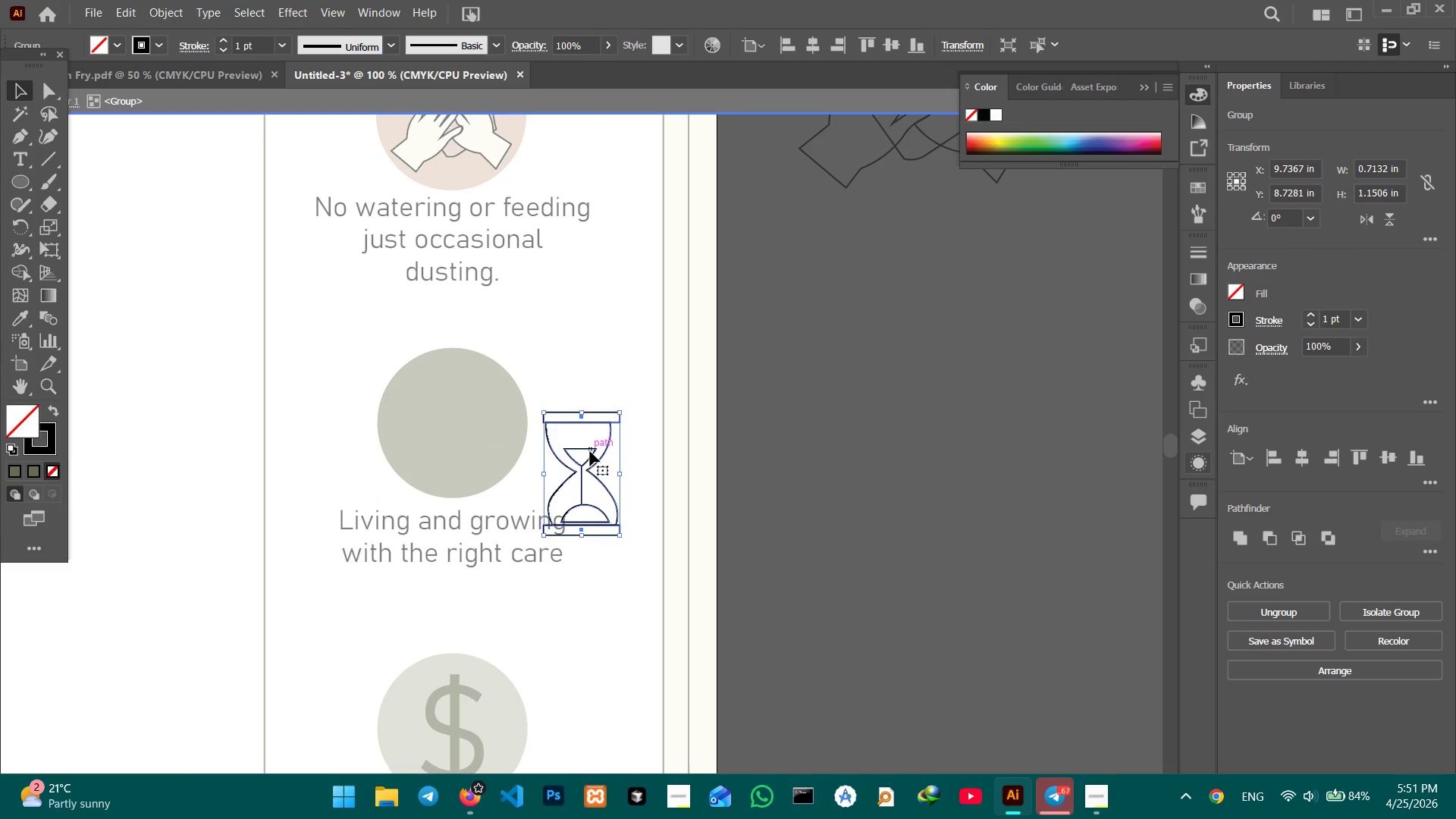 
left_click_drag(start_coordinate=[591, 450], to_coordinate=[472, 406])
 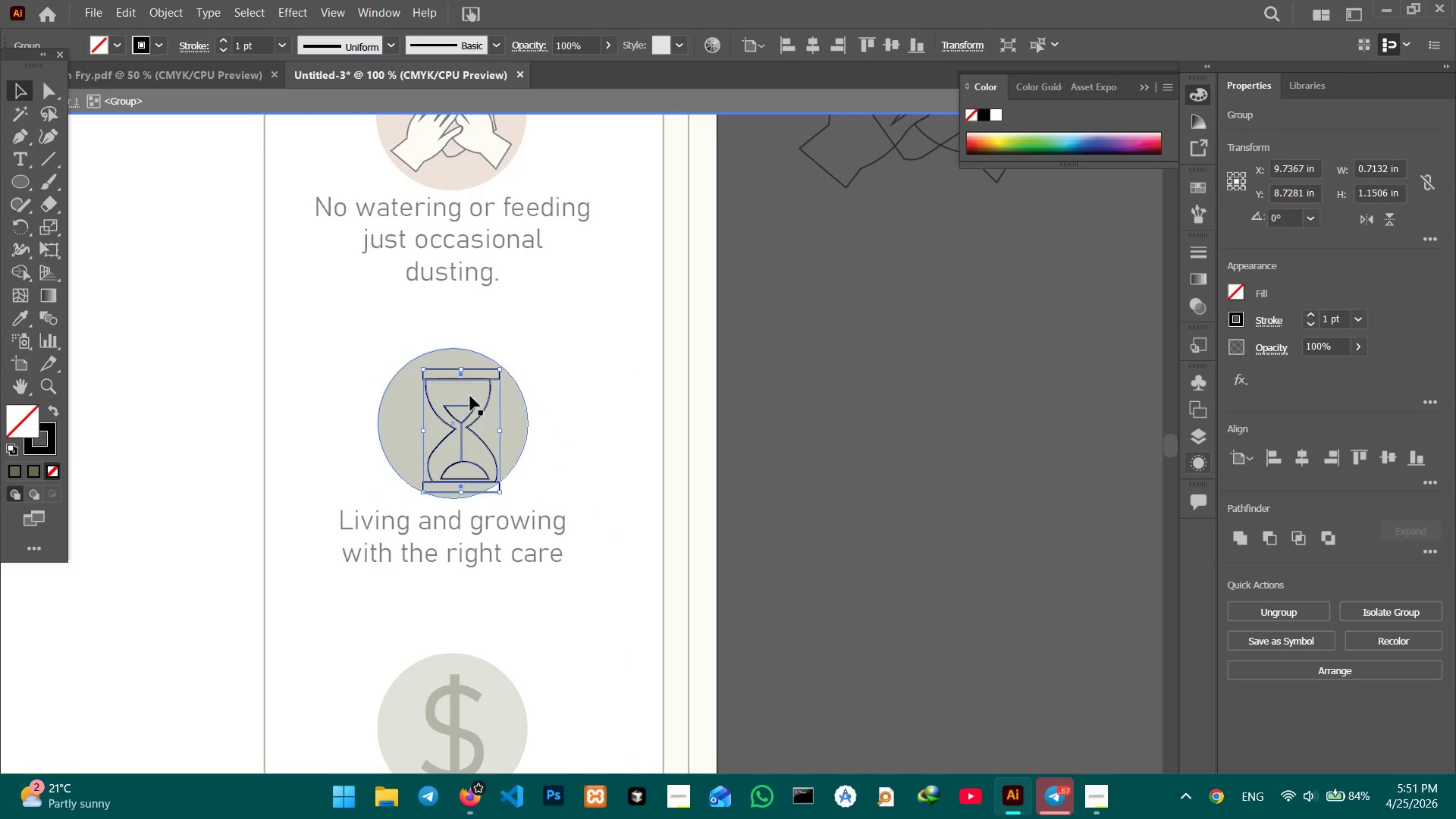 
hold_key(key=ShiftLeft, duration=1.24)
left_click_drag(start_coordinate=[460, 371], to_coordinate=[460, 390])
 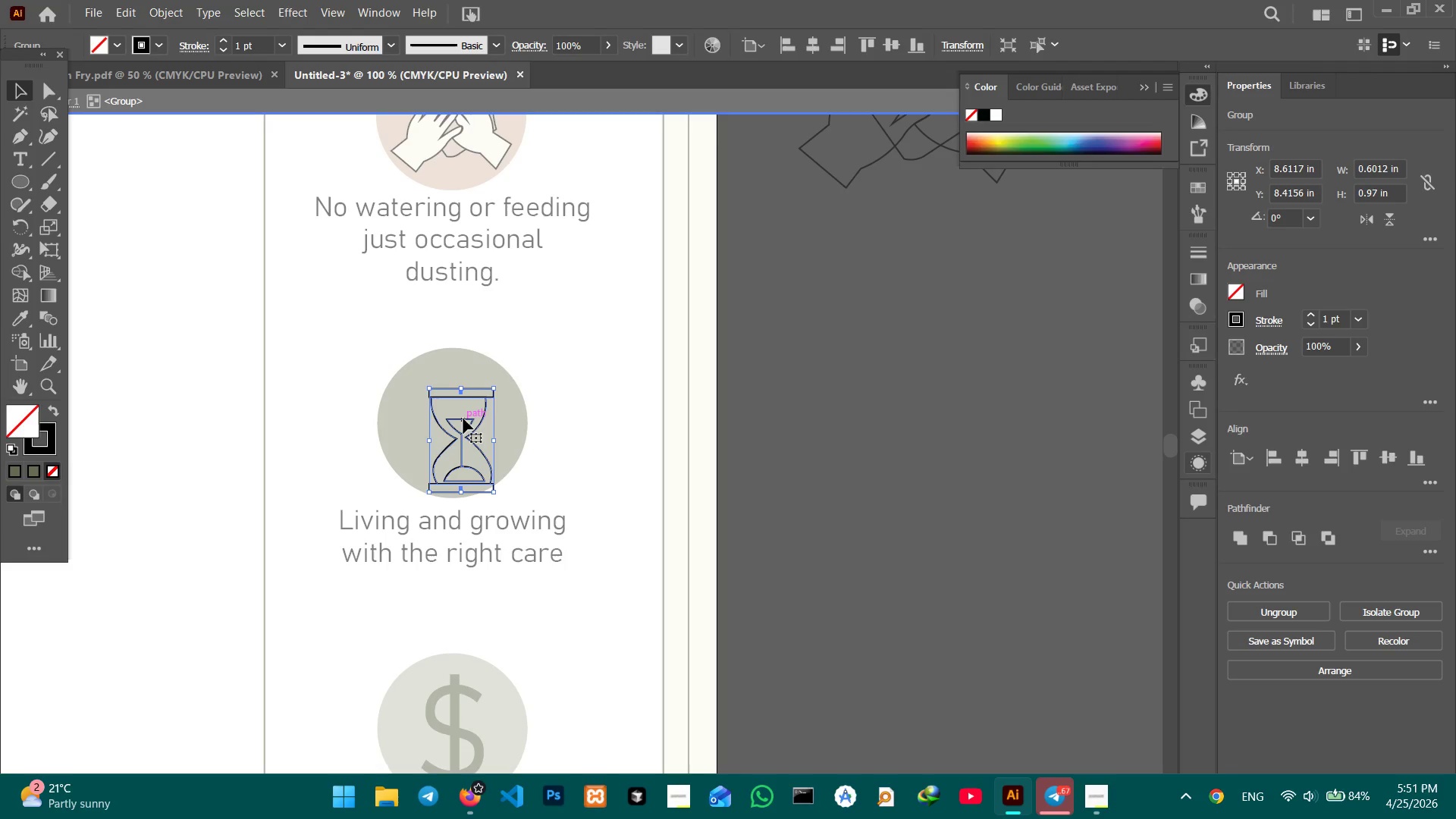 
left_click_drag(start_coordinate=[463, 419], to_coordinate=[457, 406])
 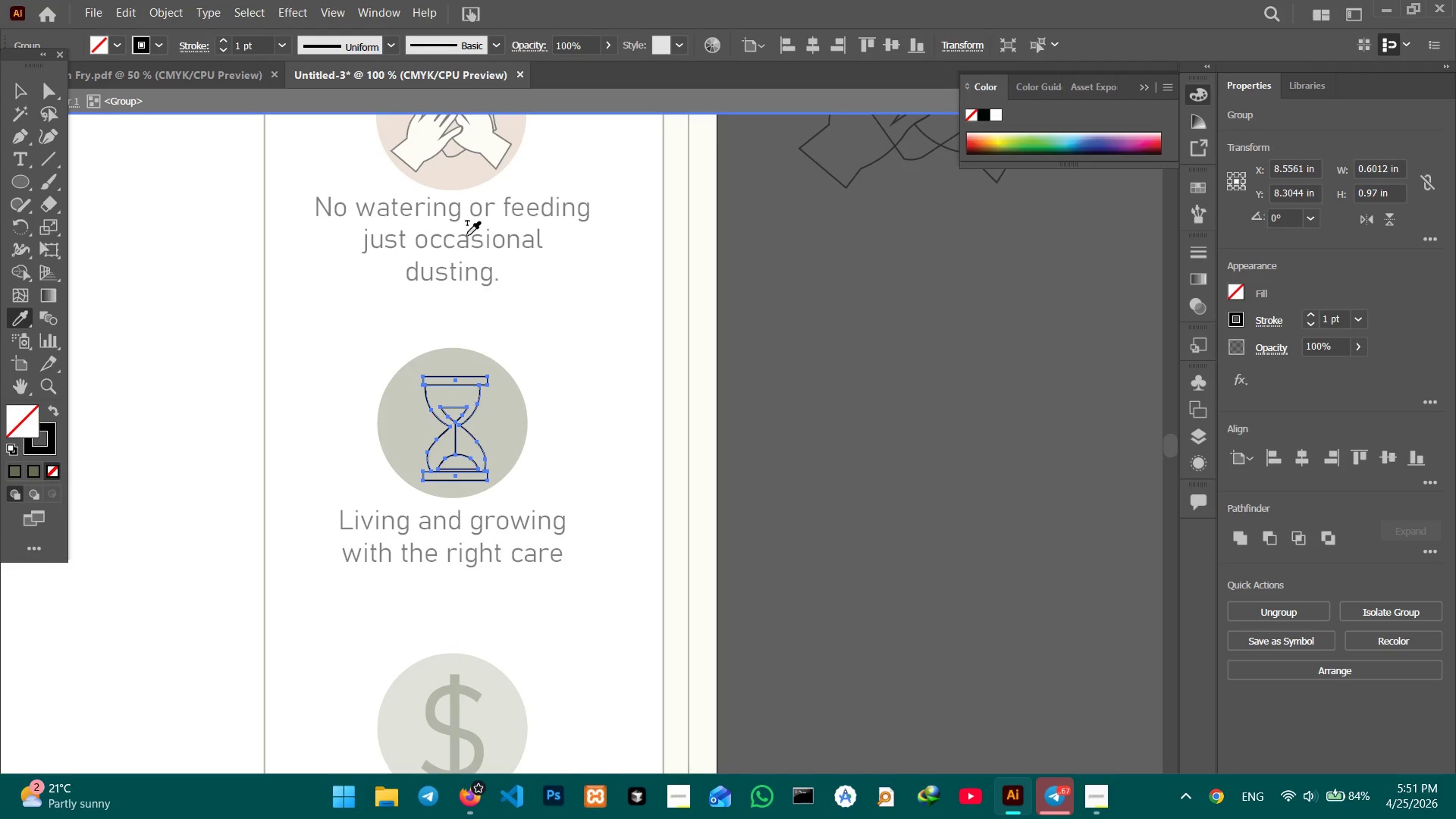 
scroll: coordinate [497, 300], scroll_direction: up, amount: 16.0
 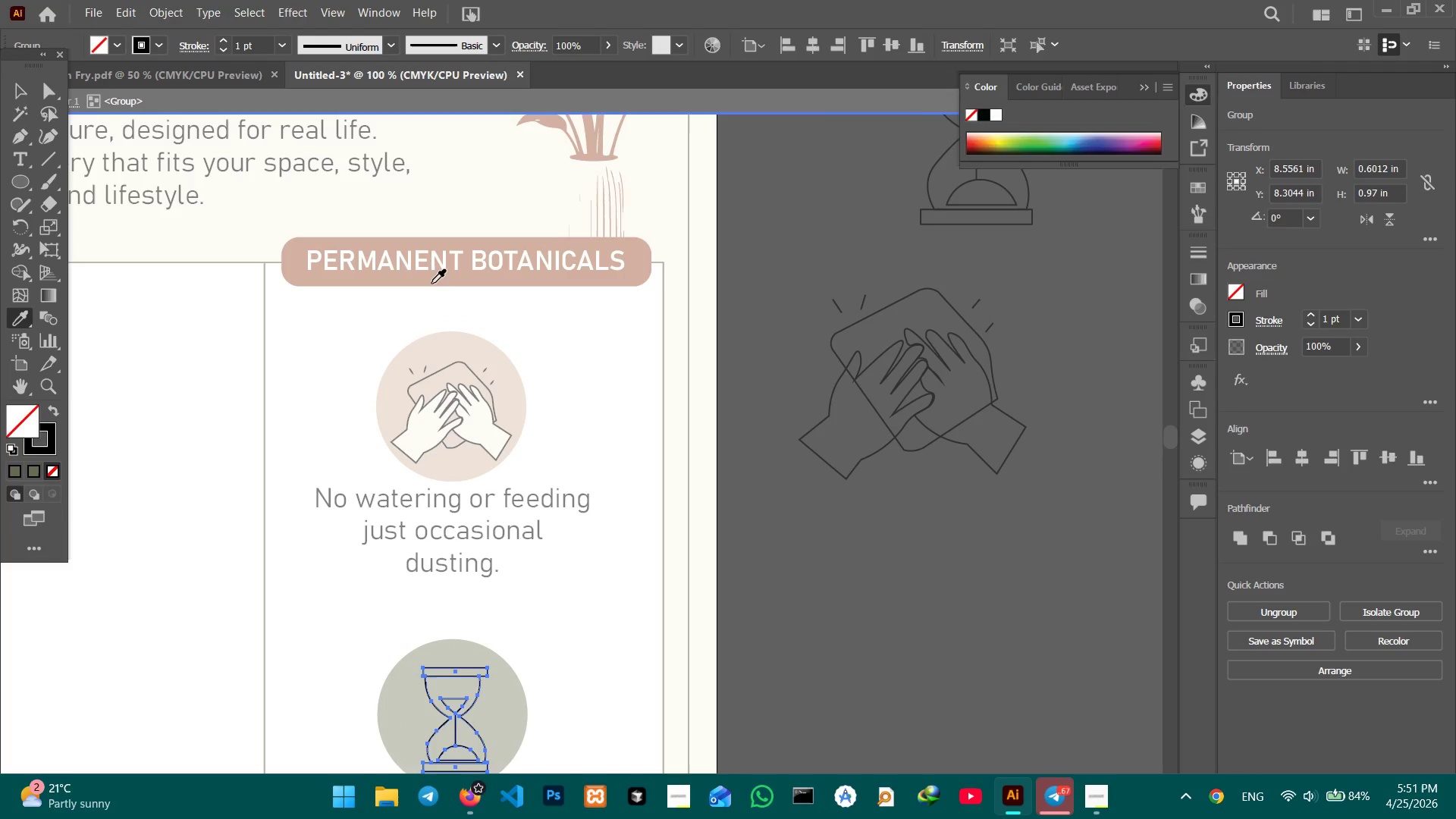 
left_click([431, 281])
 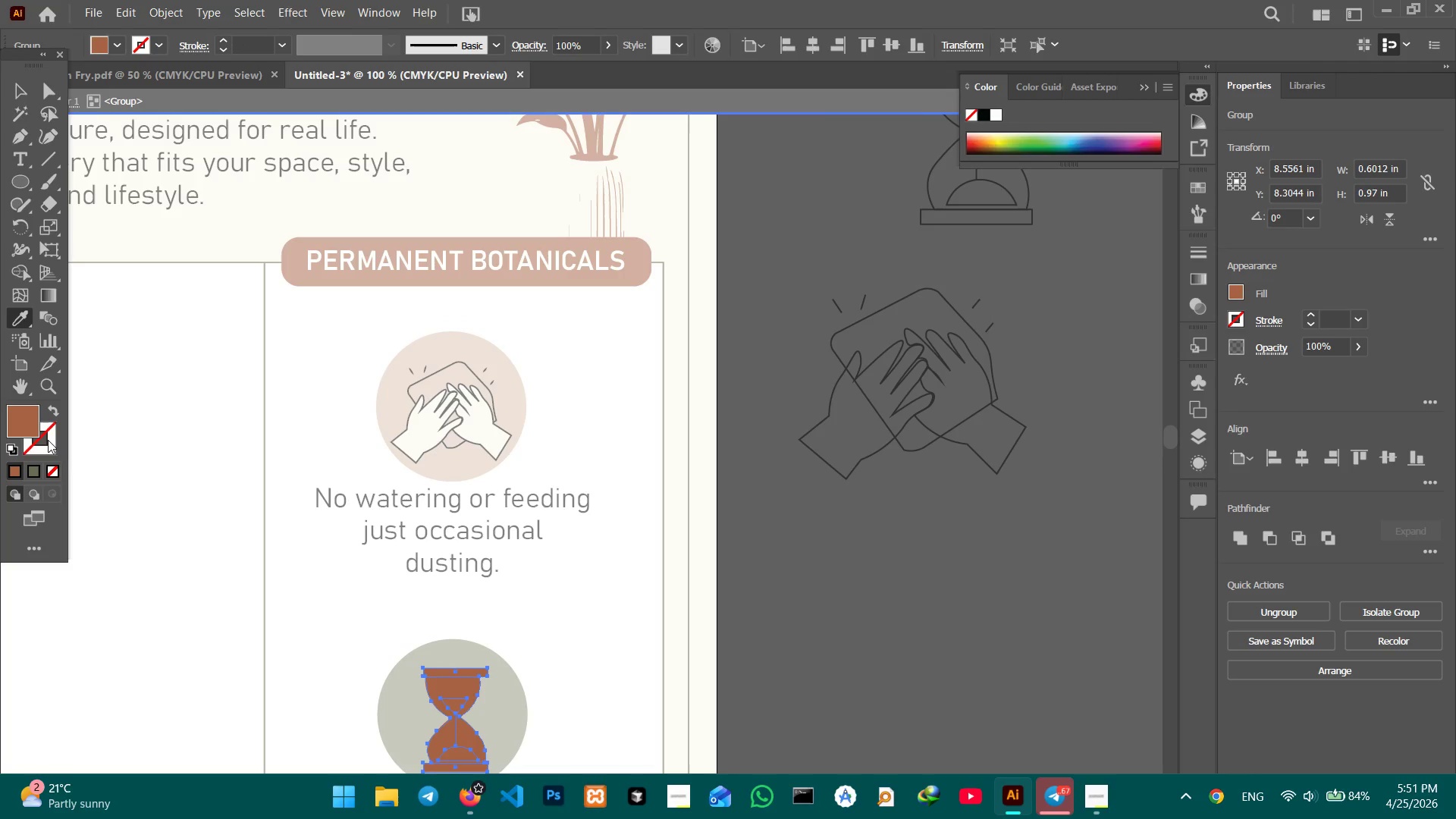 
left_click([48, 446])
 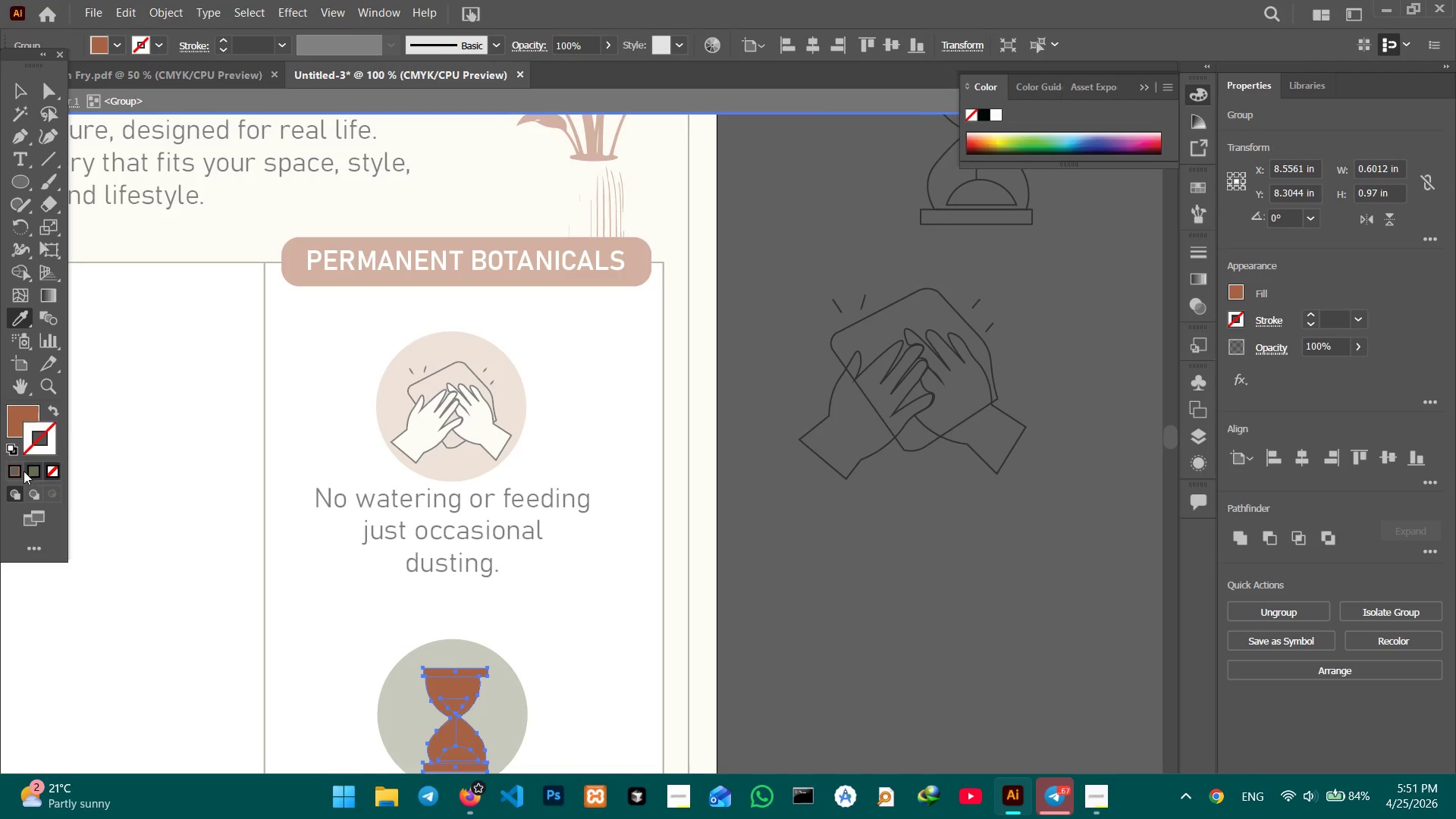 
double_click([14, 471])
 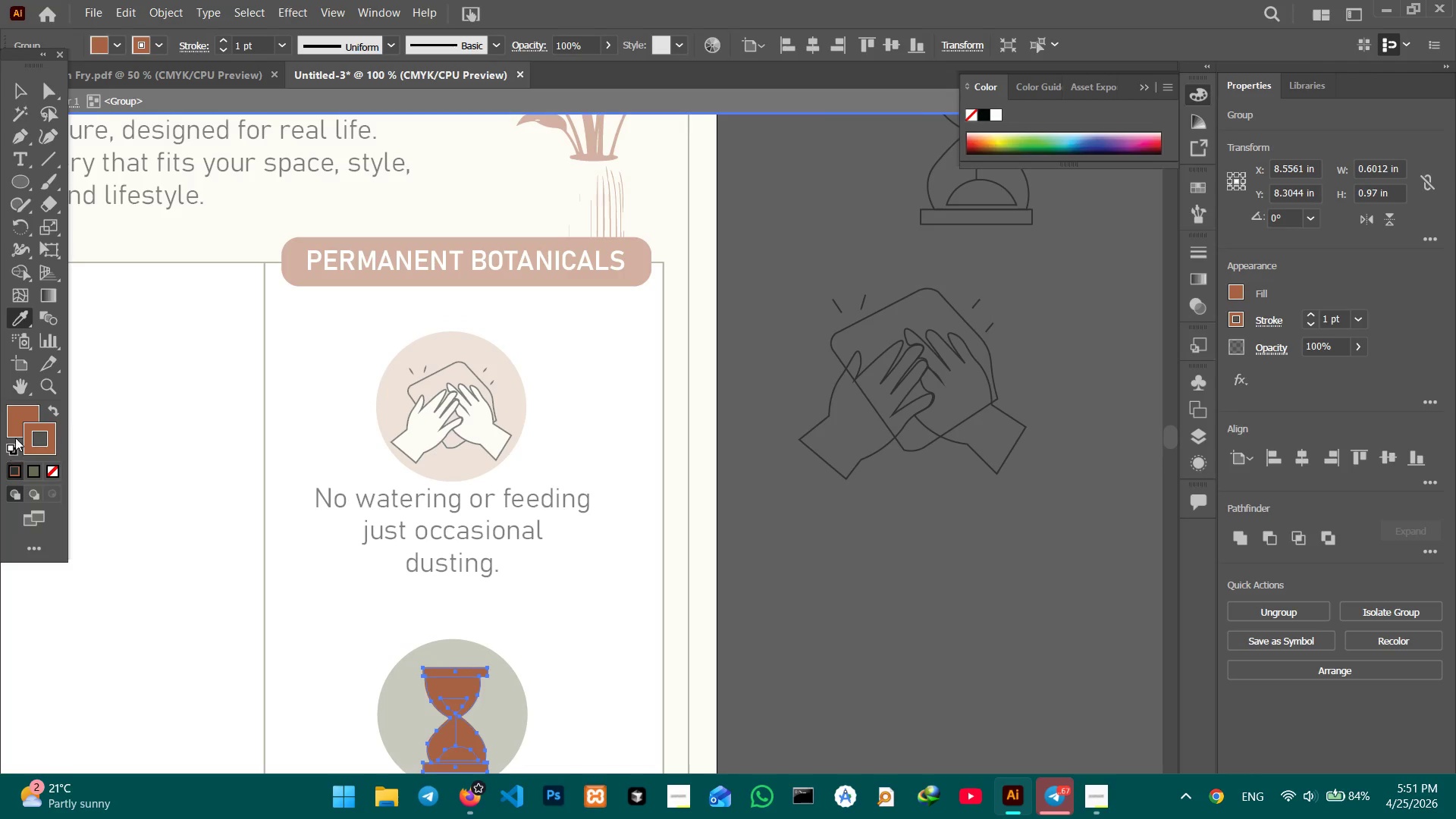 
left_click([15, 419])
 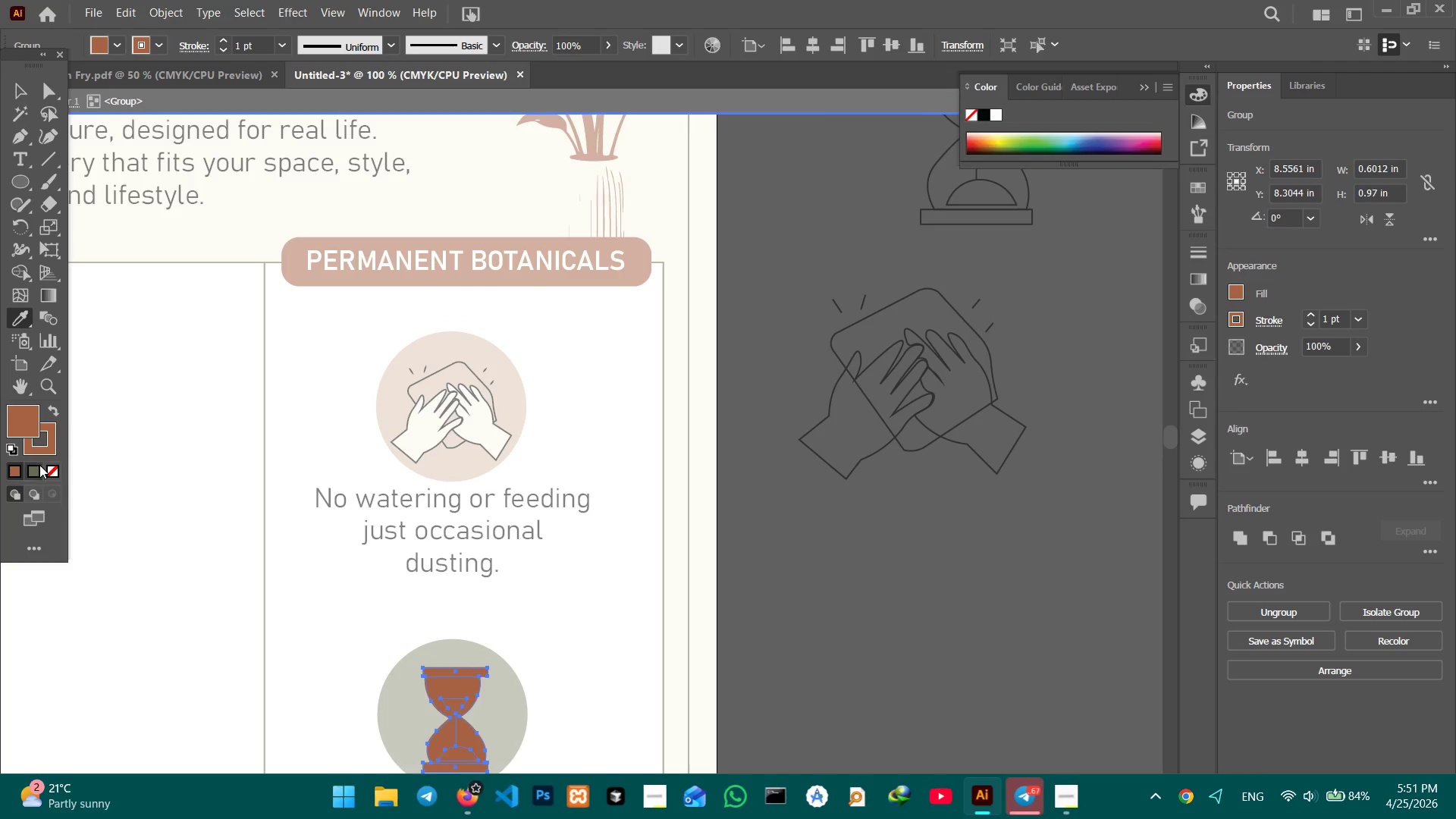 
left_click([42, 469])
 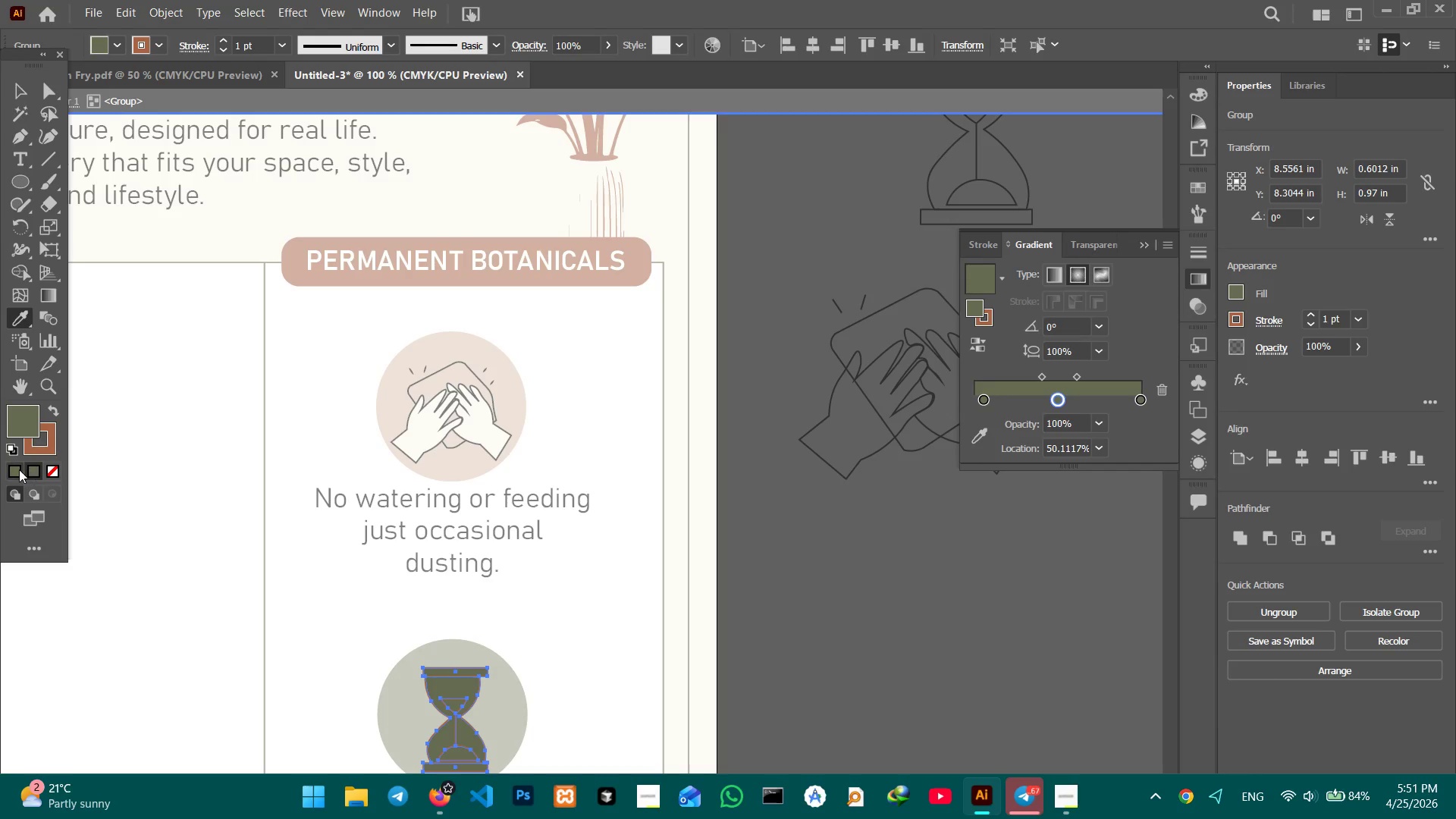 
left_click([47, 469])
 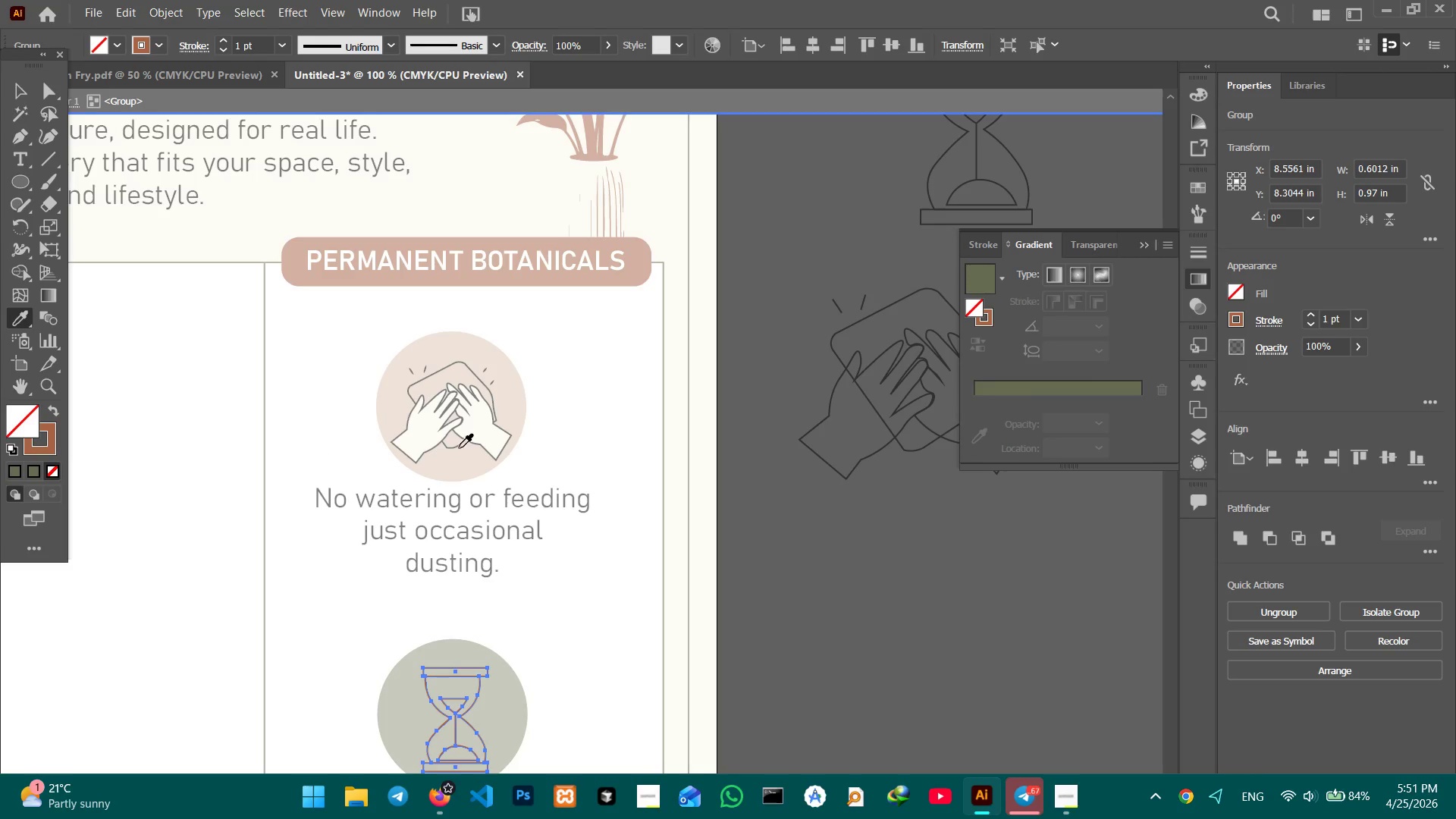 
scroll: coordinate [483, 419], scroll_direction: down, amount: 10.0
 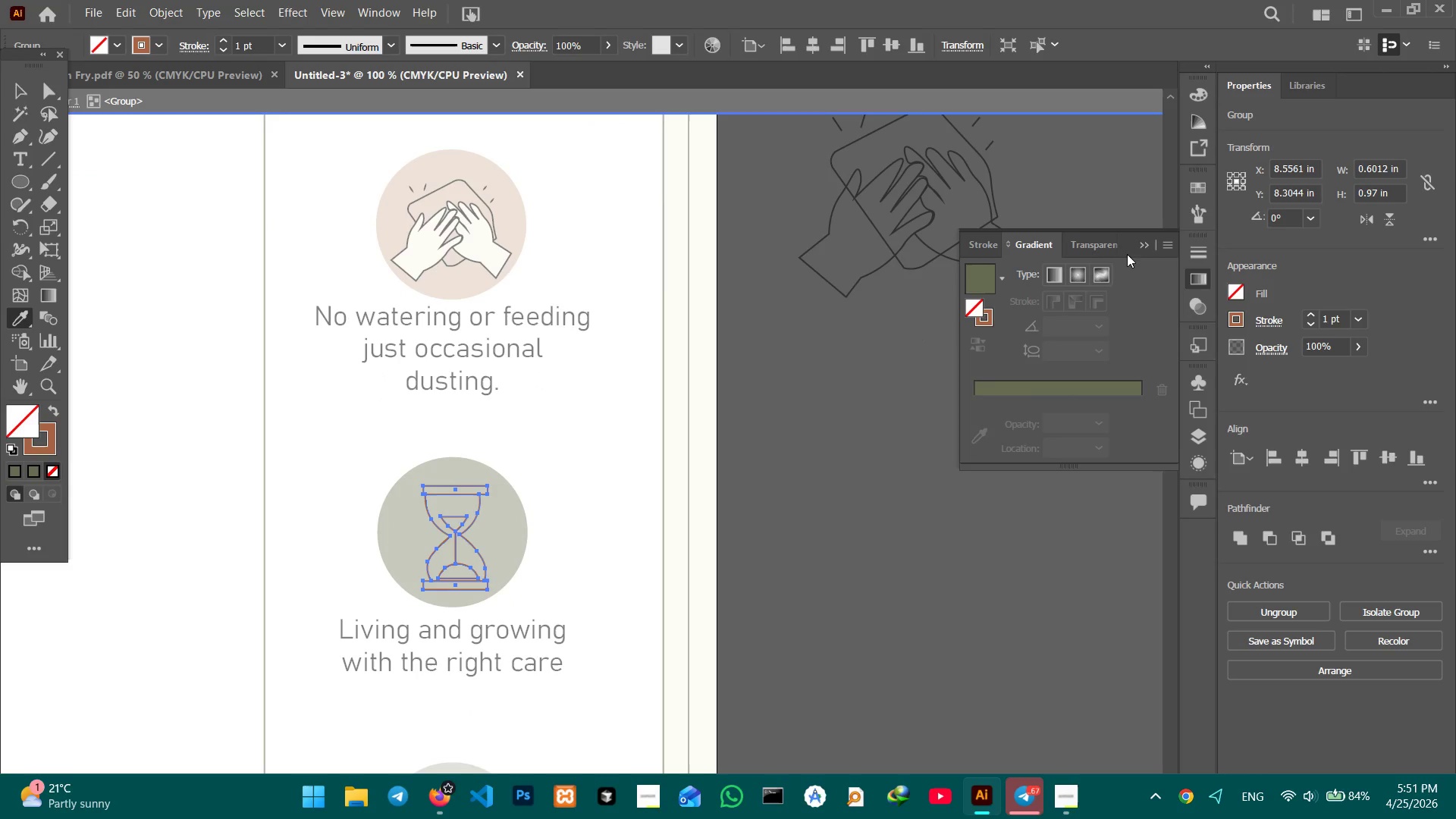 
left_click([1147, 244])
 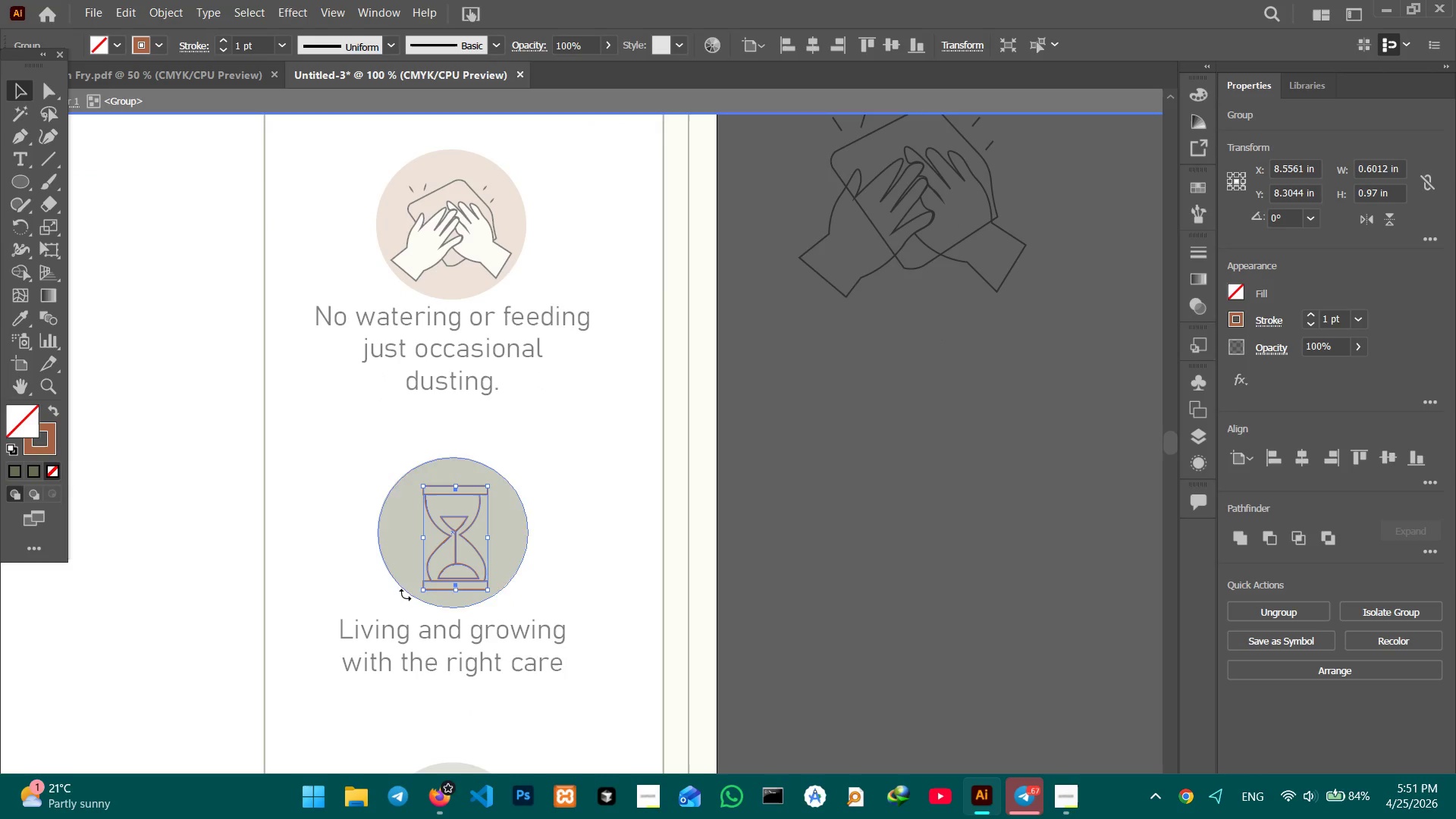 
key(Control+Equal)
 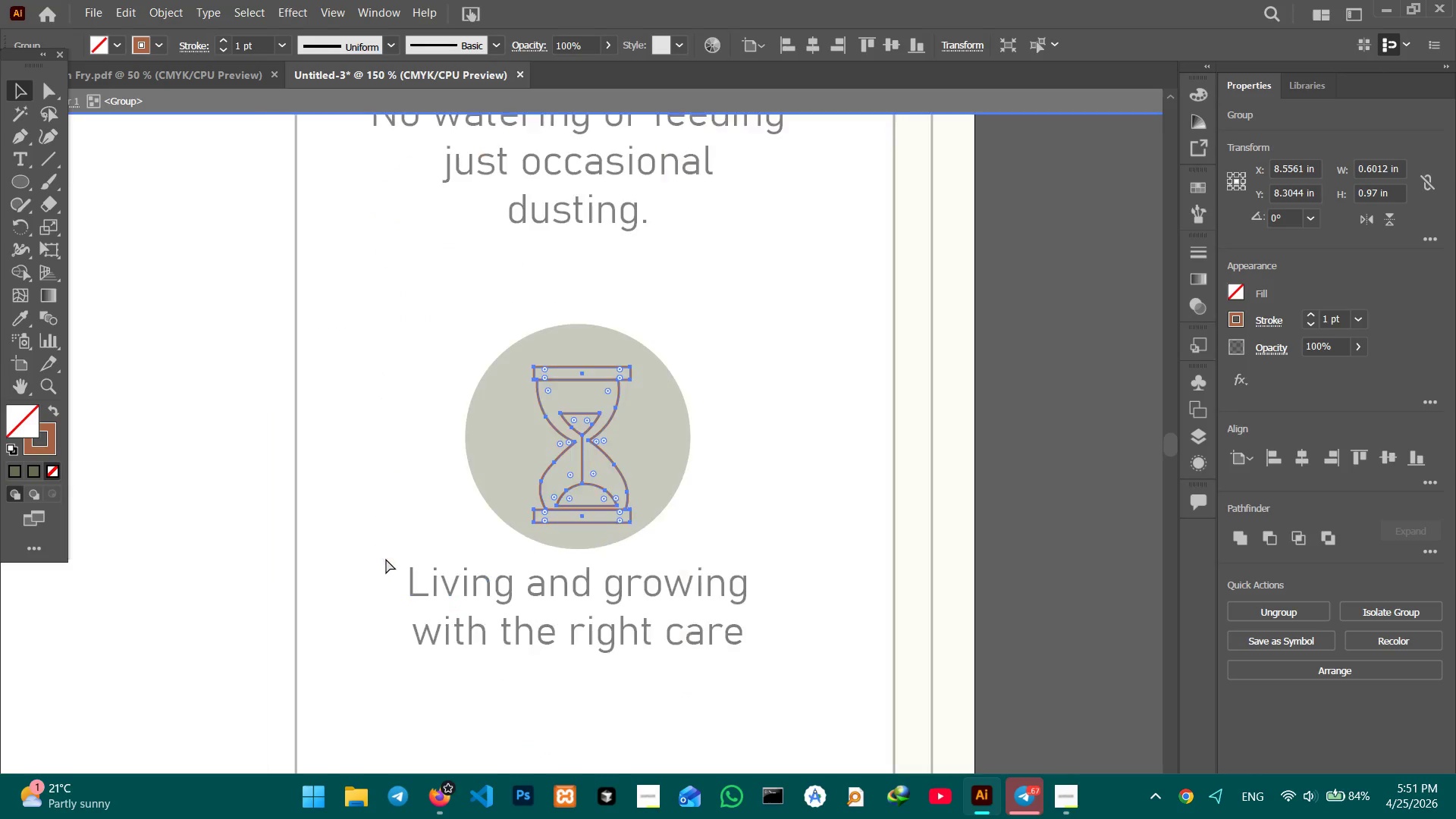 
key(Control+Equal)
 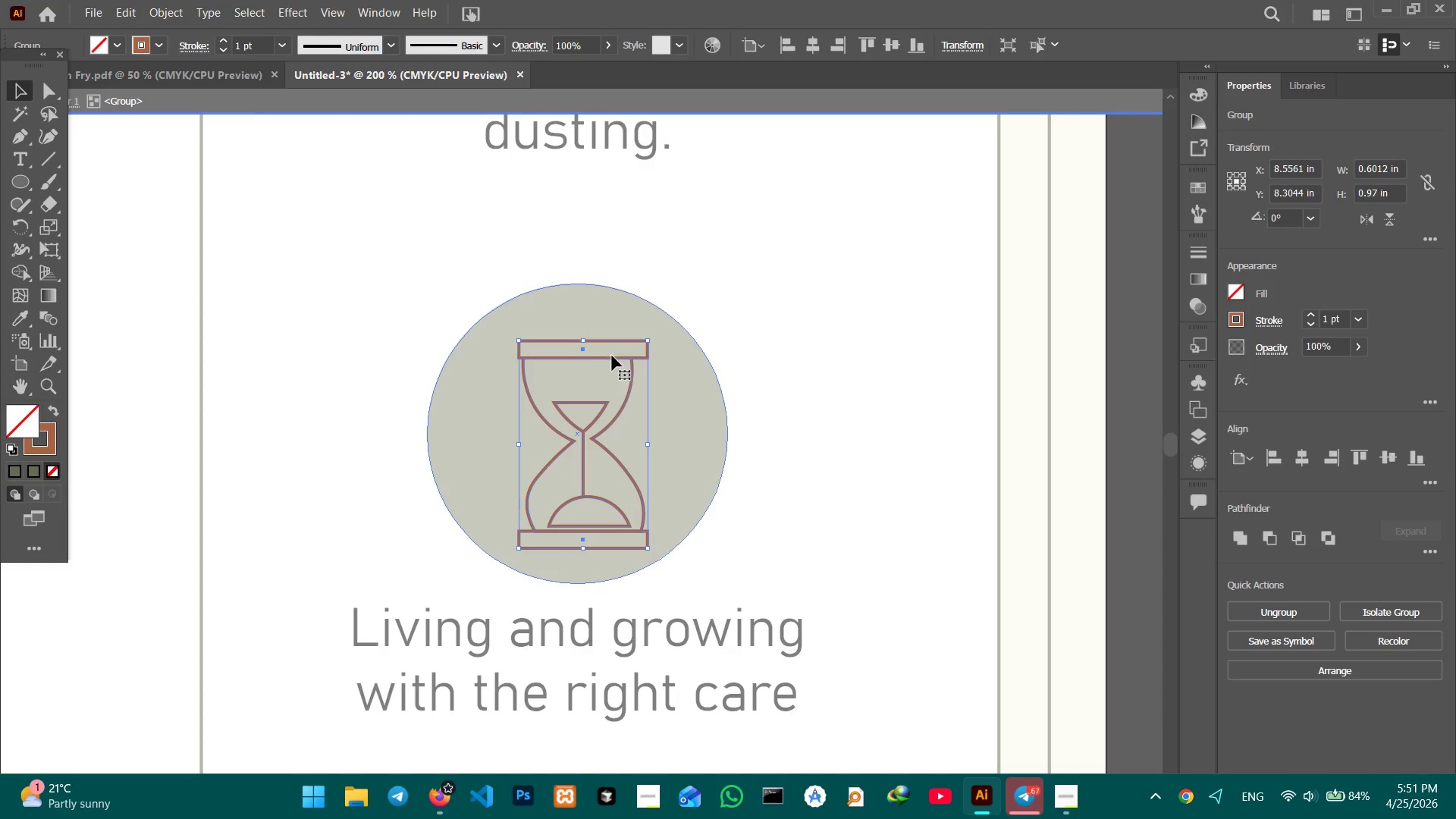 
double_click([612, 356])
 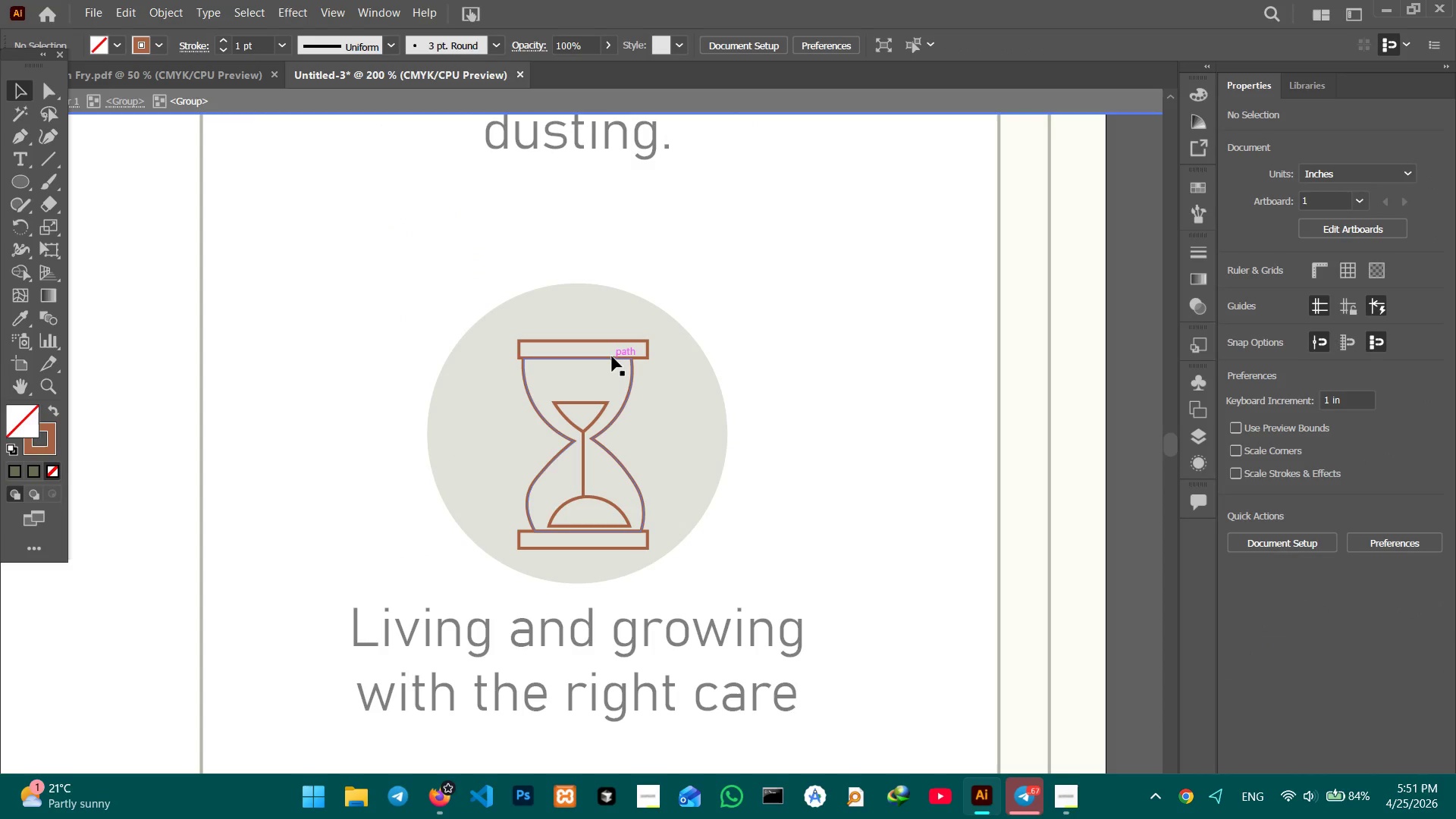 
triple_click([612, 356])
 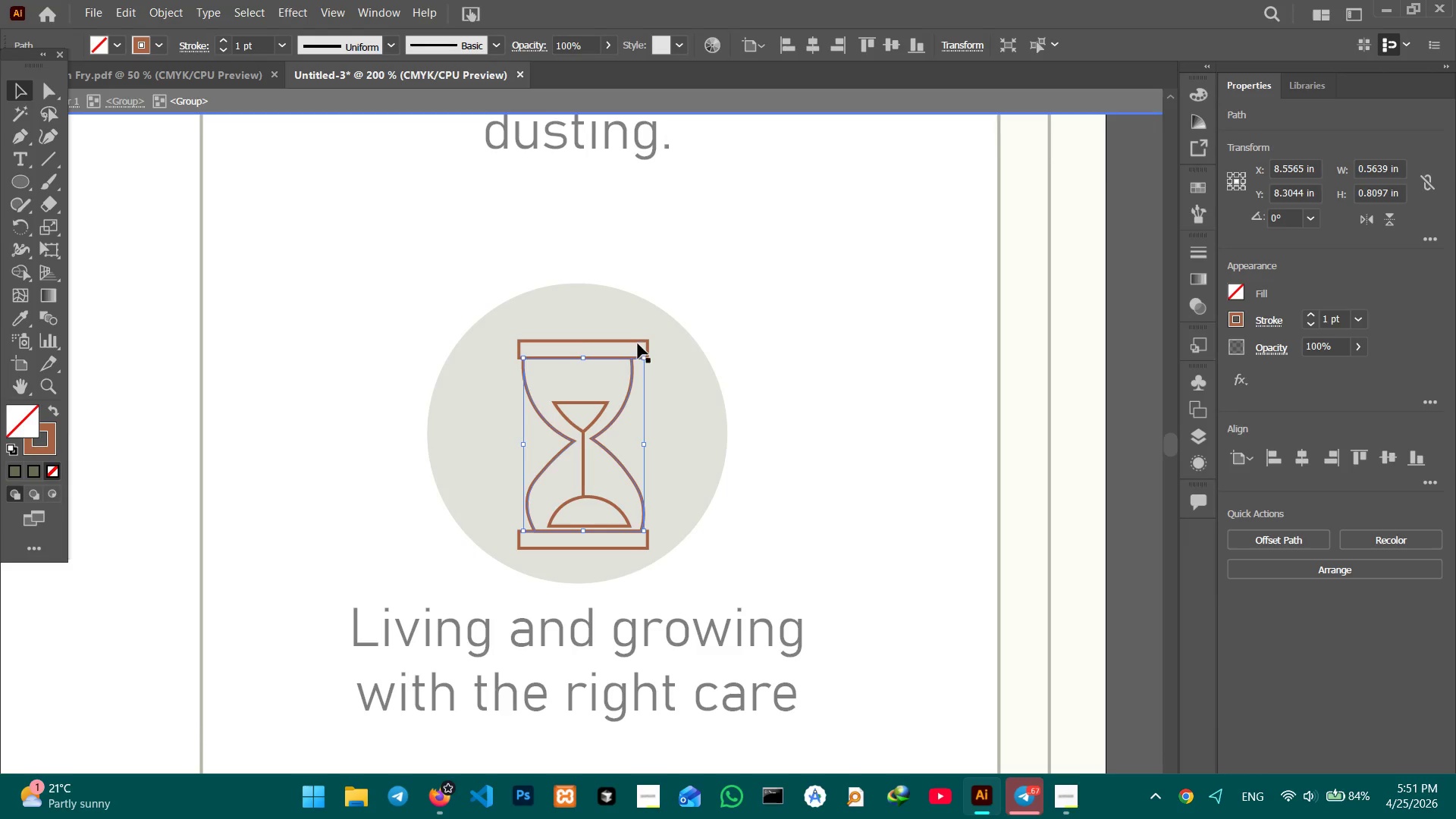 
left_click([638, 343])
 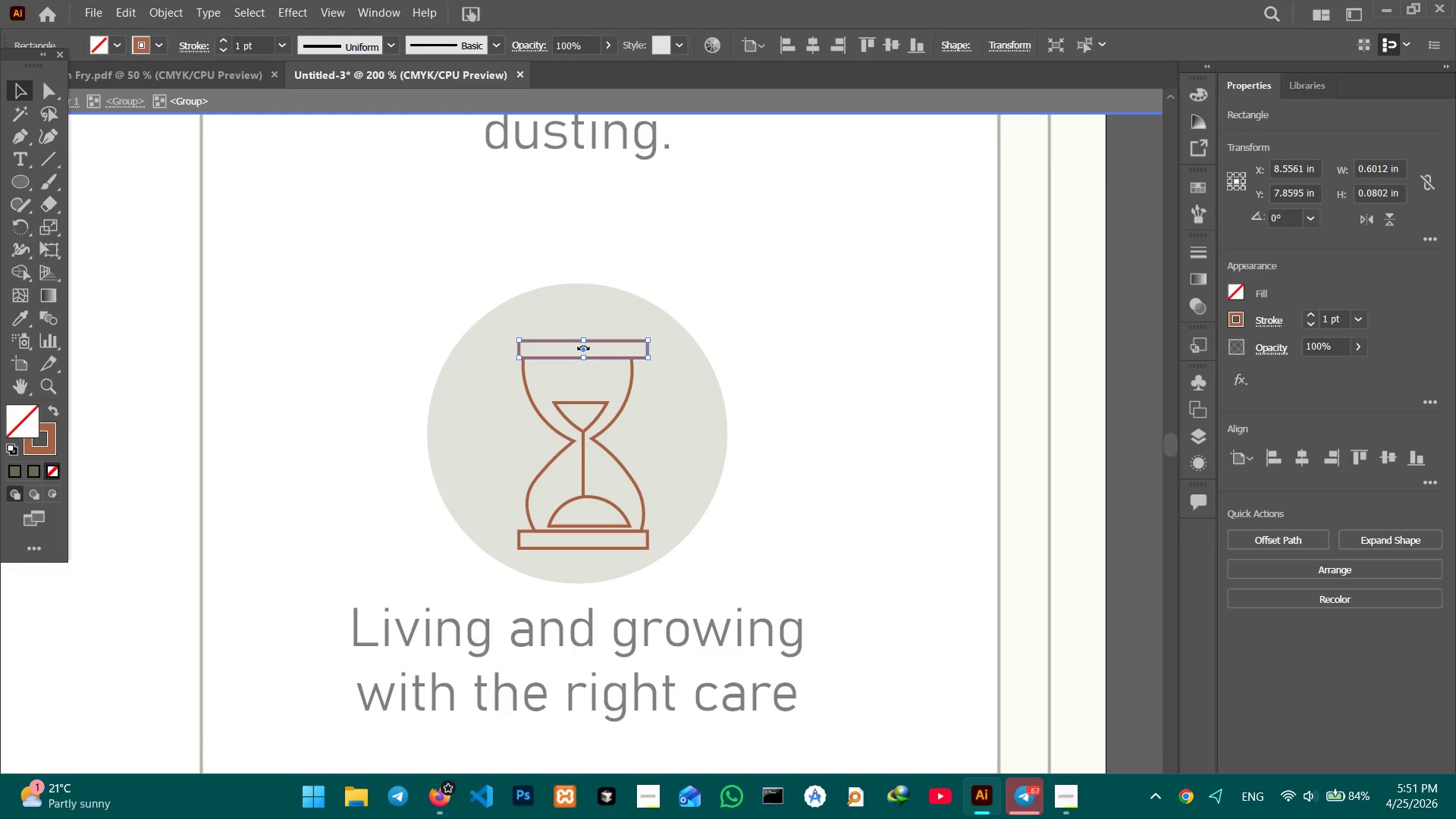 
key(Control+Equal)
 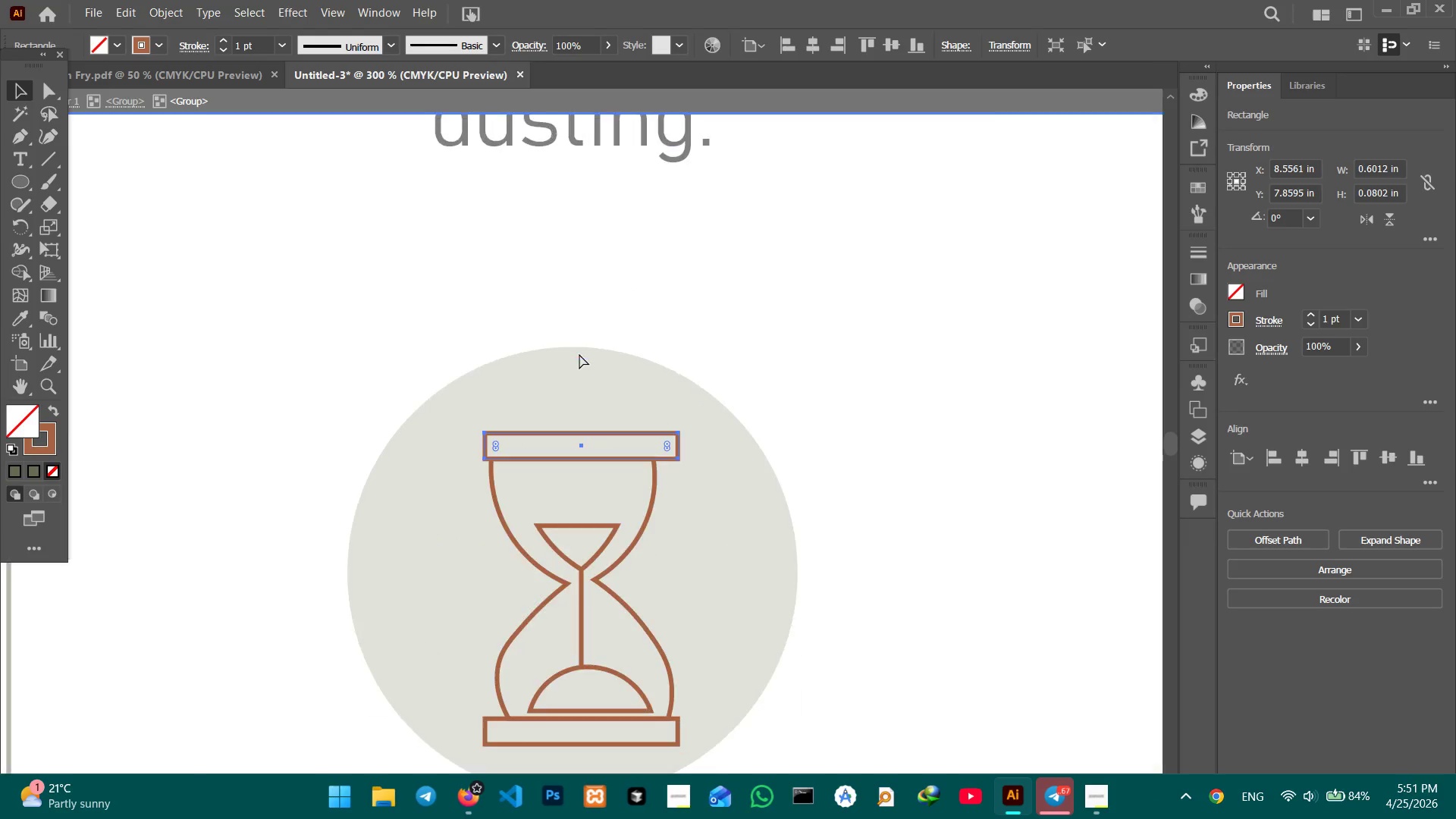 
key(Control+Equal)
 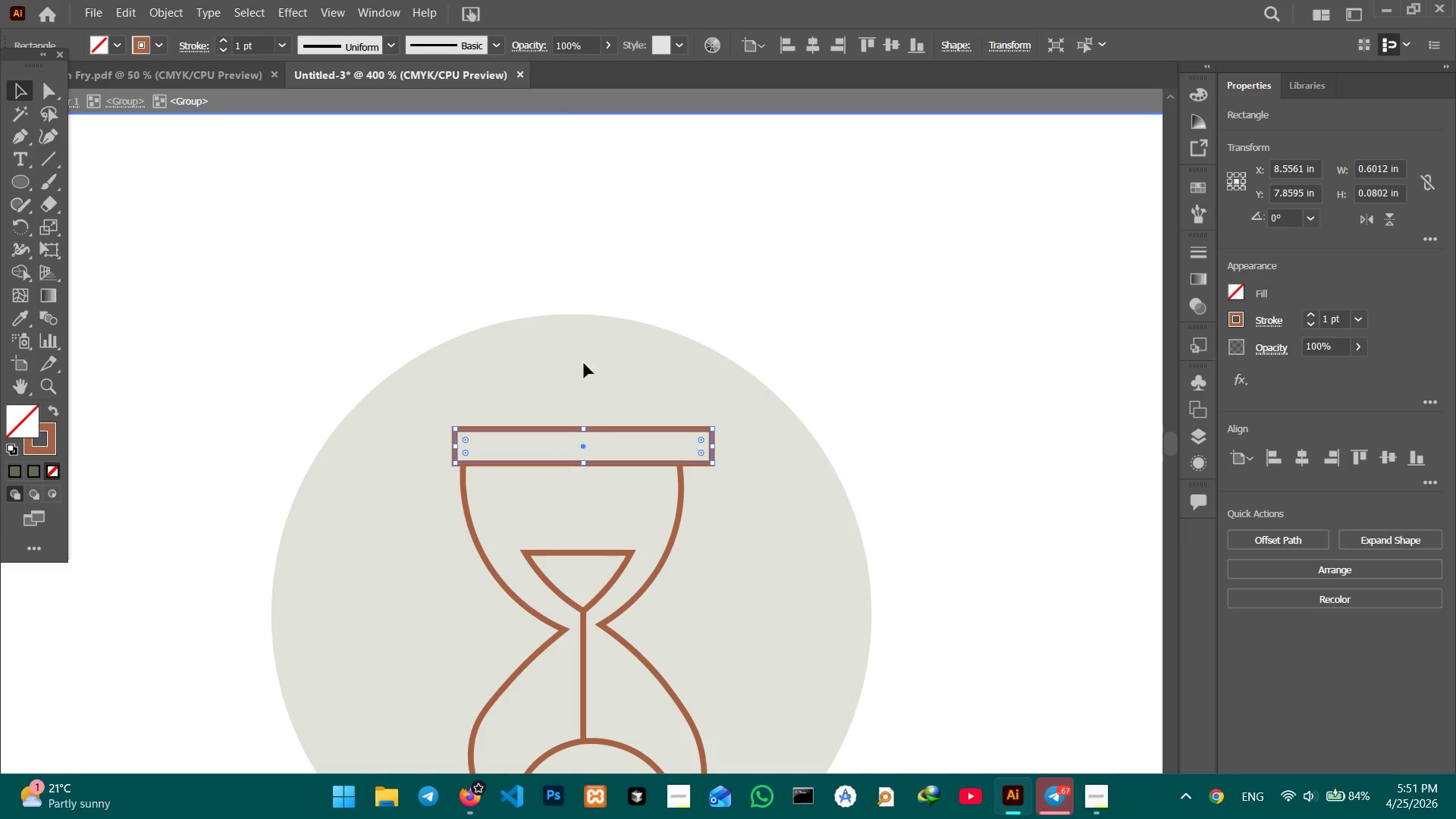 
hold_key(key=Space, duration=0.5)
 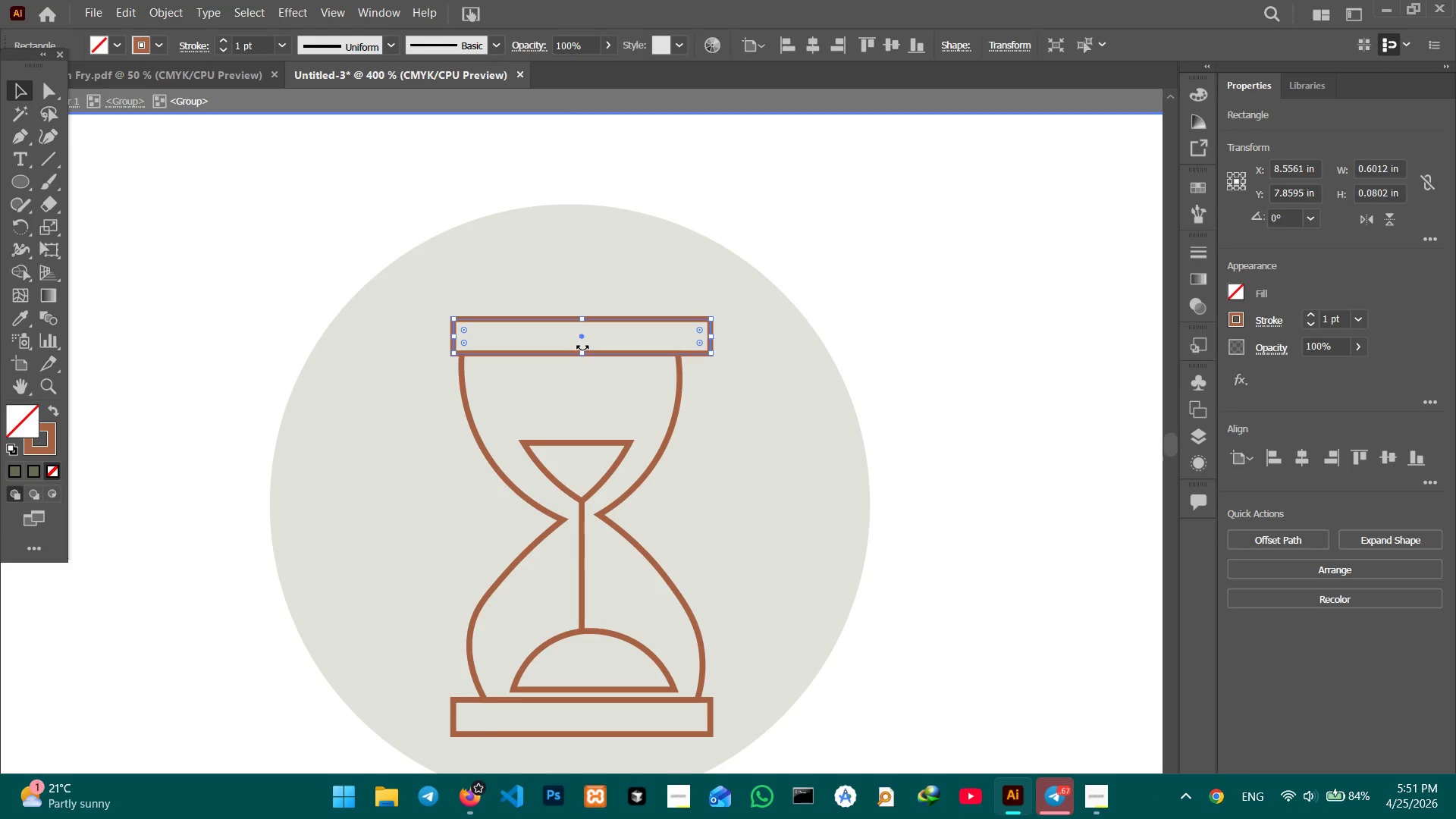 
left_click_drag(start_coordinate=[624, 387], to_coordinate=[623, 275])
 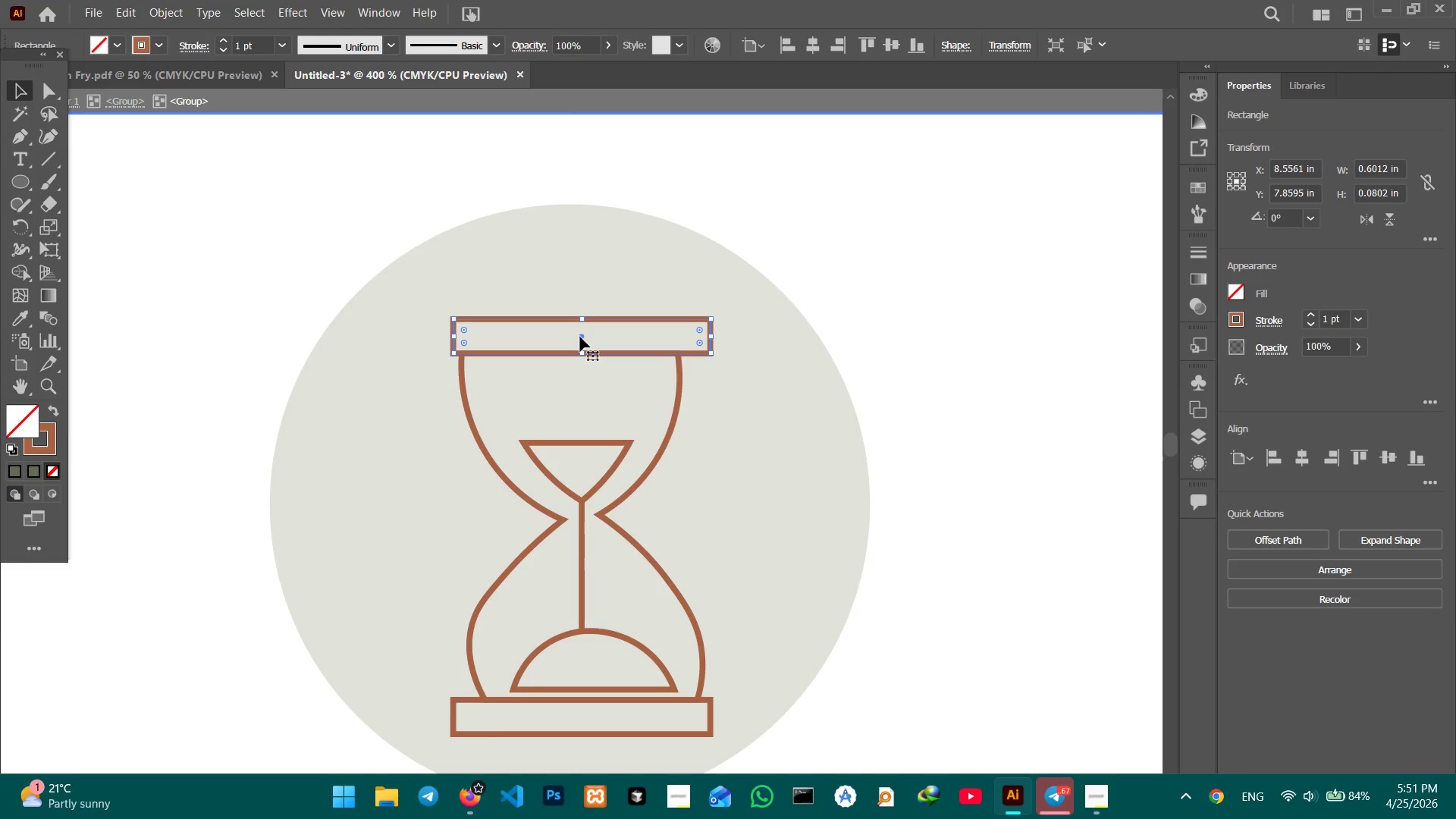 
left_click_drag(start_coordinate=[580, 337], to_coordinate=[571, 335])
 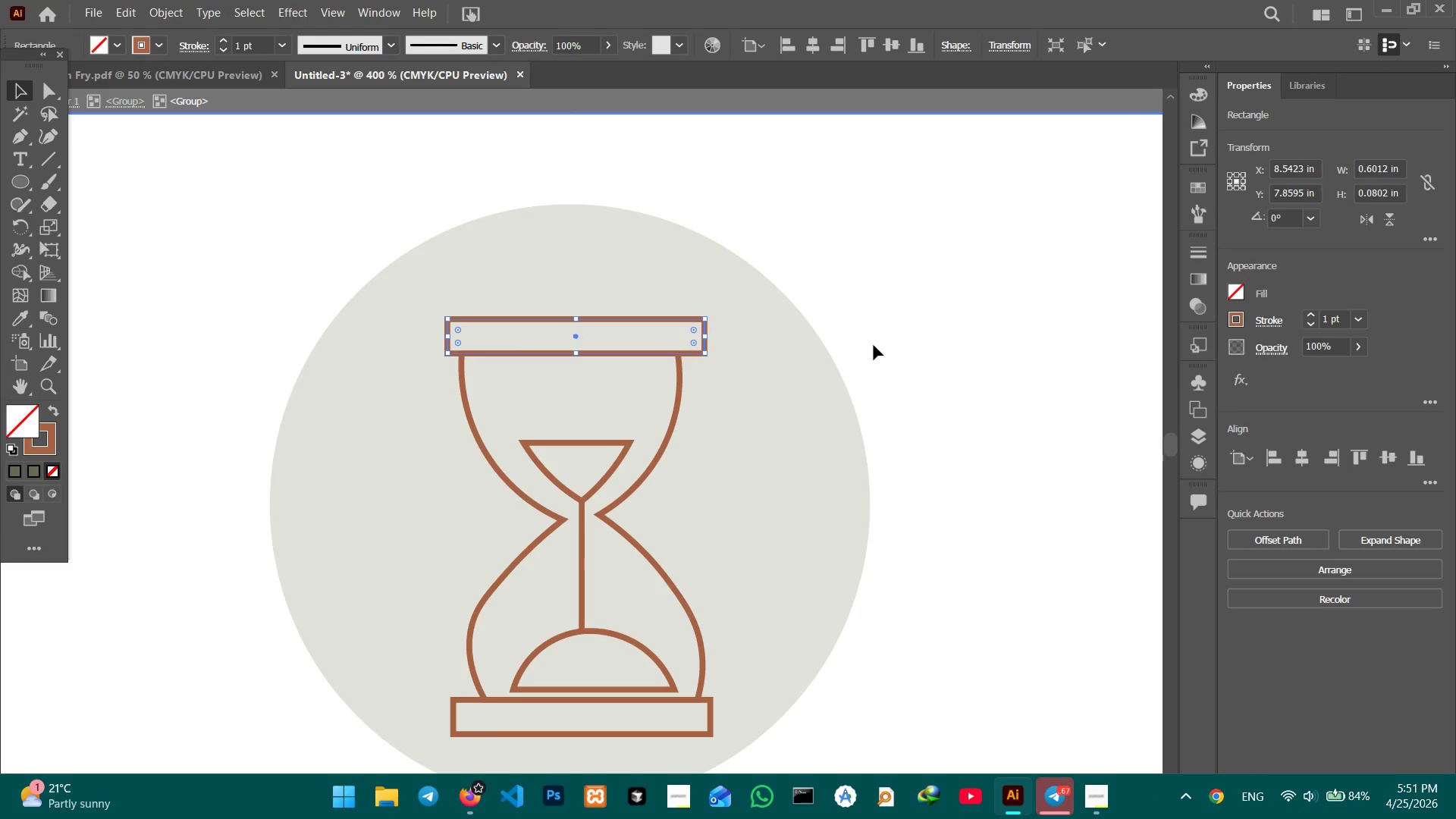 
double_click([874, 345])
 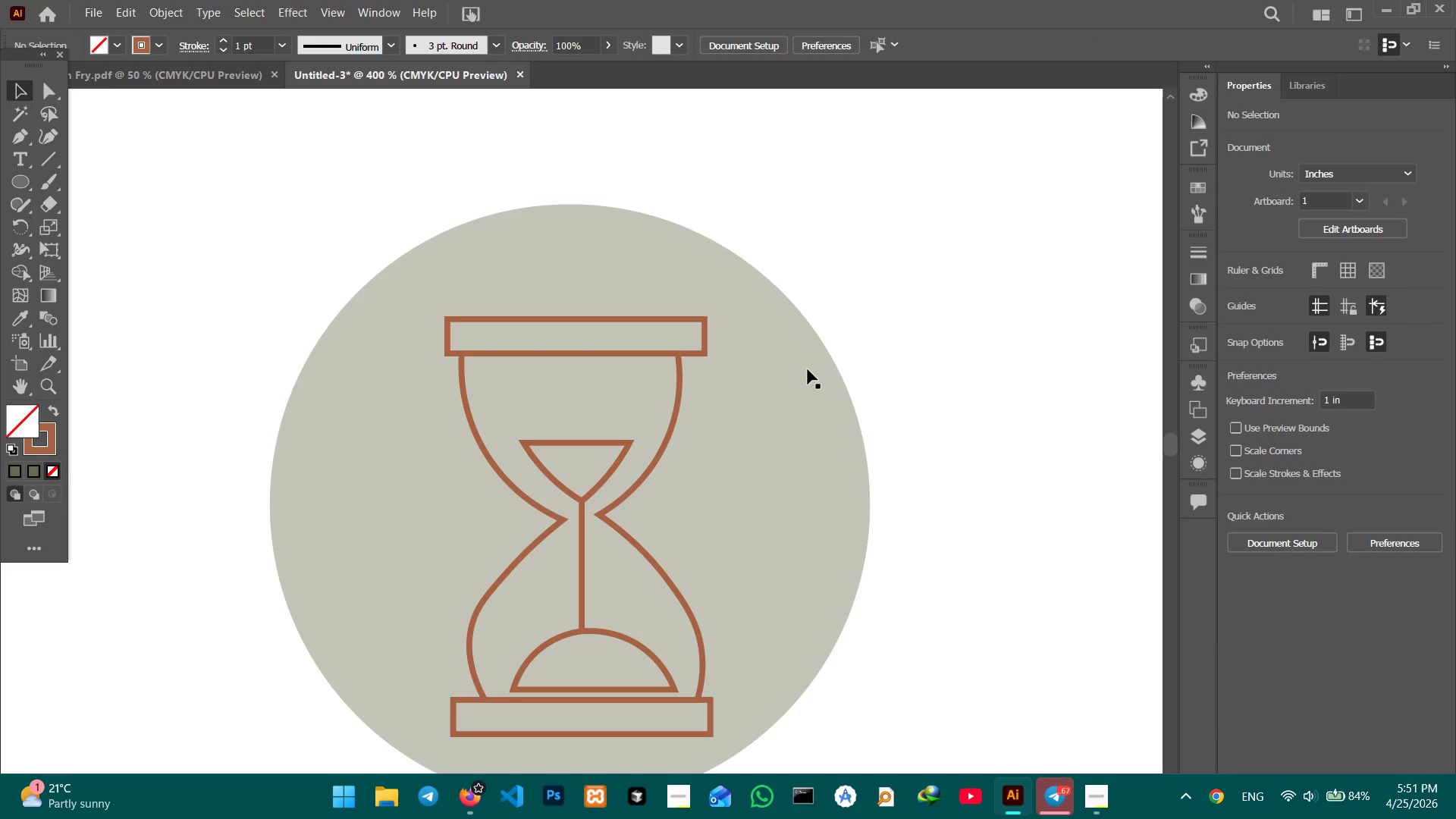 
triple_click([726, 425])
 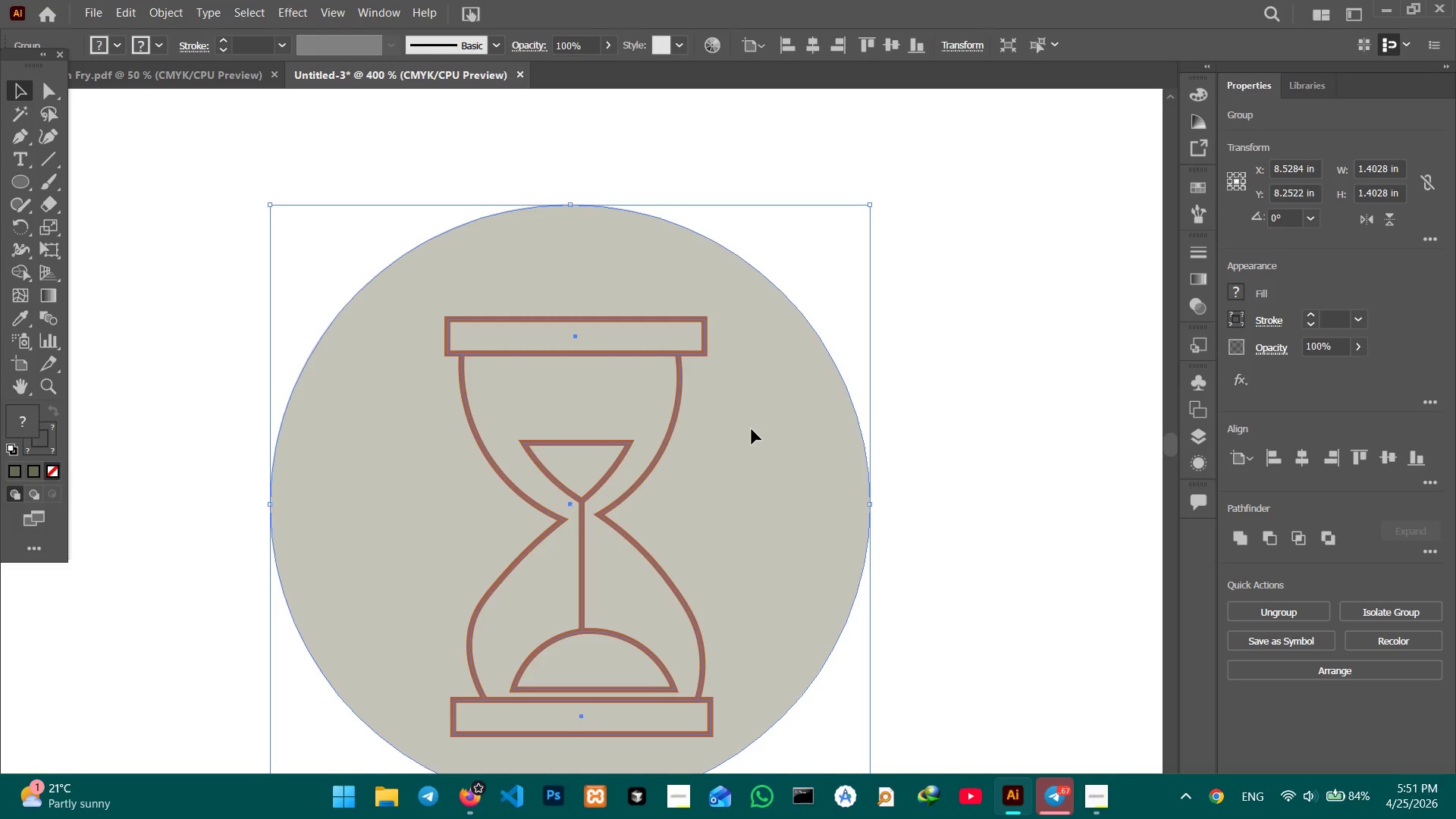 
triple_click([752, 429])
 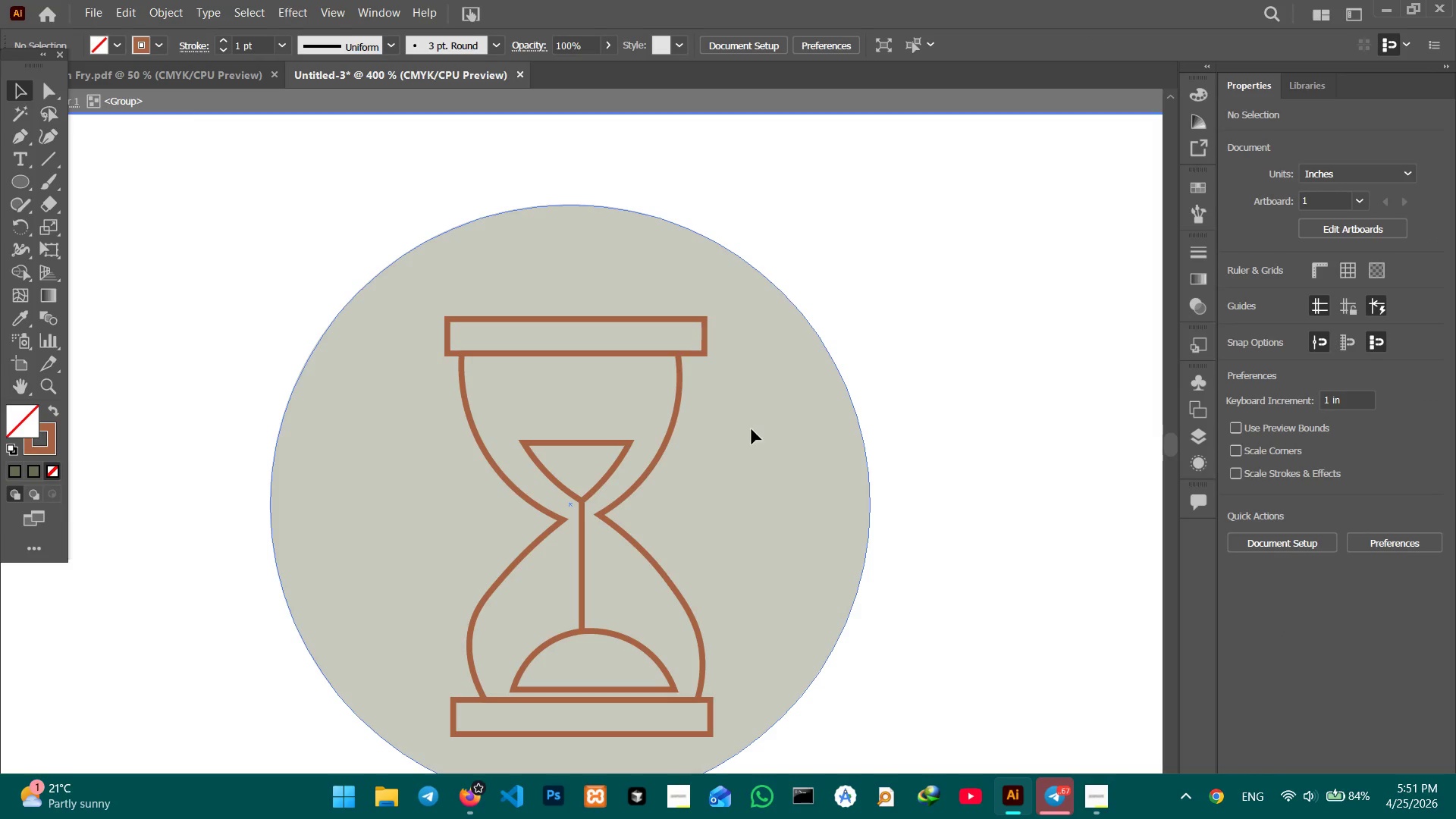 
triple_click([752, 429])
 